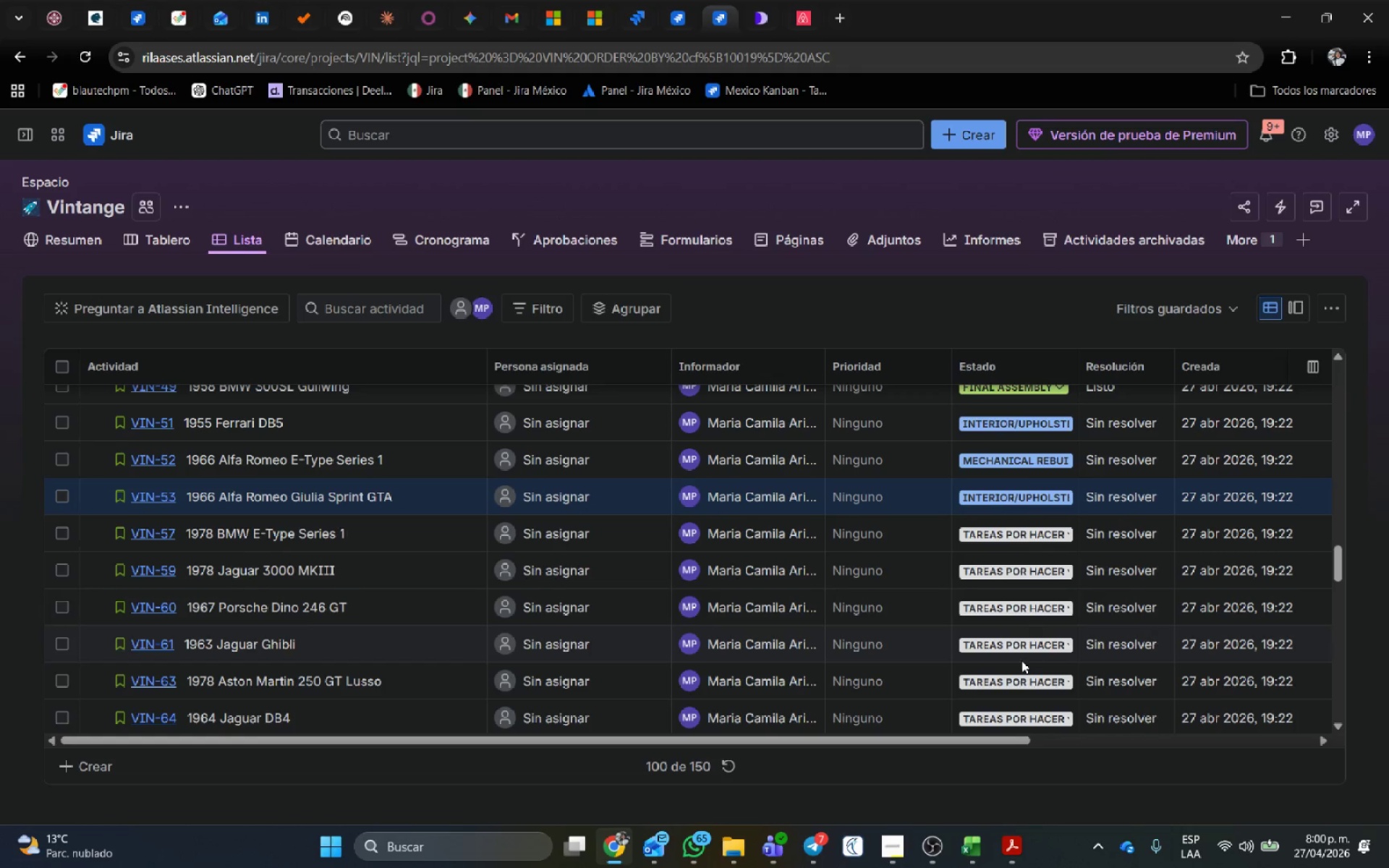 
scroll: coordinate [1021, 660], scroll_direction: down, amount: 2.0
 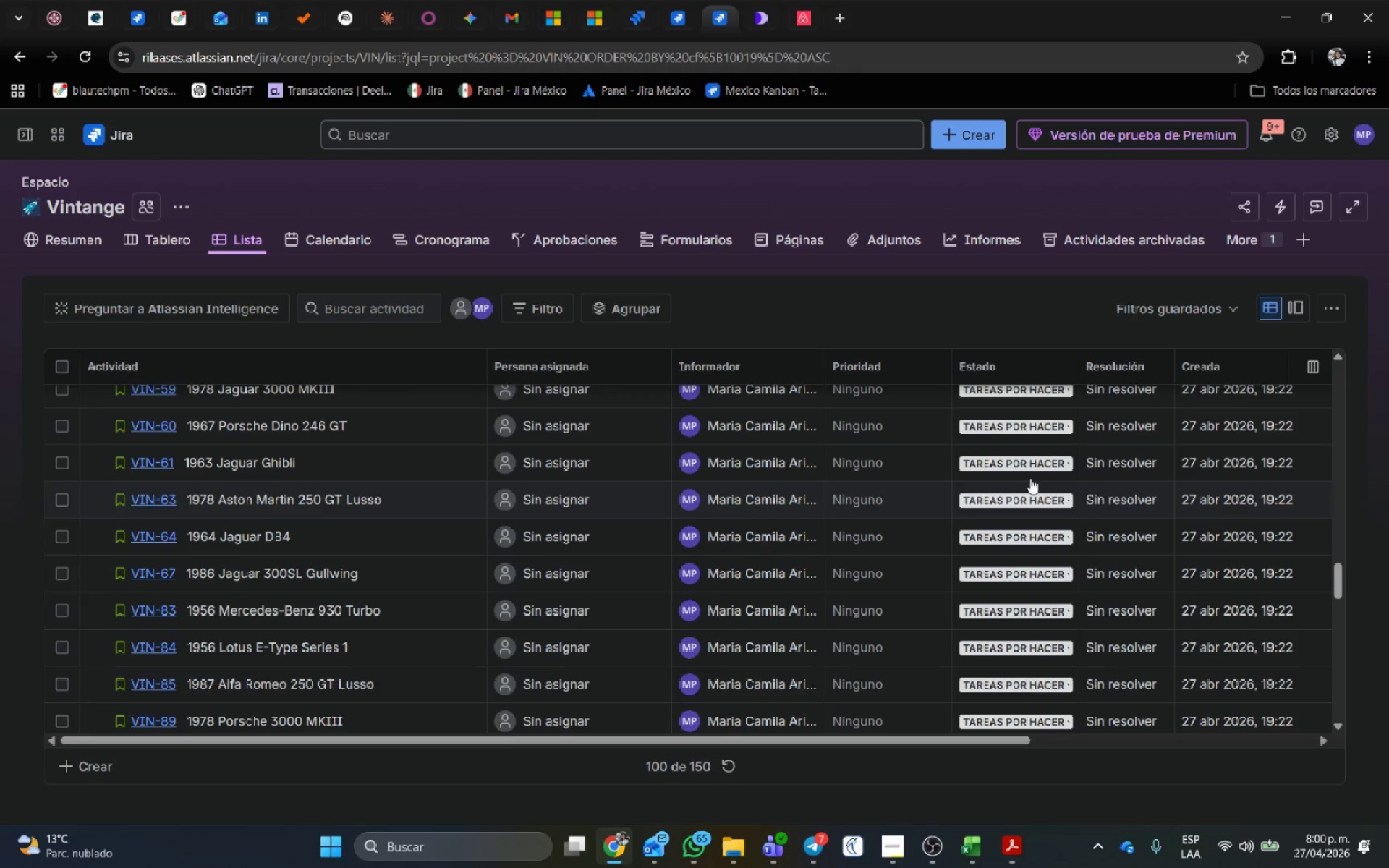 
scroll: coordinate [1030, 478], scroll_direction: up, amount: 1.0
 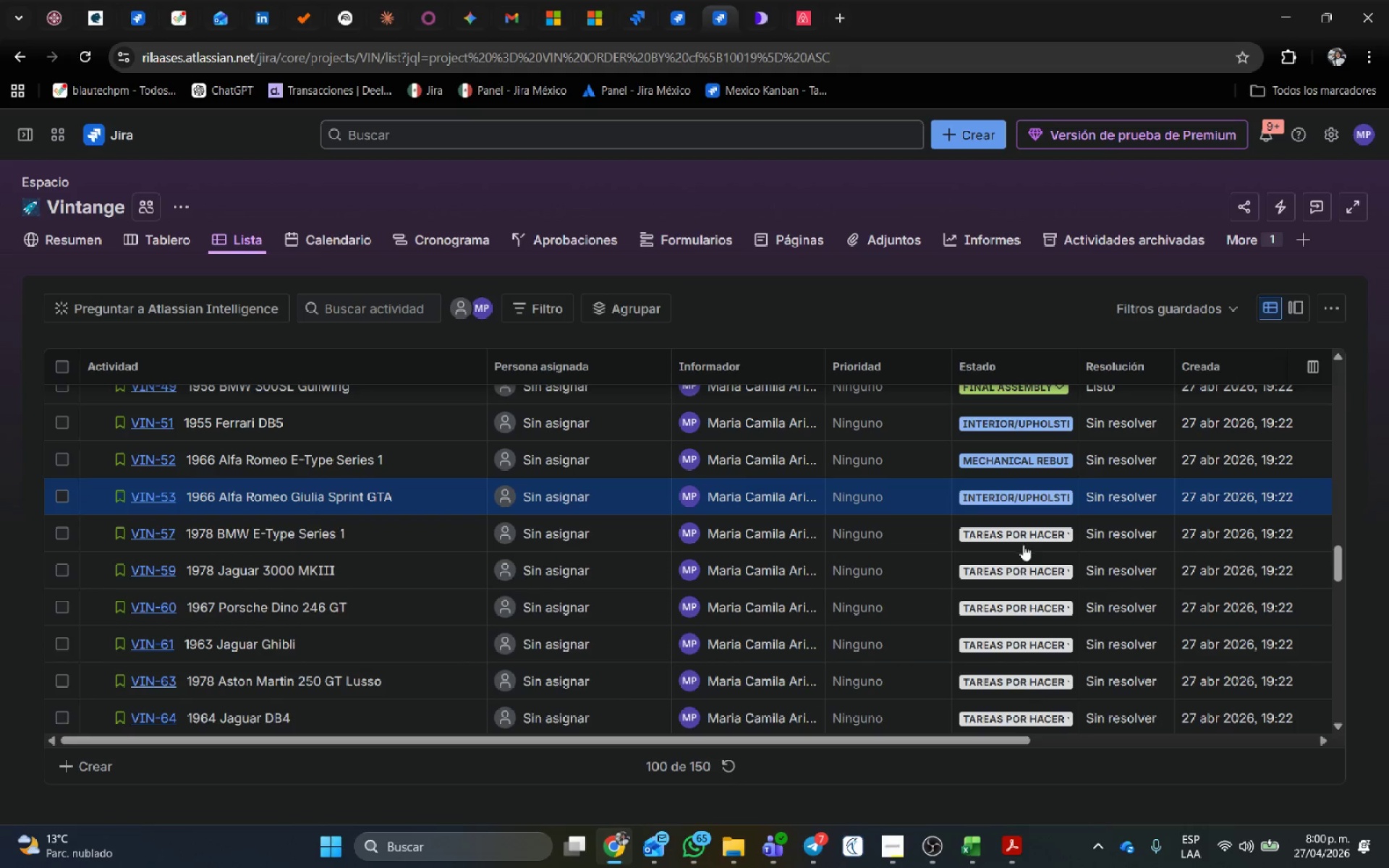 
left_click([1023, 545])
 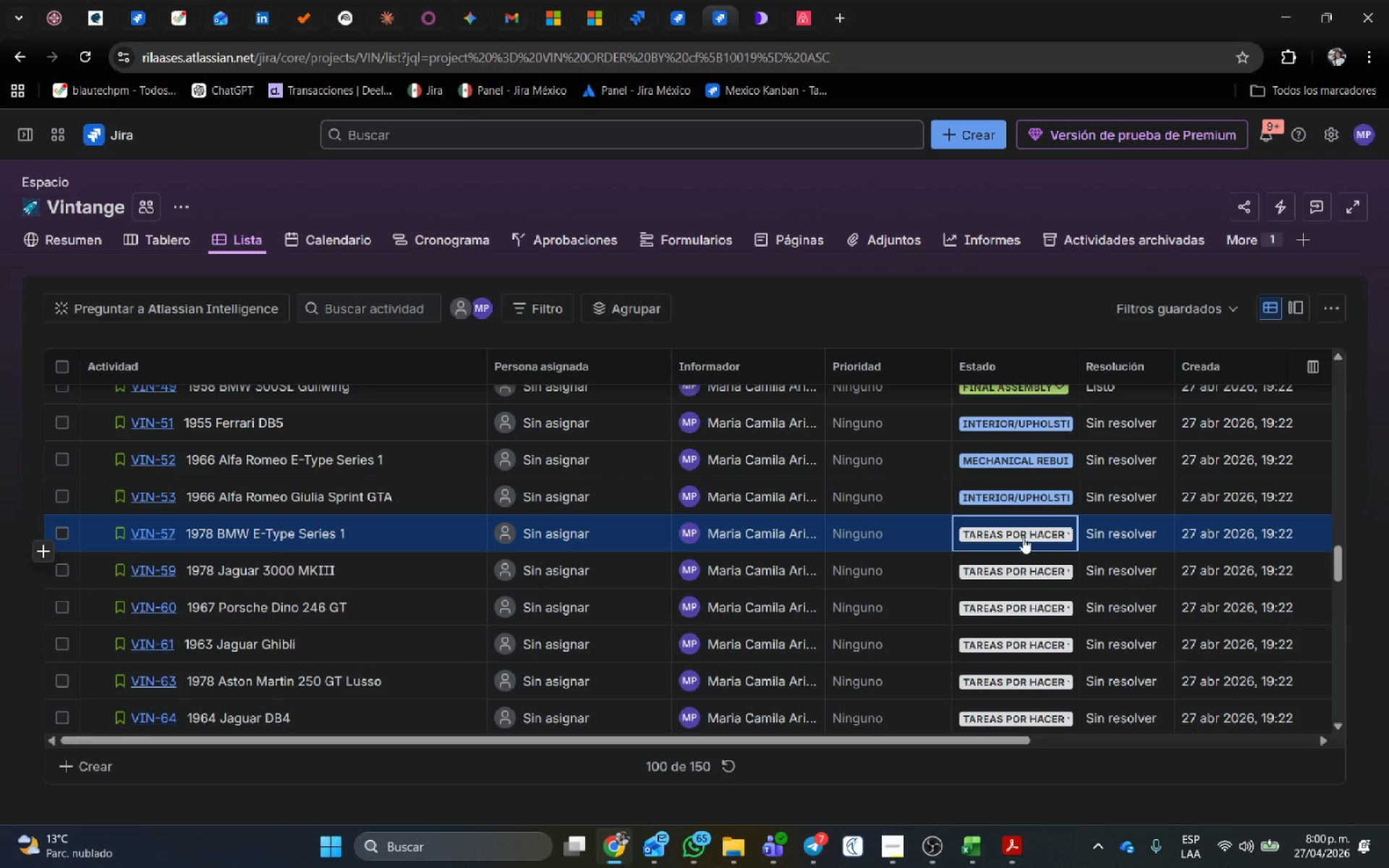 
left_click([1023, 535])
 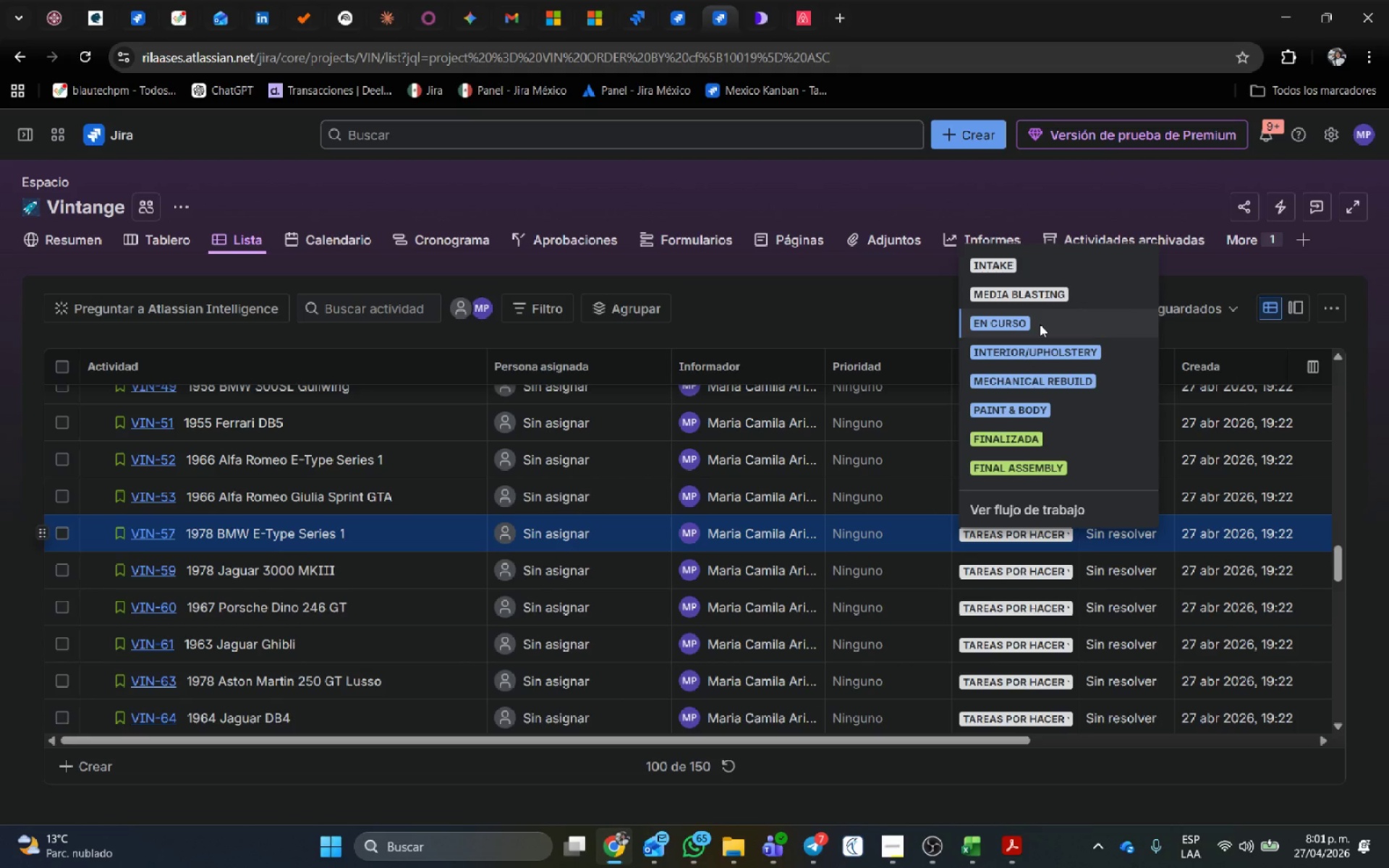 
left_click([1047, 260])
 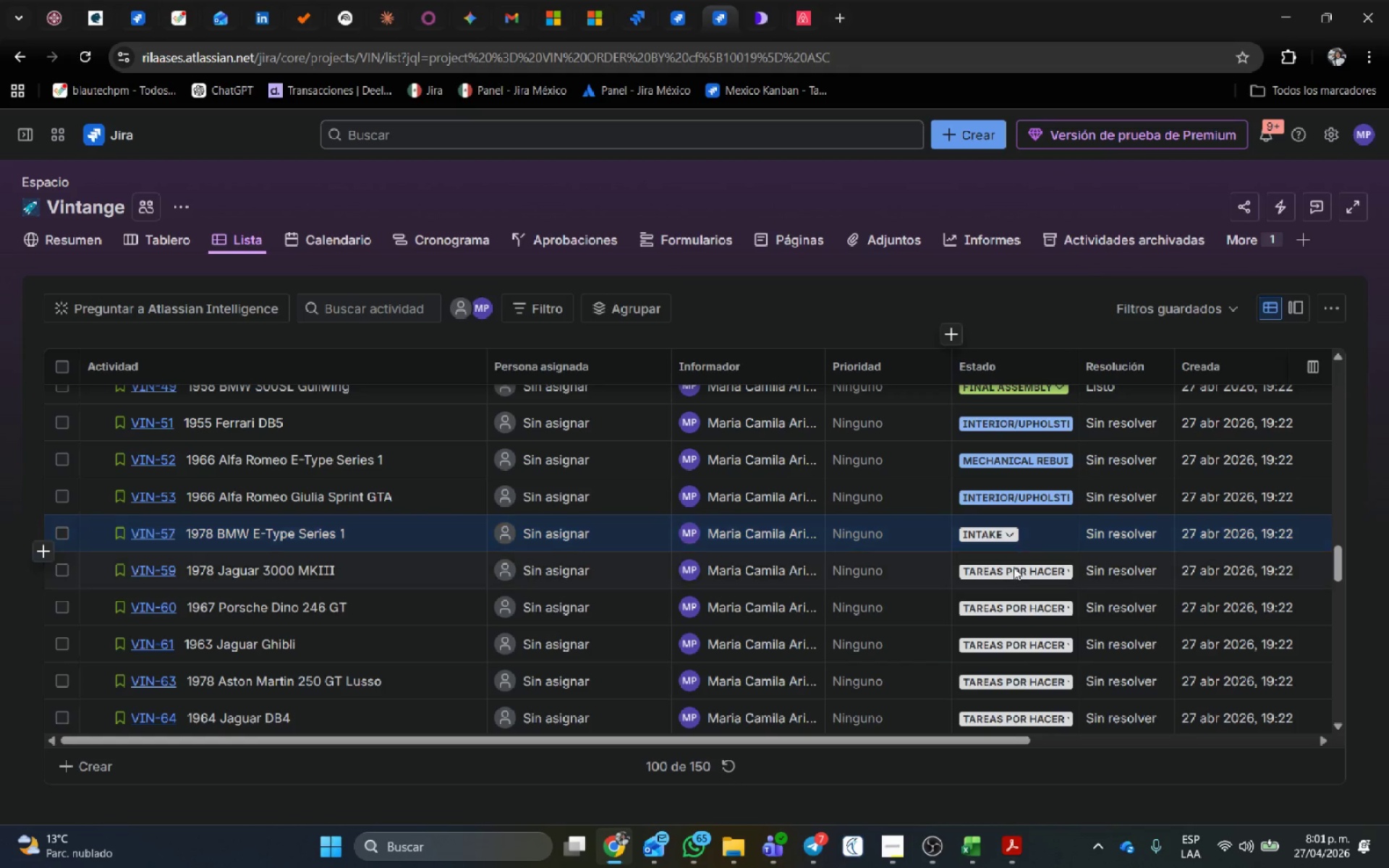 
left_click([1014, 569])
 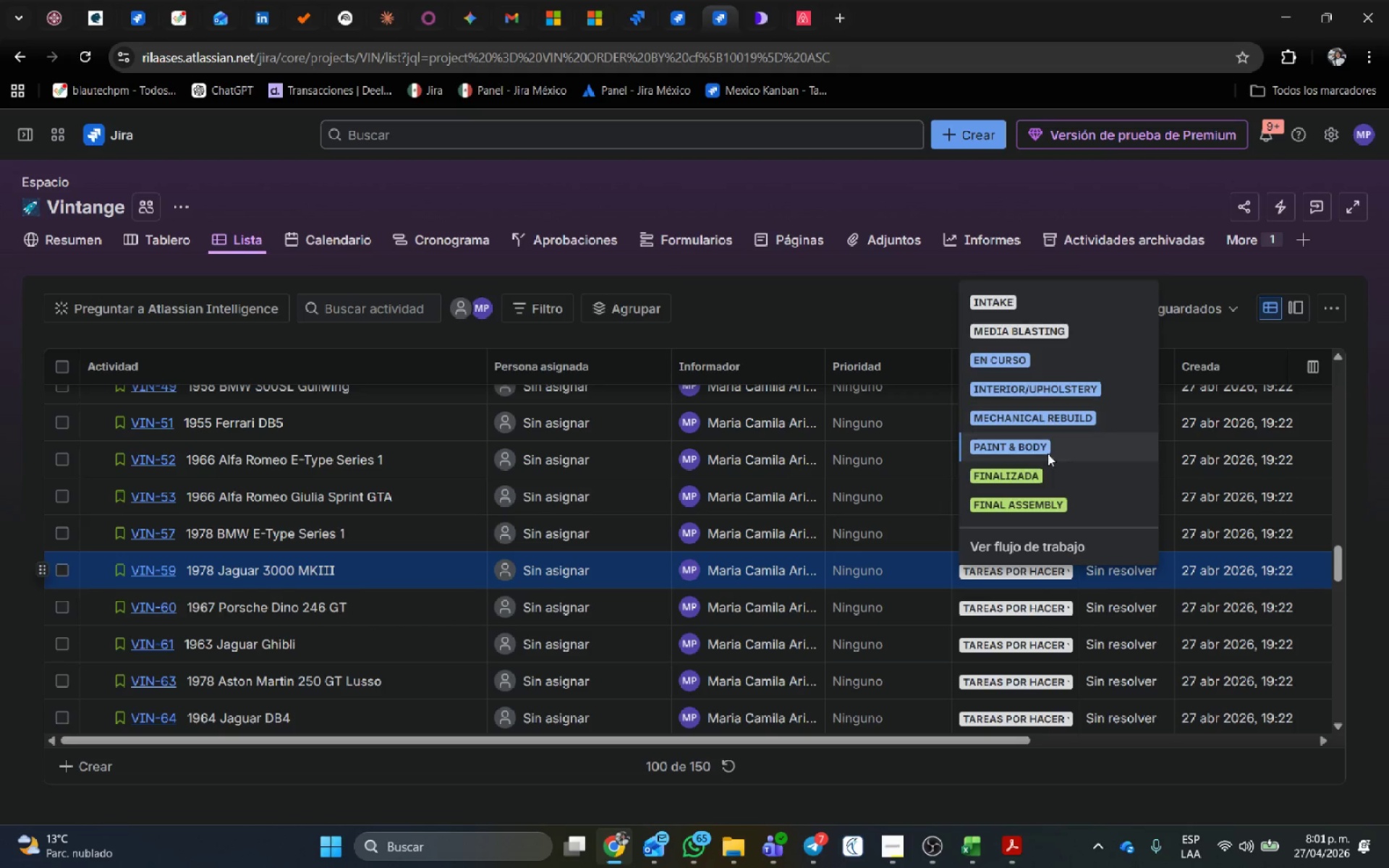 
left_click([1040, 471])
 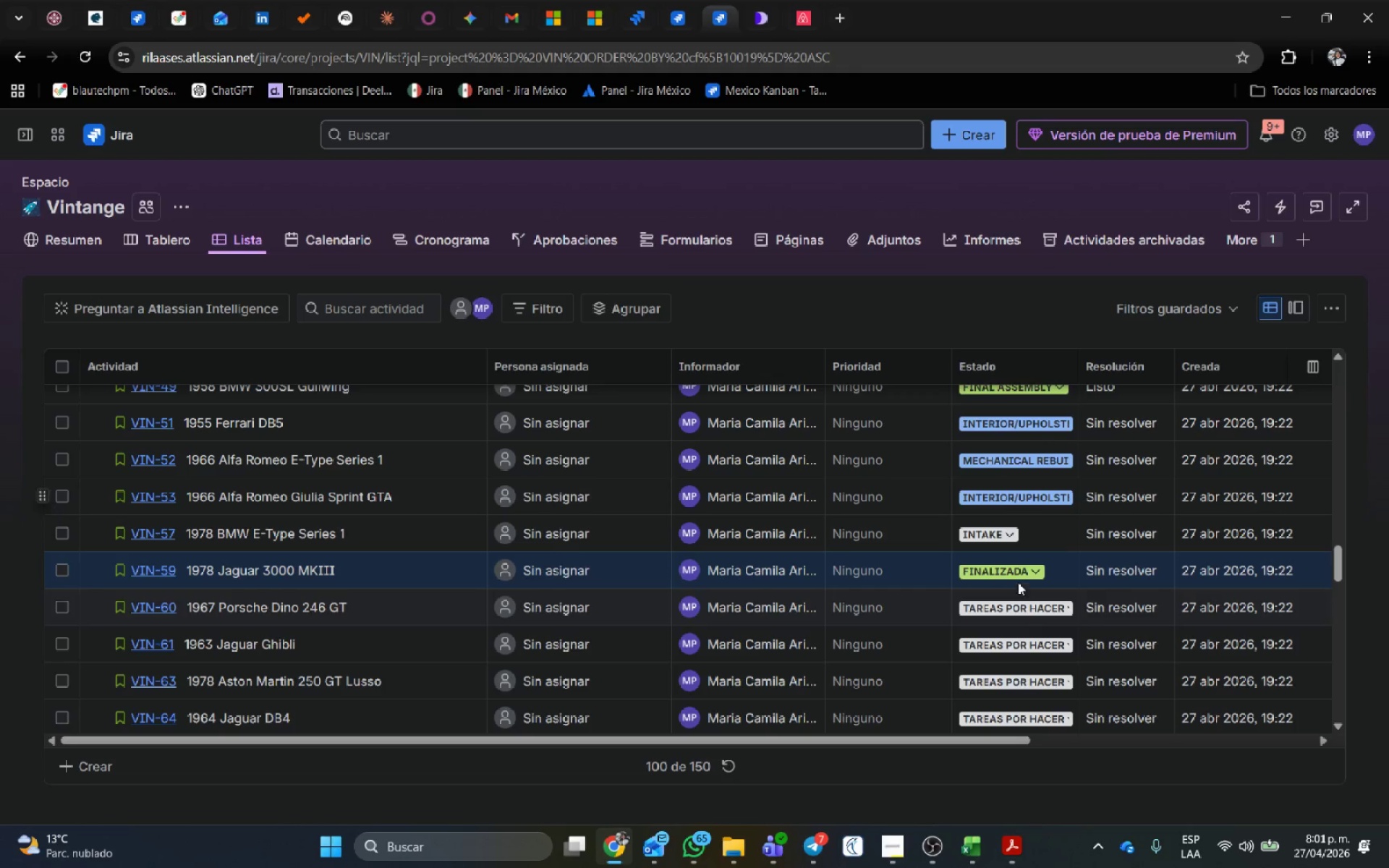 
left_click([1021, 566])
 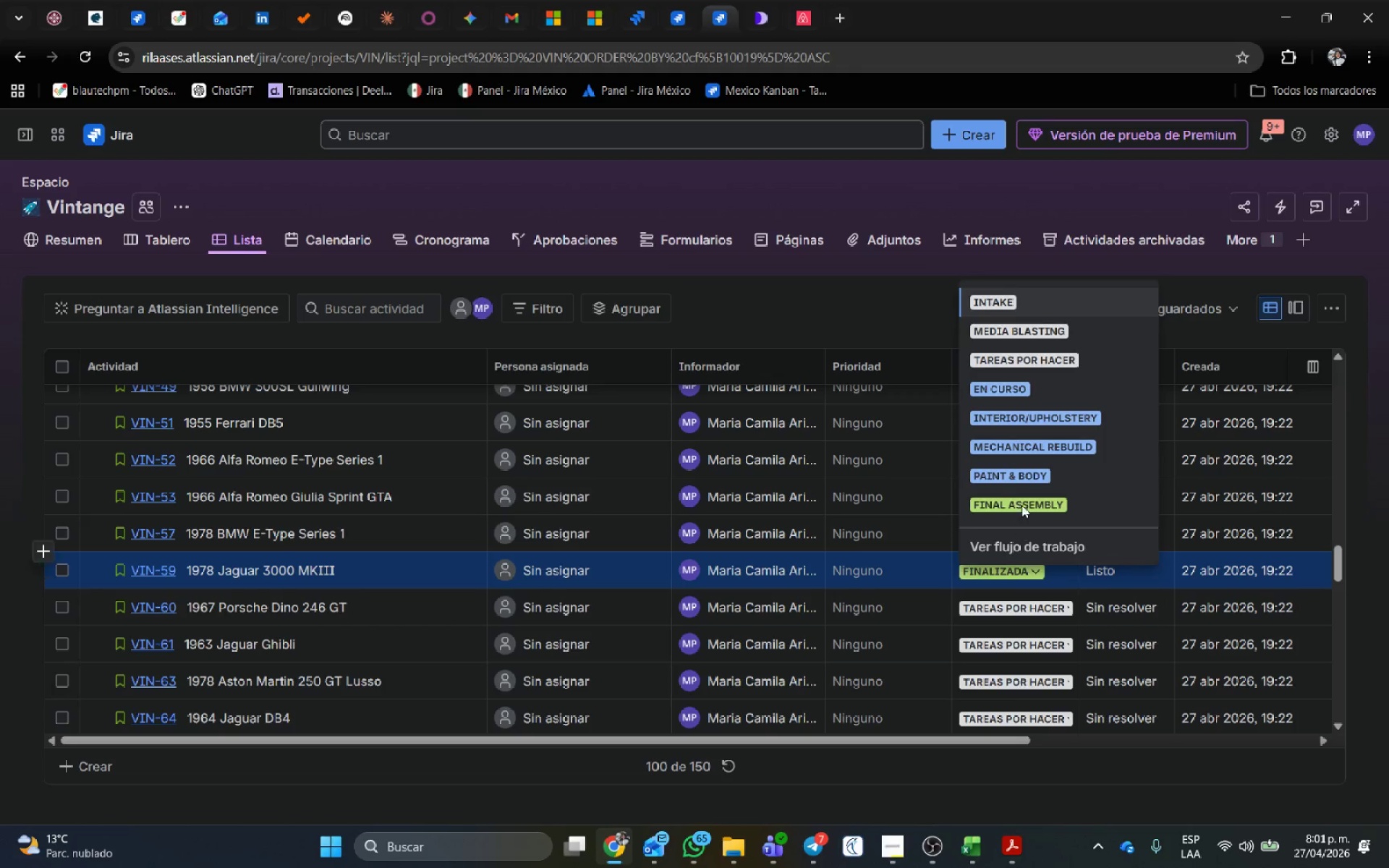 
left_click([1021, 499])
 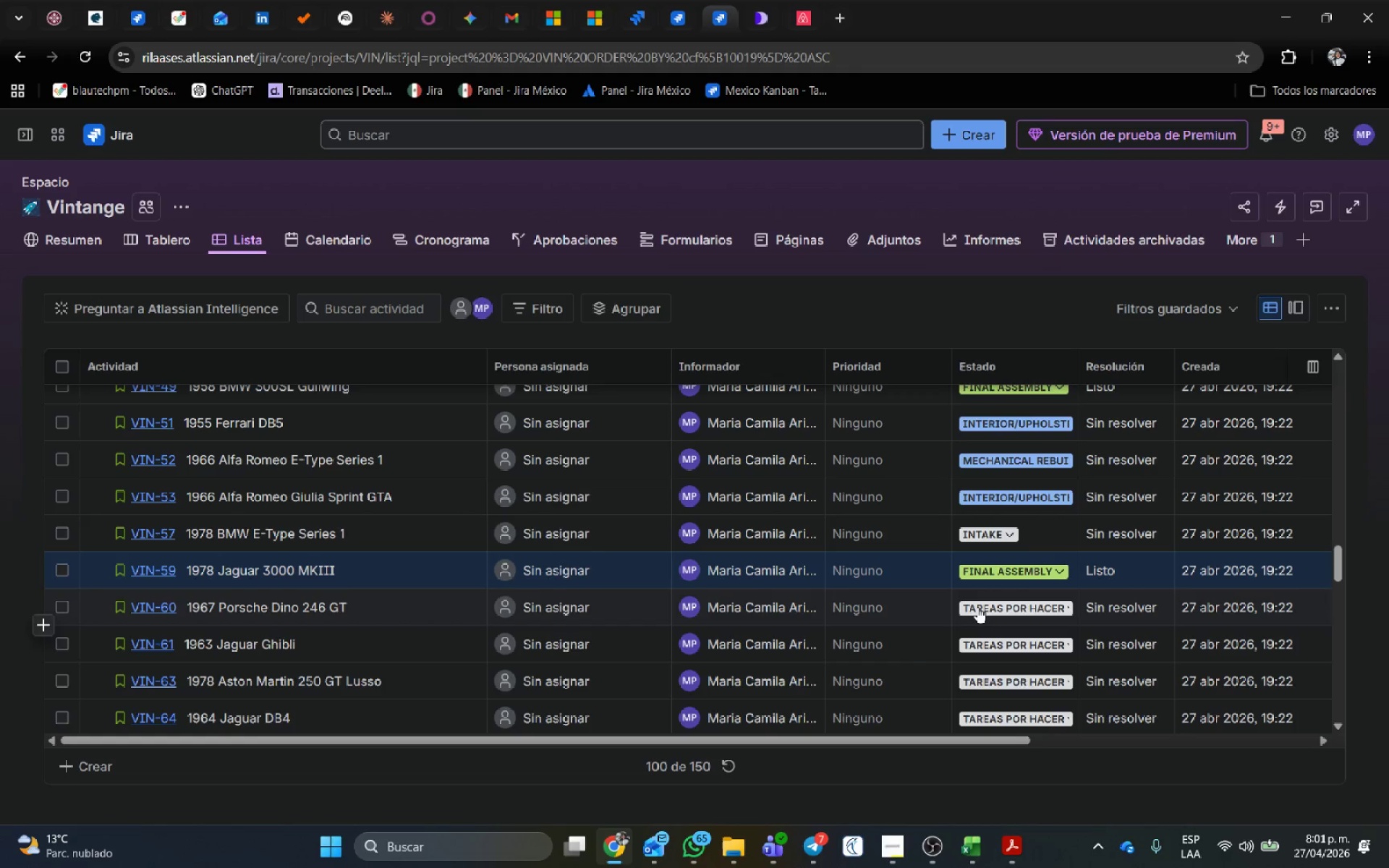 
left_click([978, 605])
 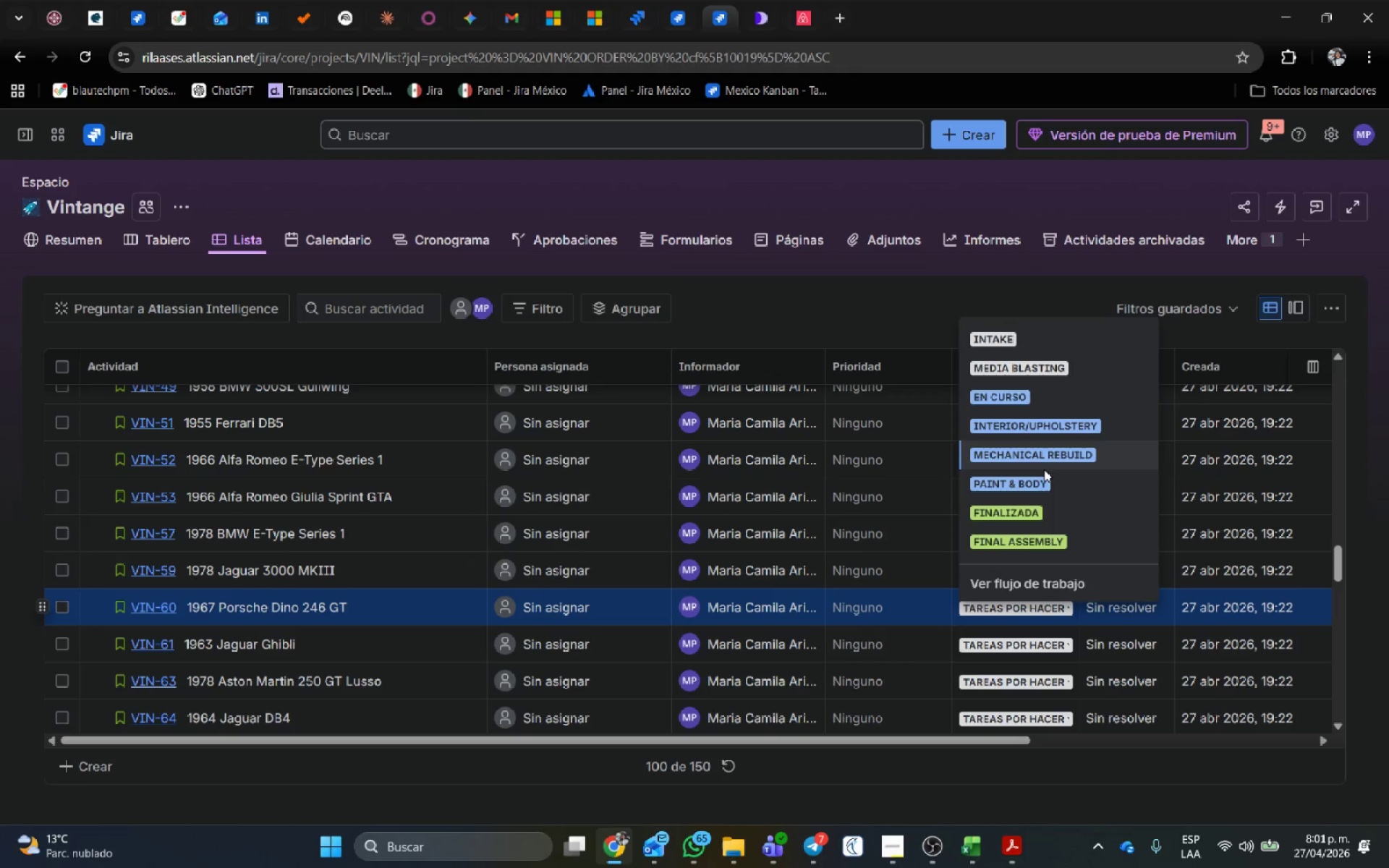 
left_click([1046, 459])
 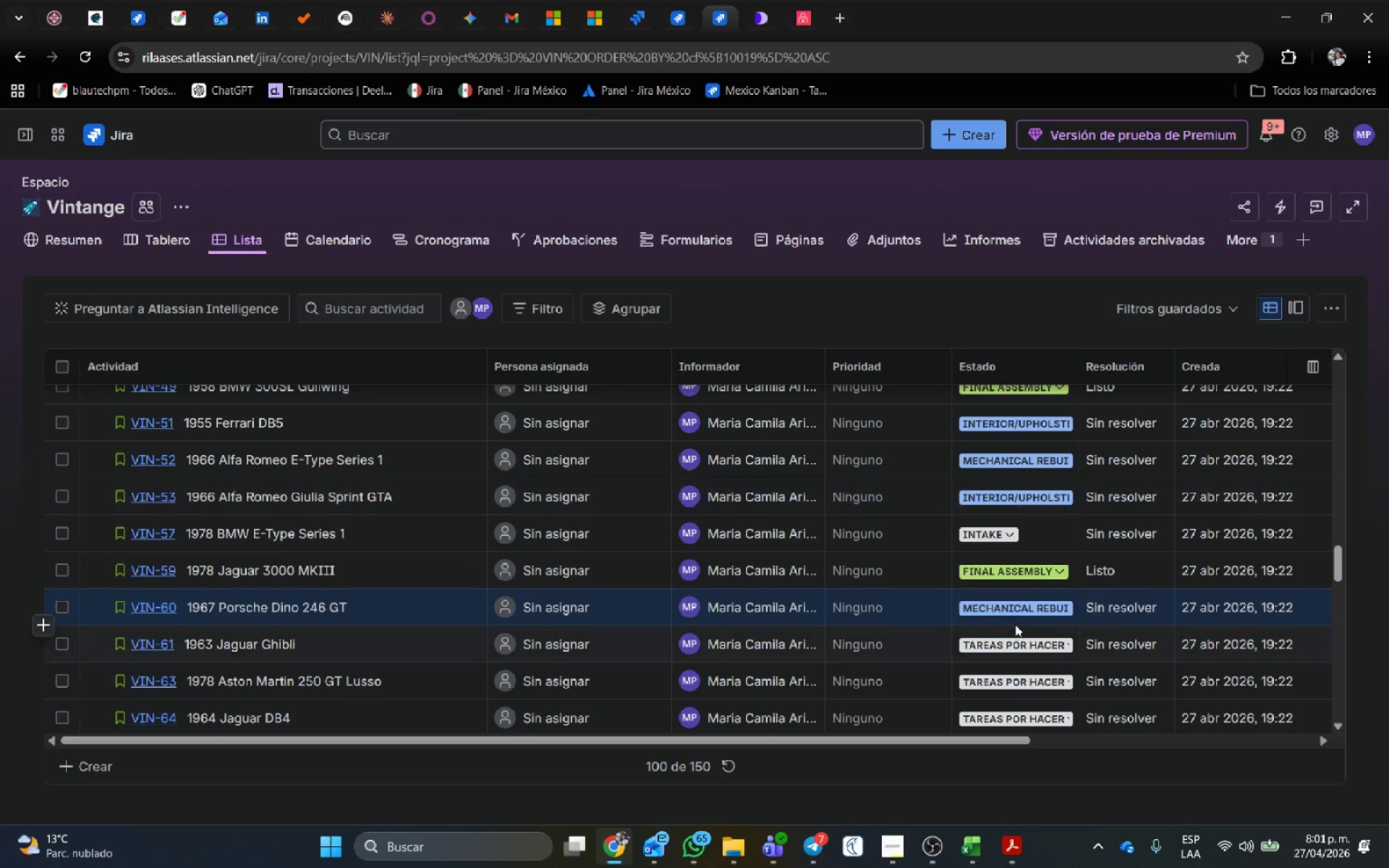 
scroll: coordinate [1015, 621], scroll_direction: none, amount: 0.0
 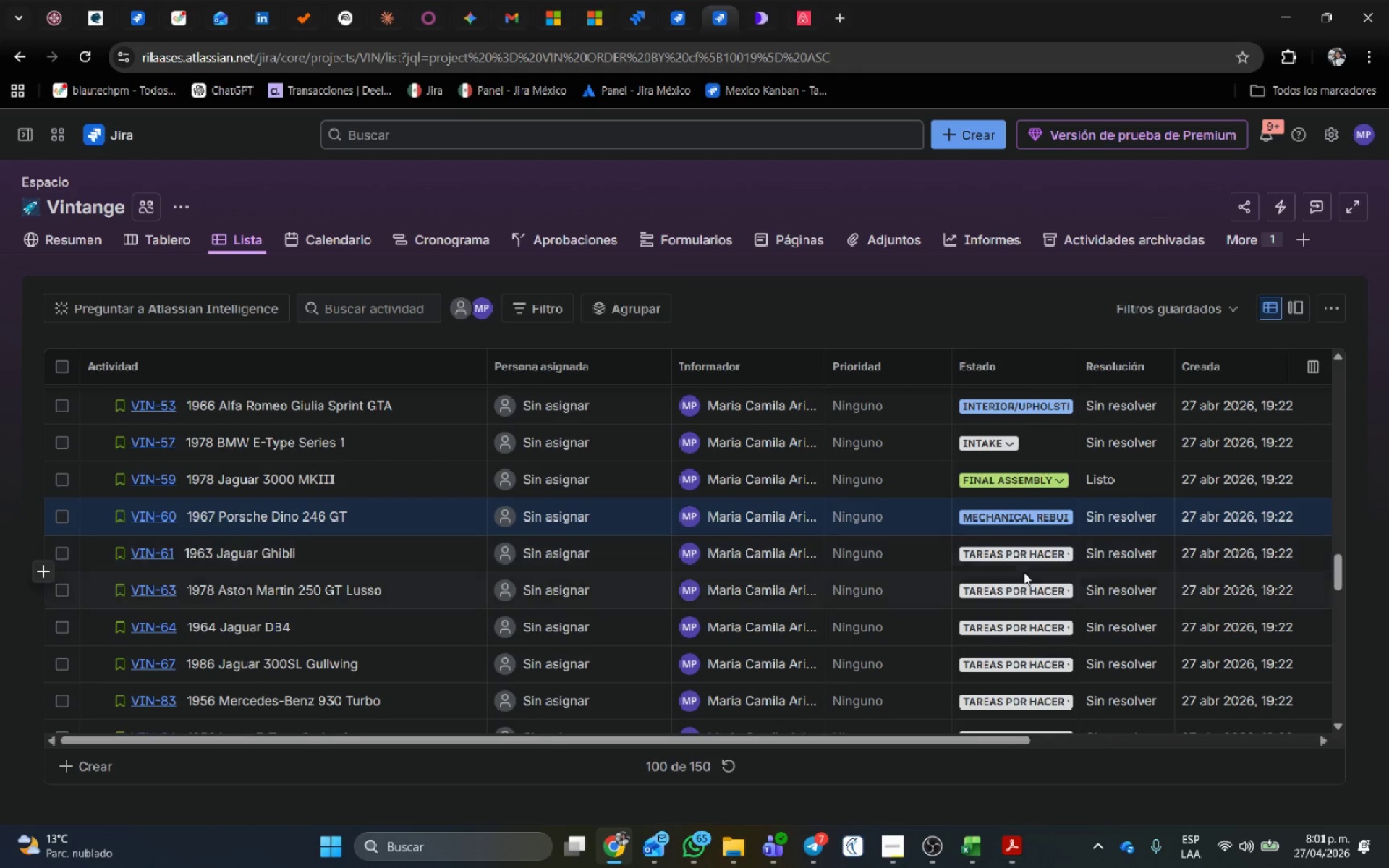 
left_click([1024, 557])
 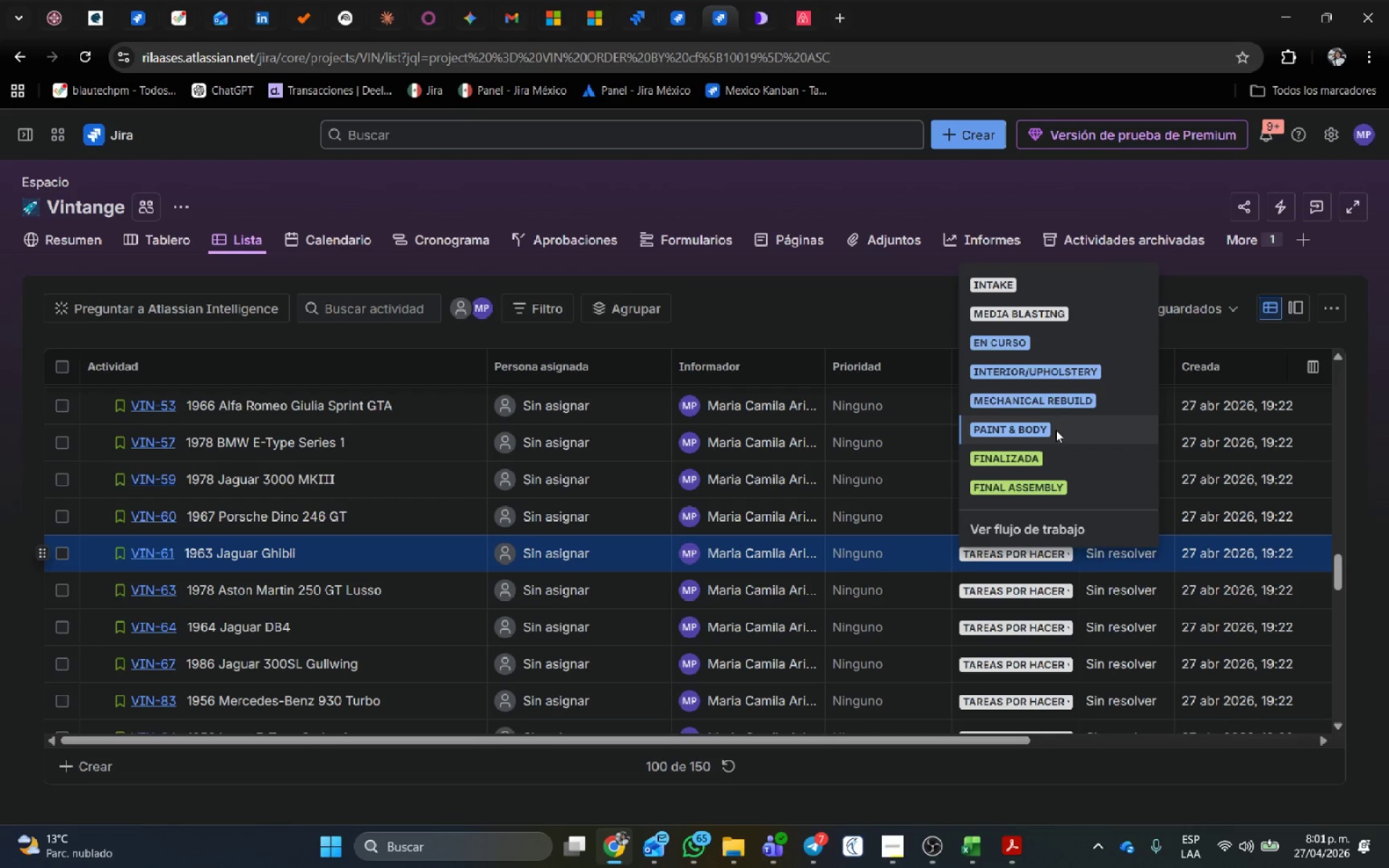 
left_click([1065, 397])
 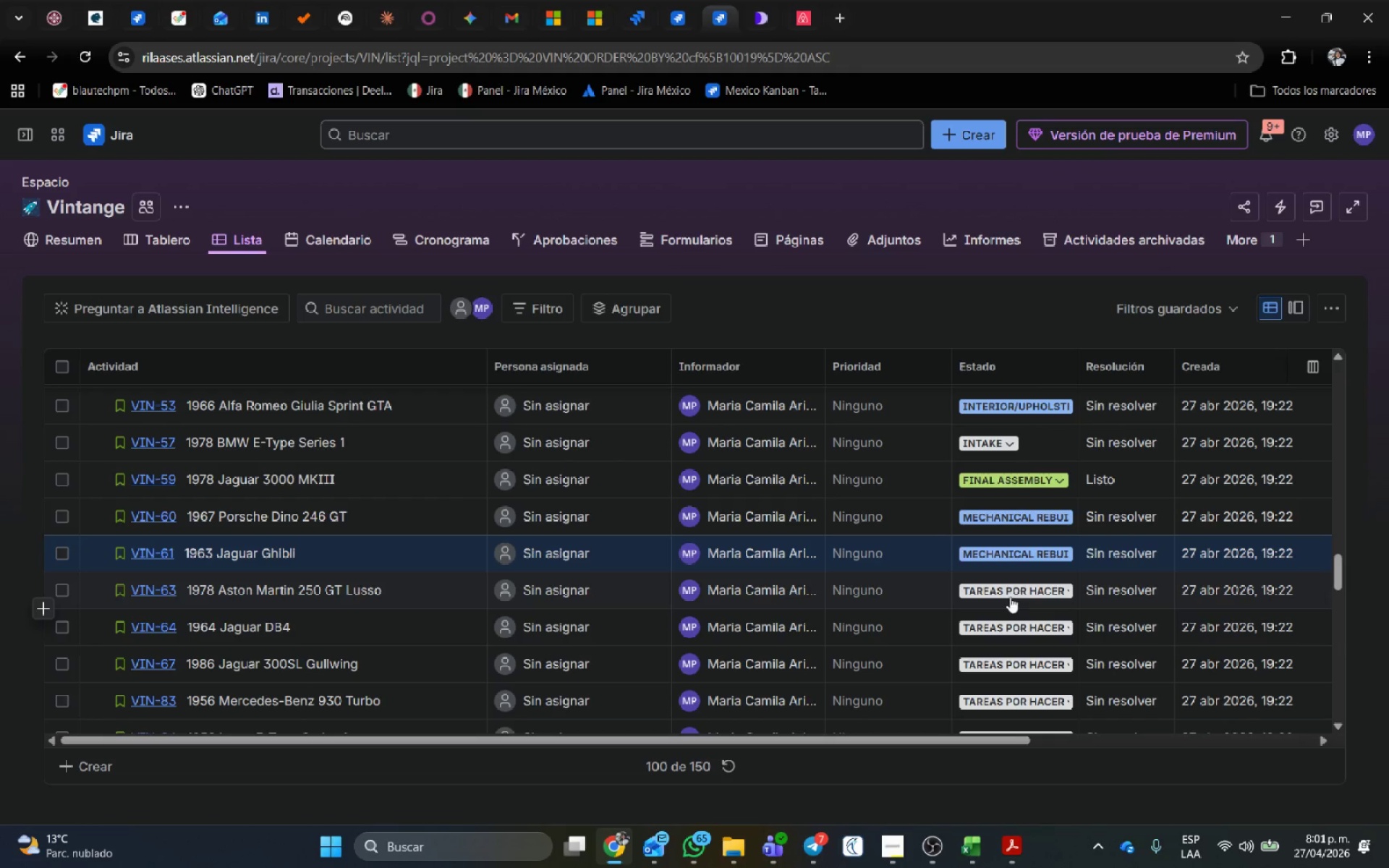 
mouse_move([1020, 606])
 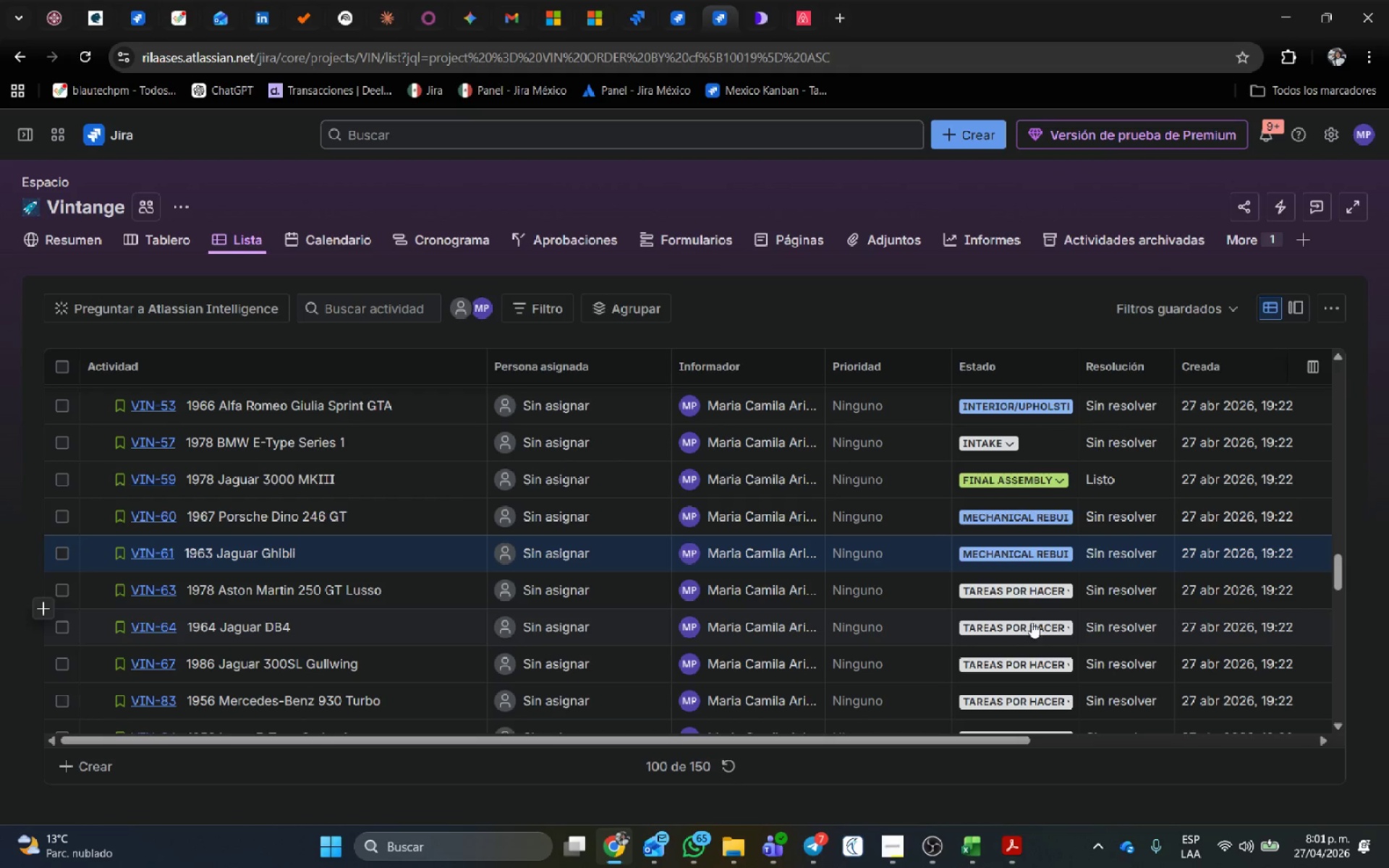 
mouse_move([1049, 626])
 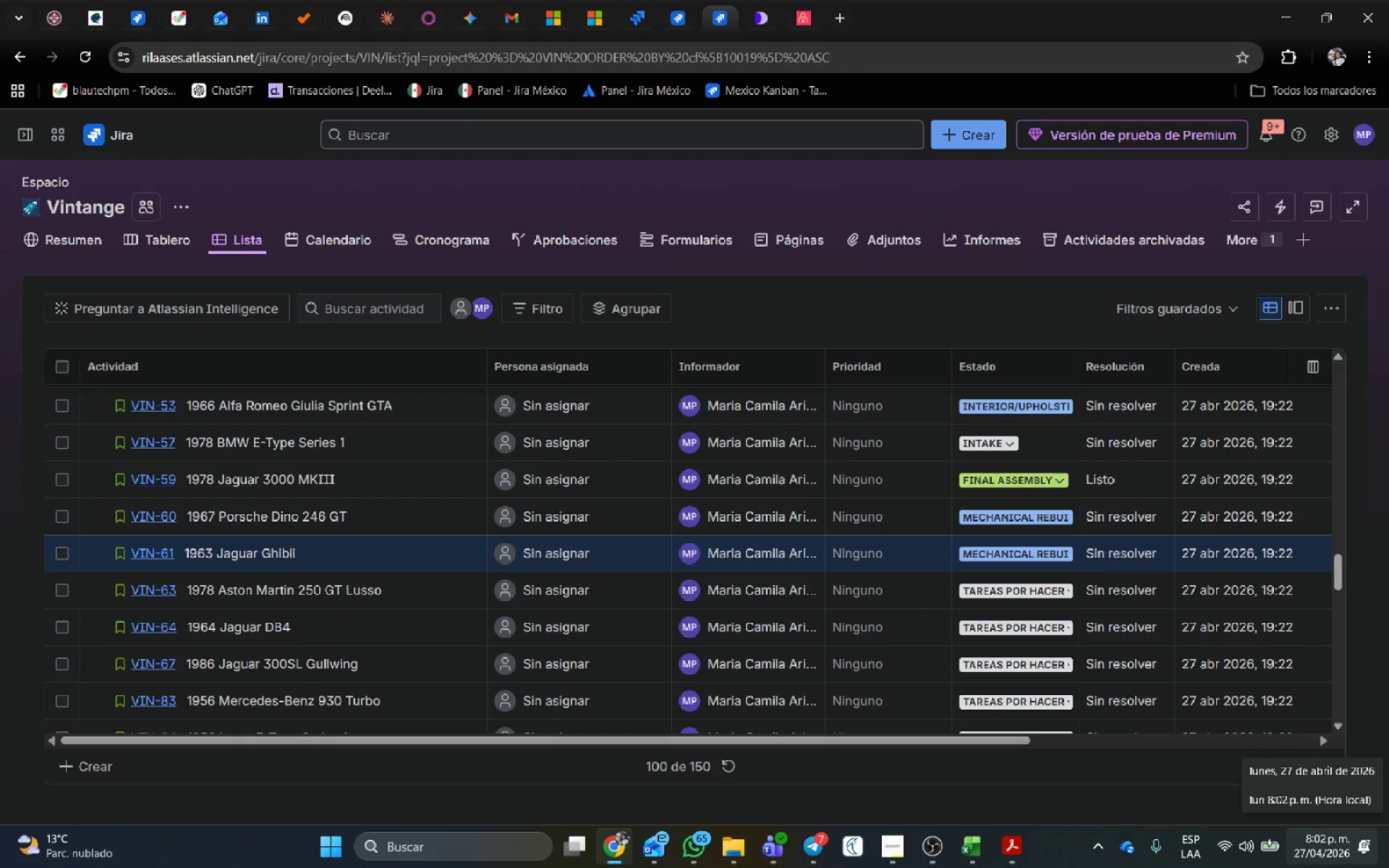 
wait(47.56)
 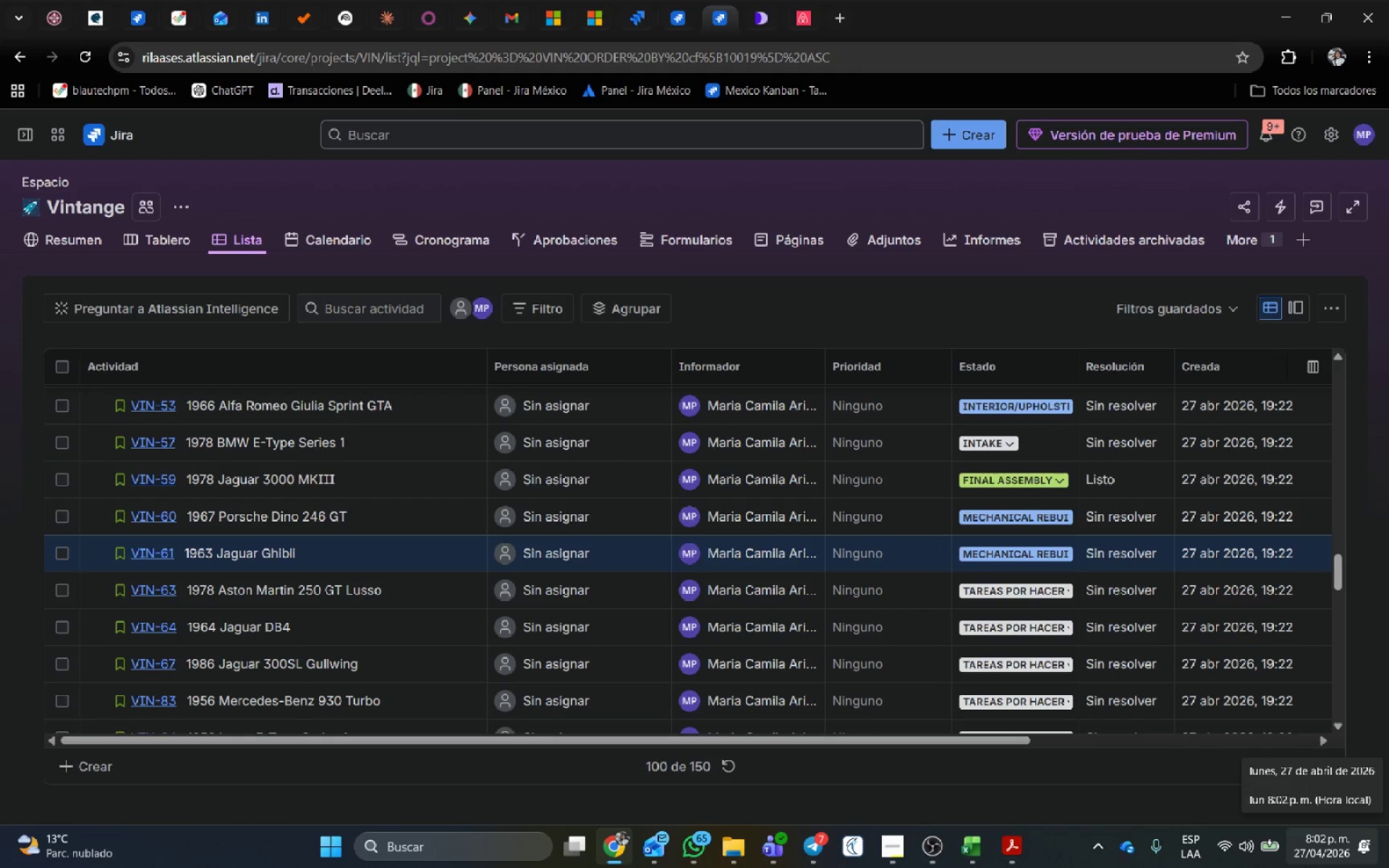 
scroll: coordinate [1047, 542], scroll_direction: down, amount: 2.0
 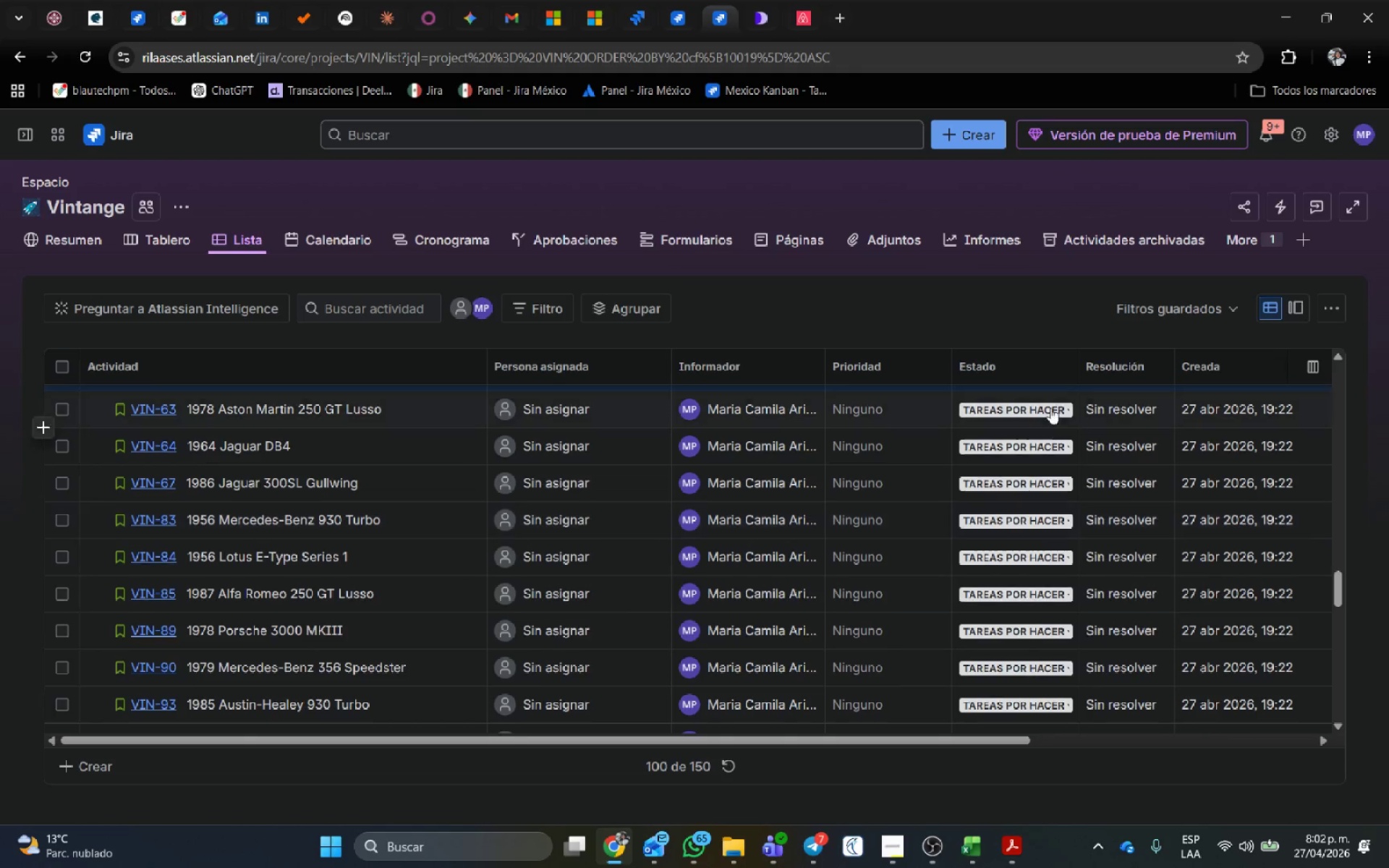 
left_click([1050, 405])
 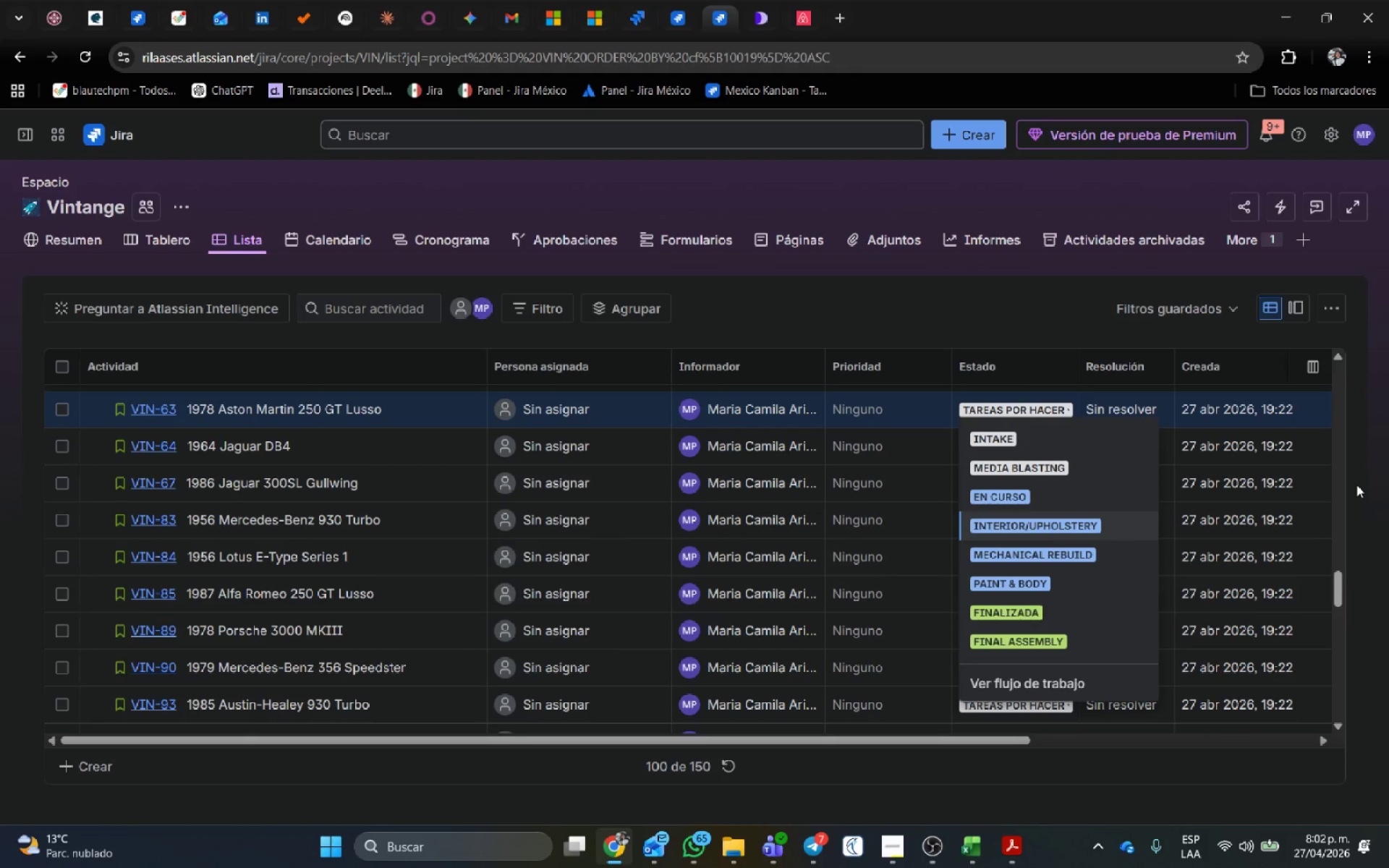 
wait(17.91)
 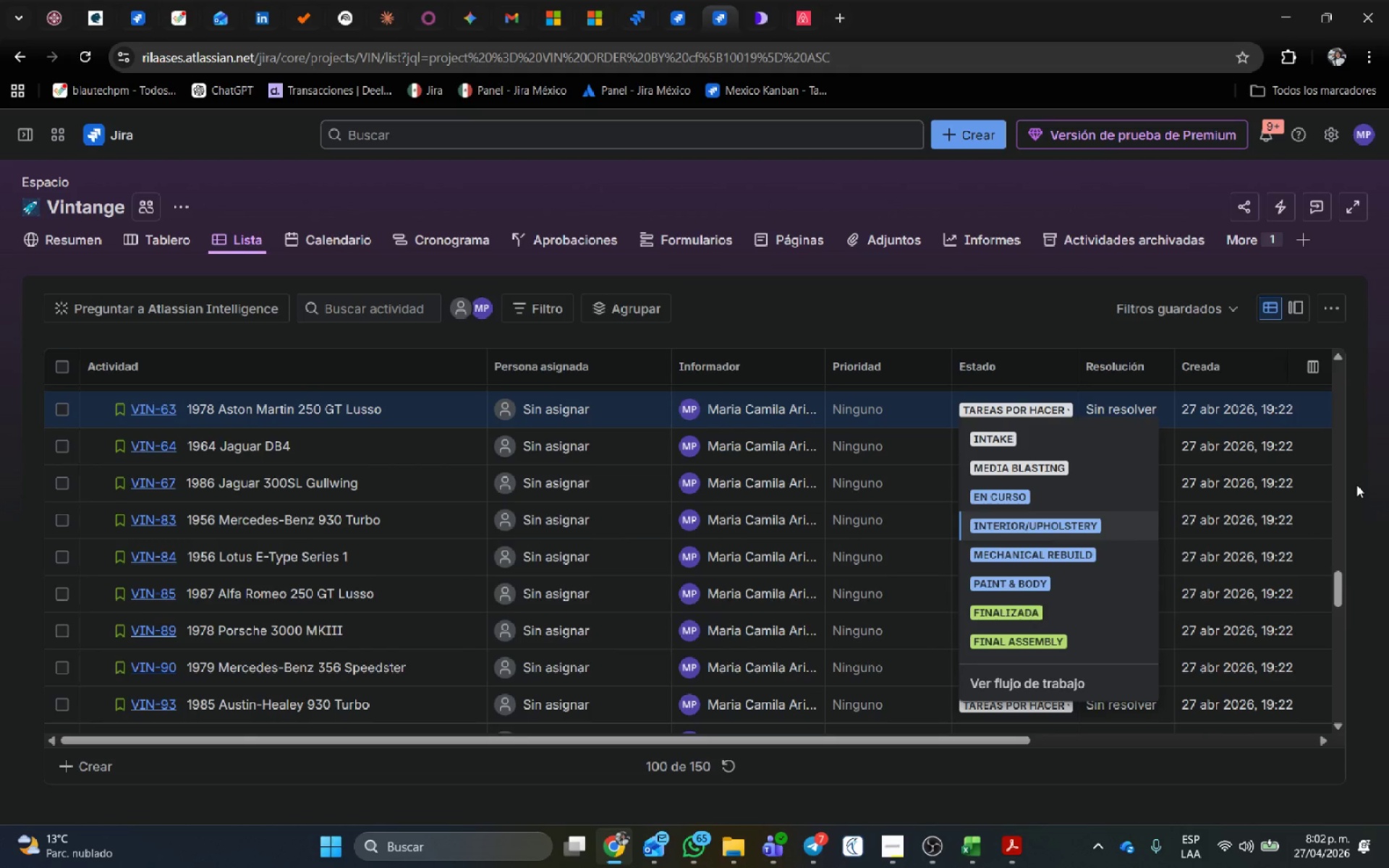 
left_click([1058, 647])
 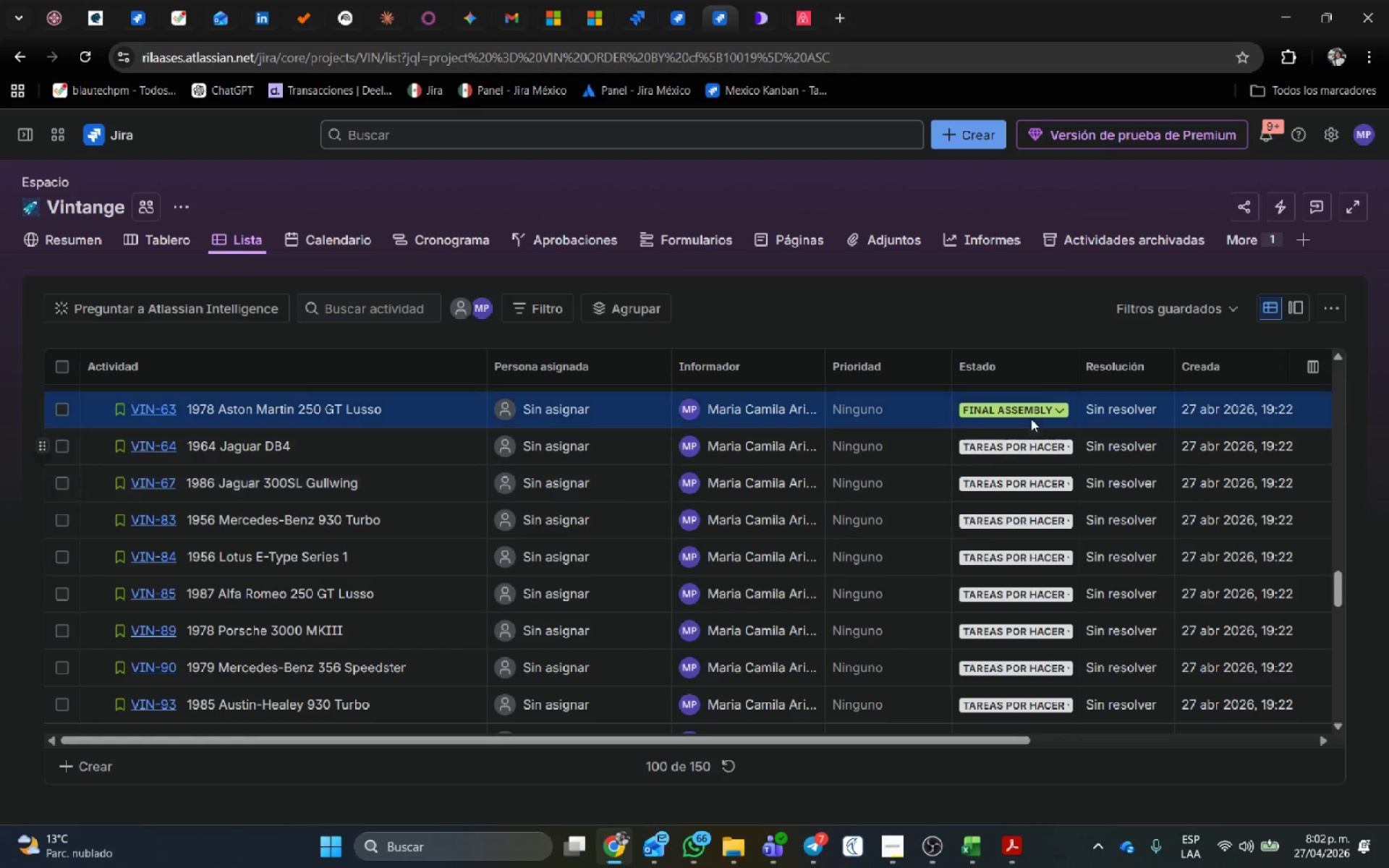 
left_click([1034, 438])
 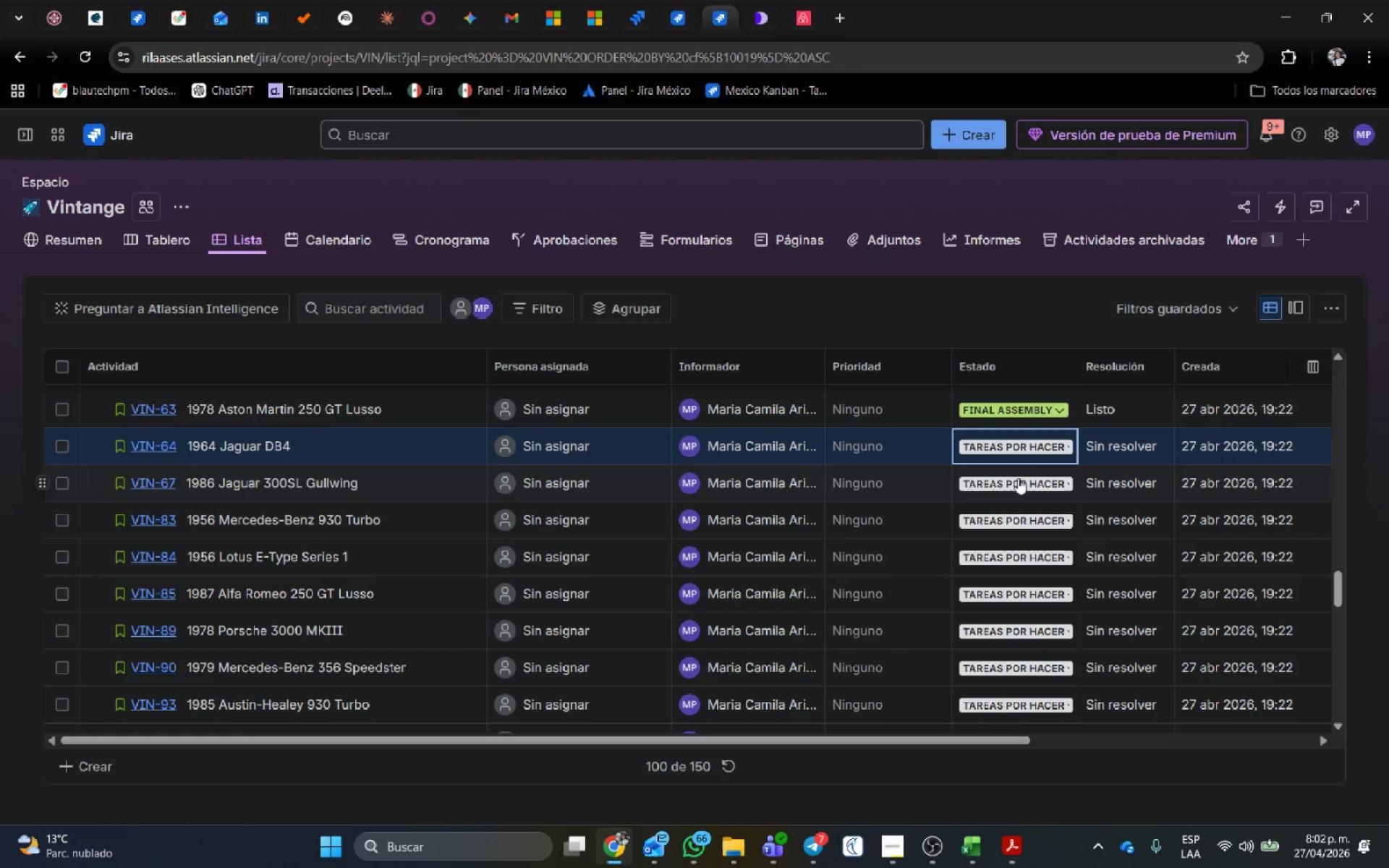 
left_click([1031, 451])
 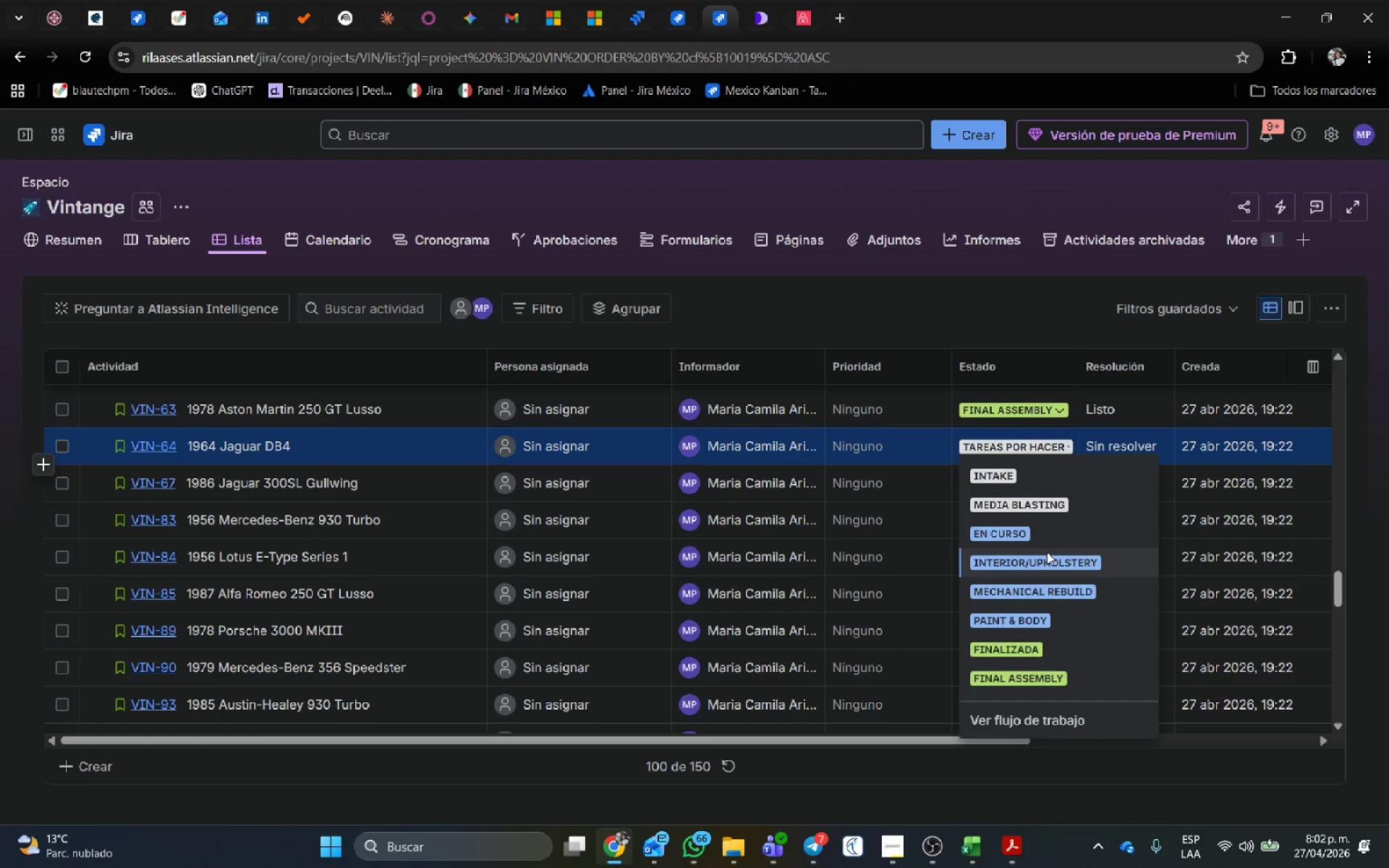 
left_click([1053, 575])
 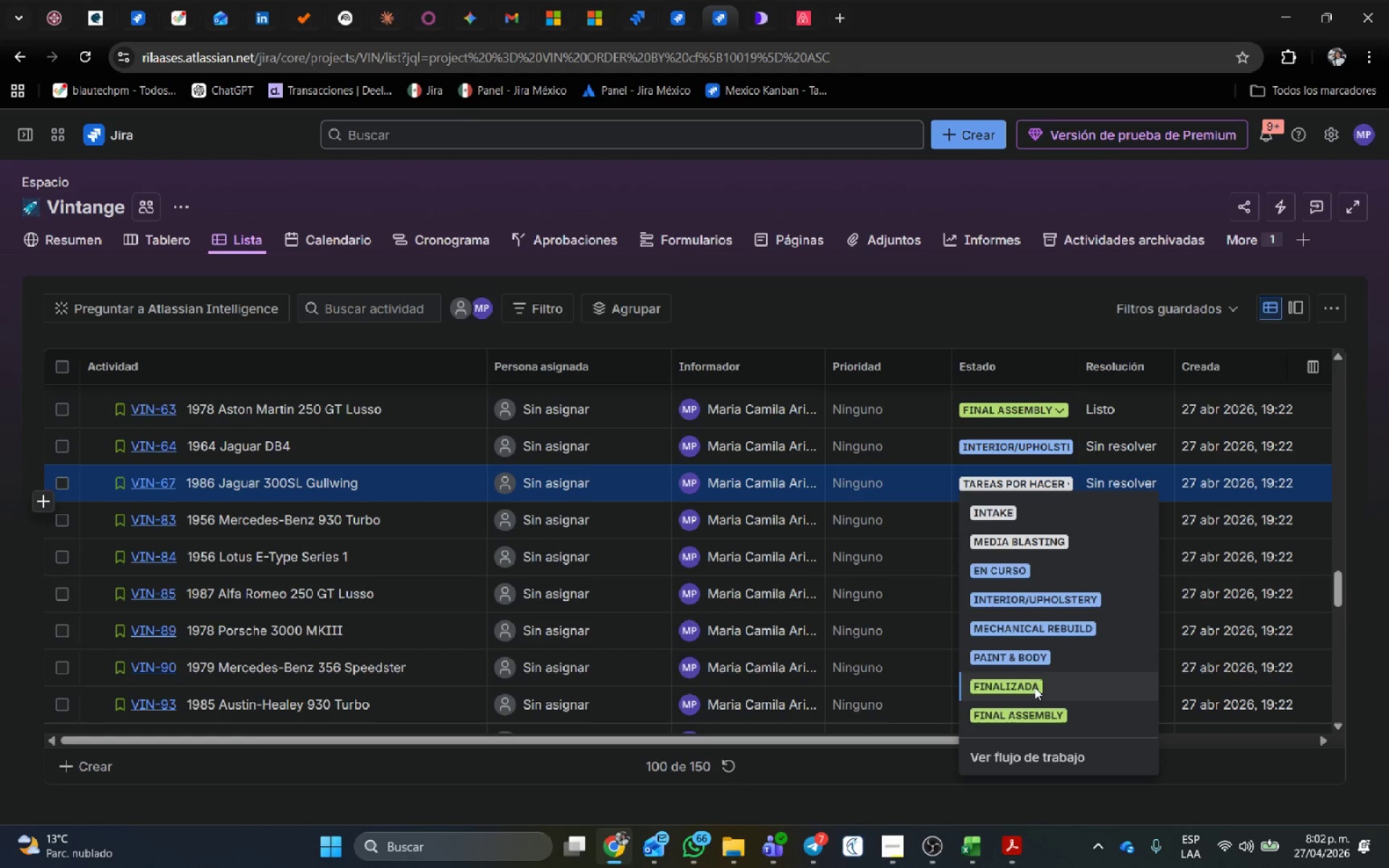 
left_click([1035, 622])
 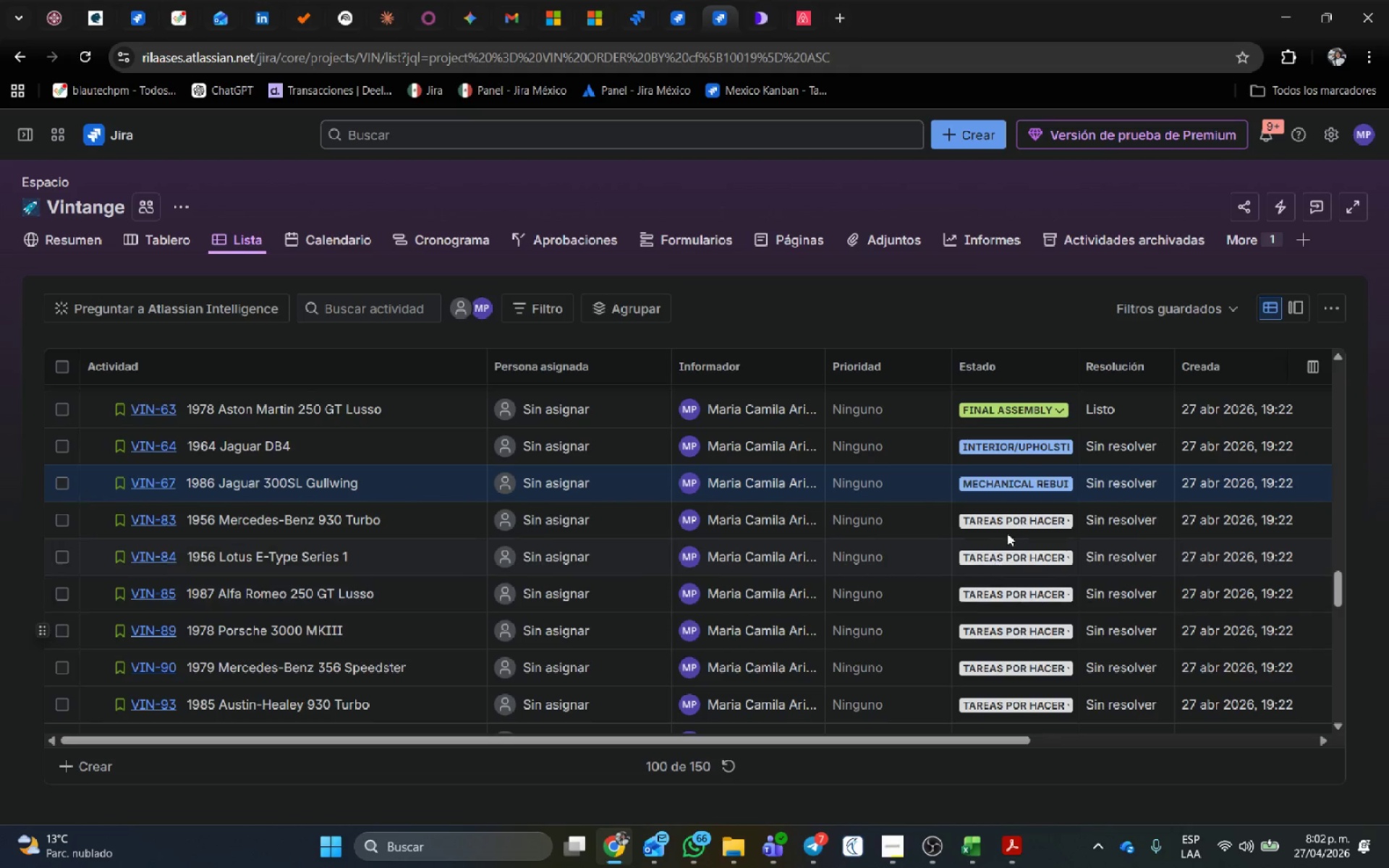 
left_click([1008, 529])
 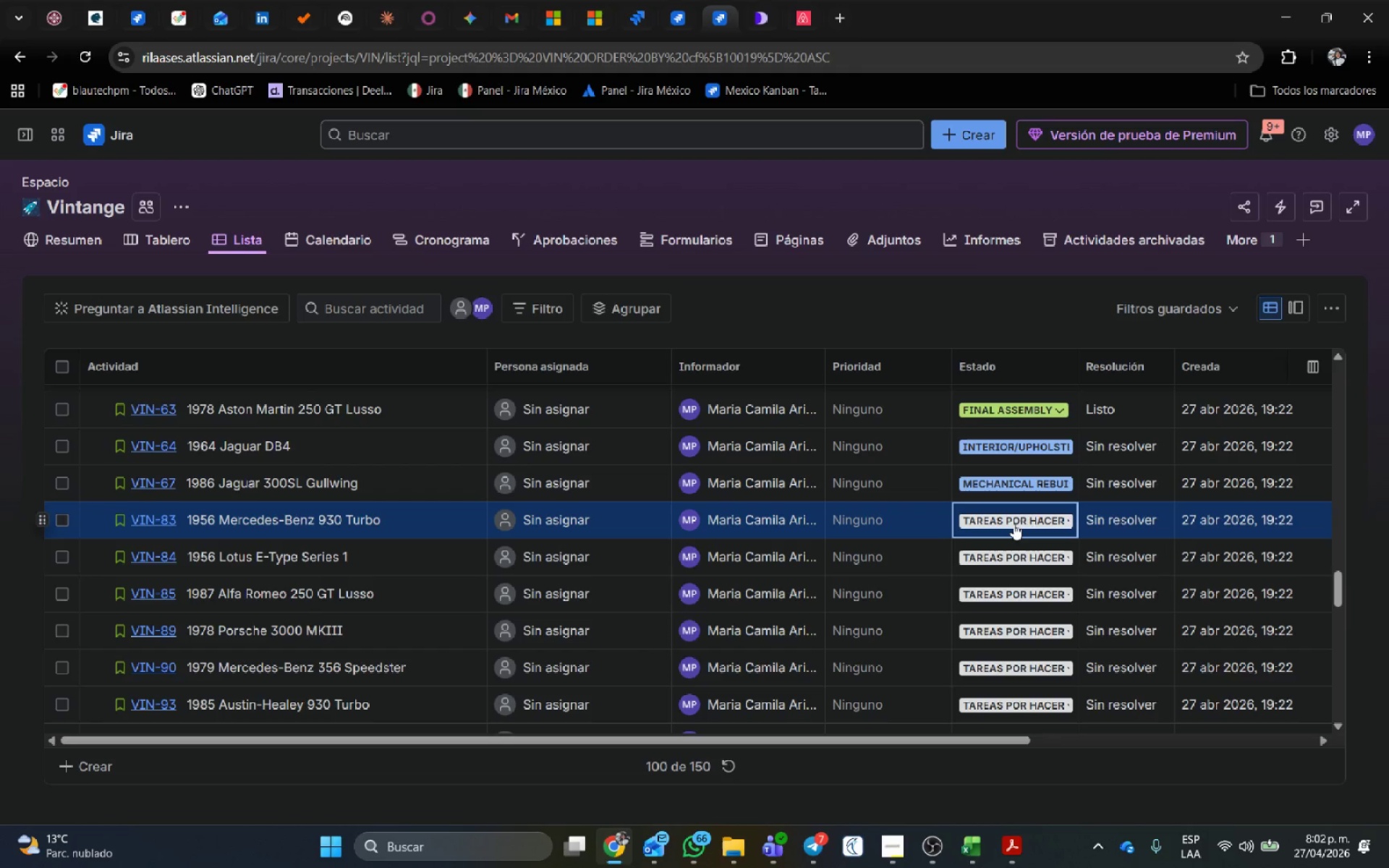 
left_click([1014, 524])
 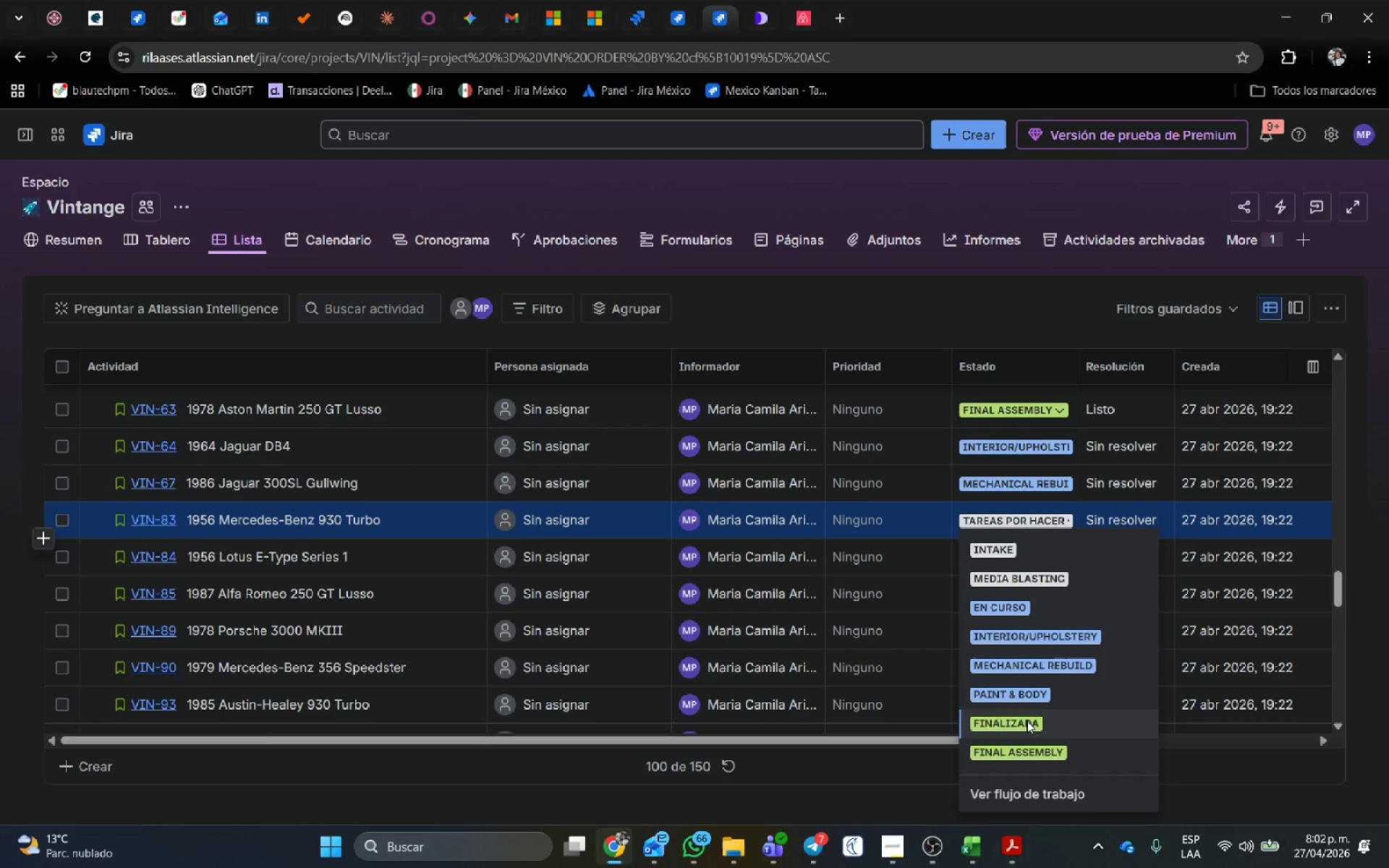 
left_click([1027, 691])
 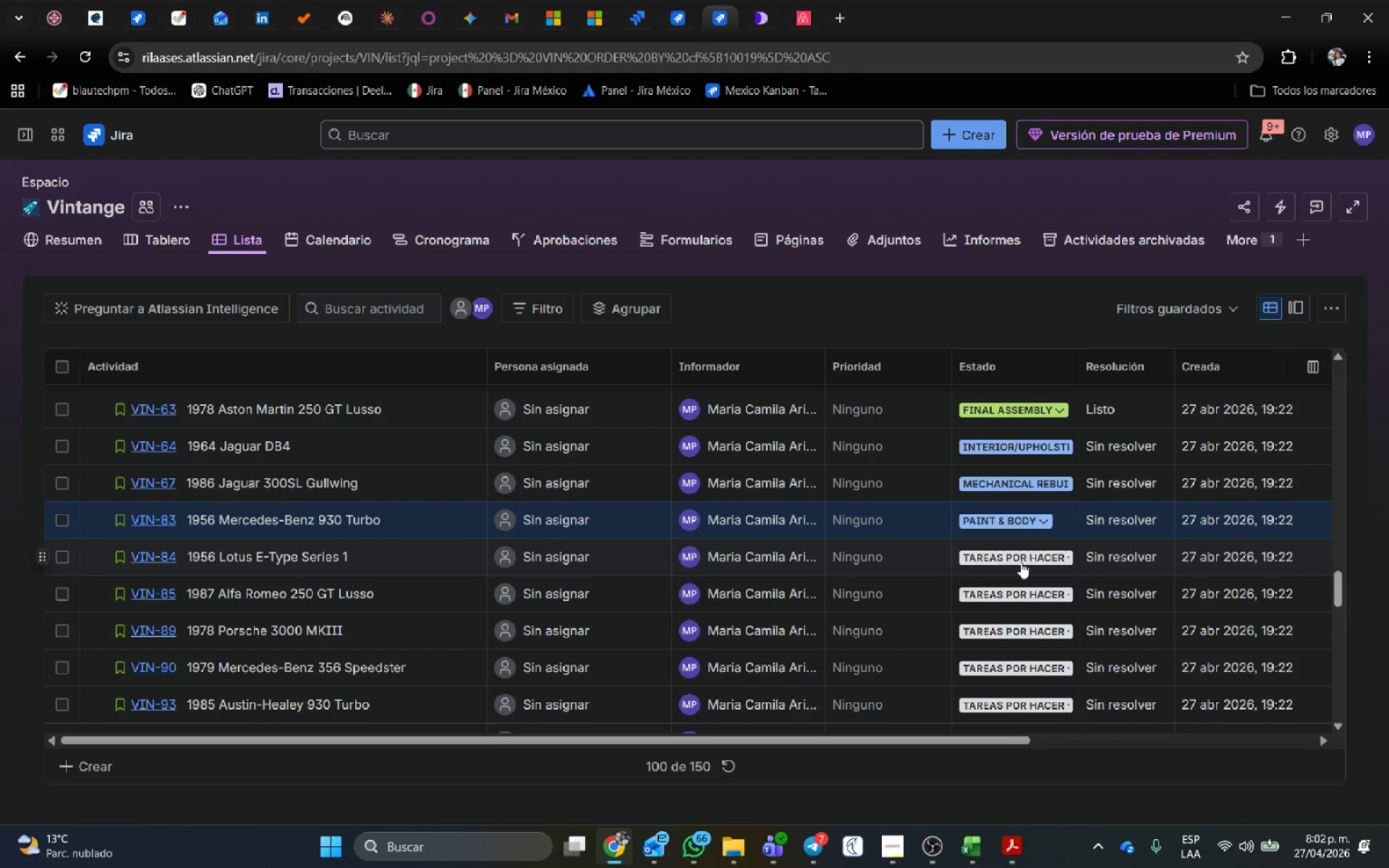 
left_click([1021, 558])
 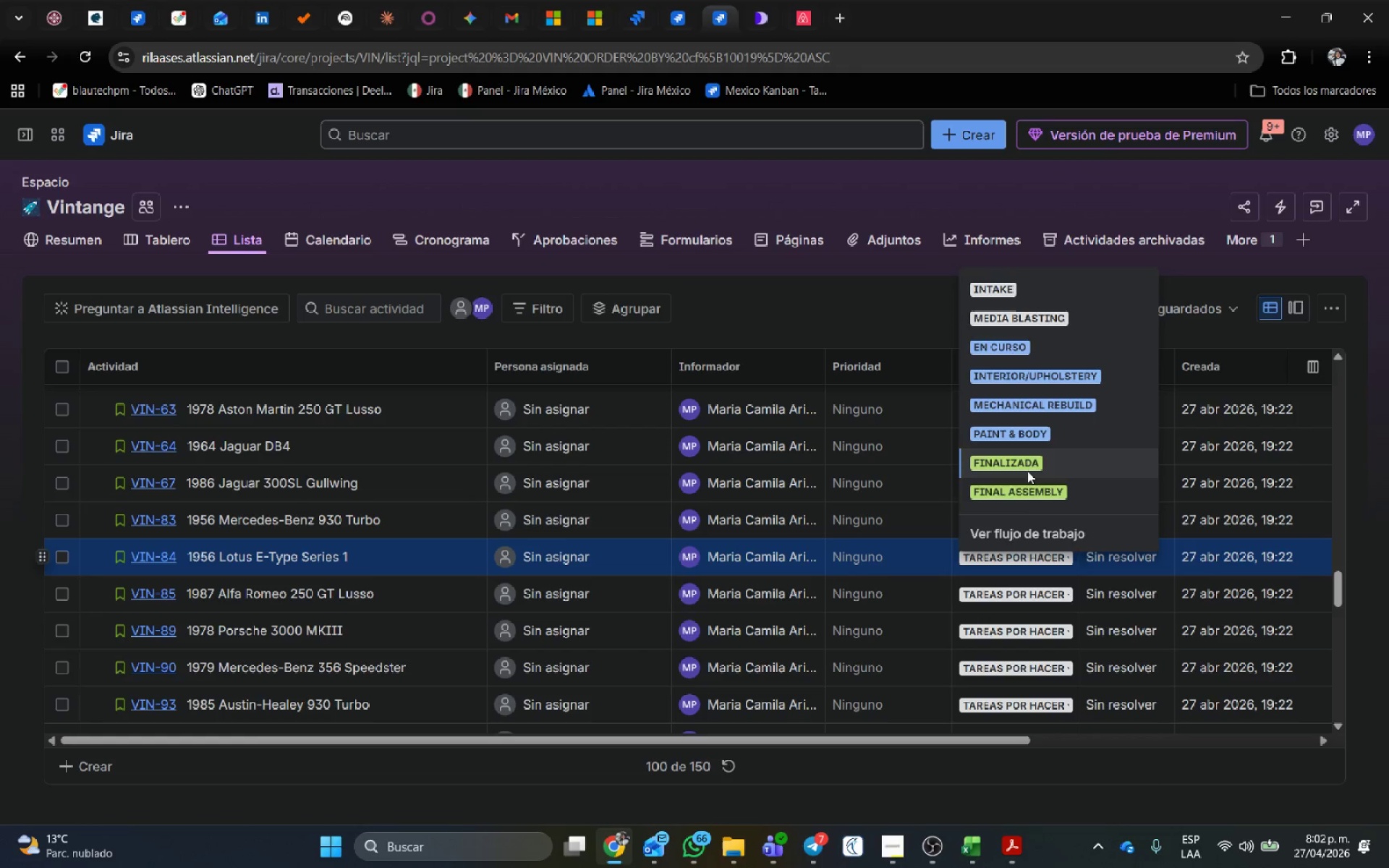 
left_click([1026, 495])
 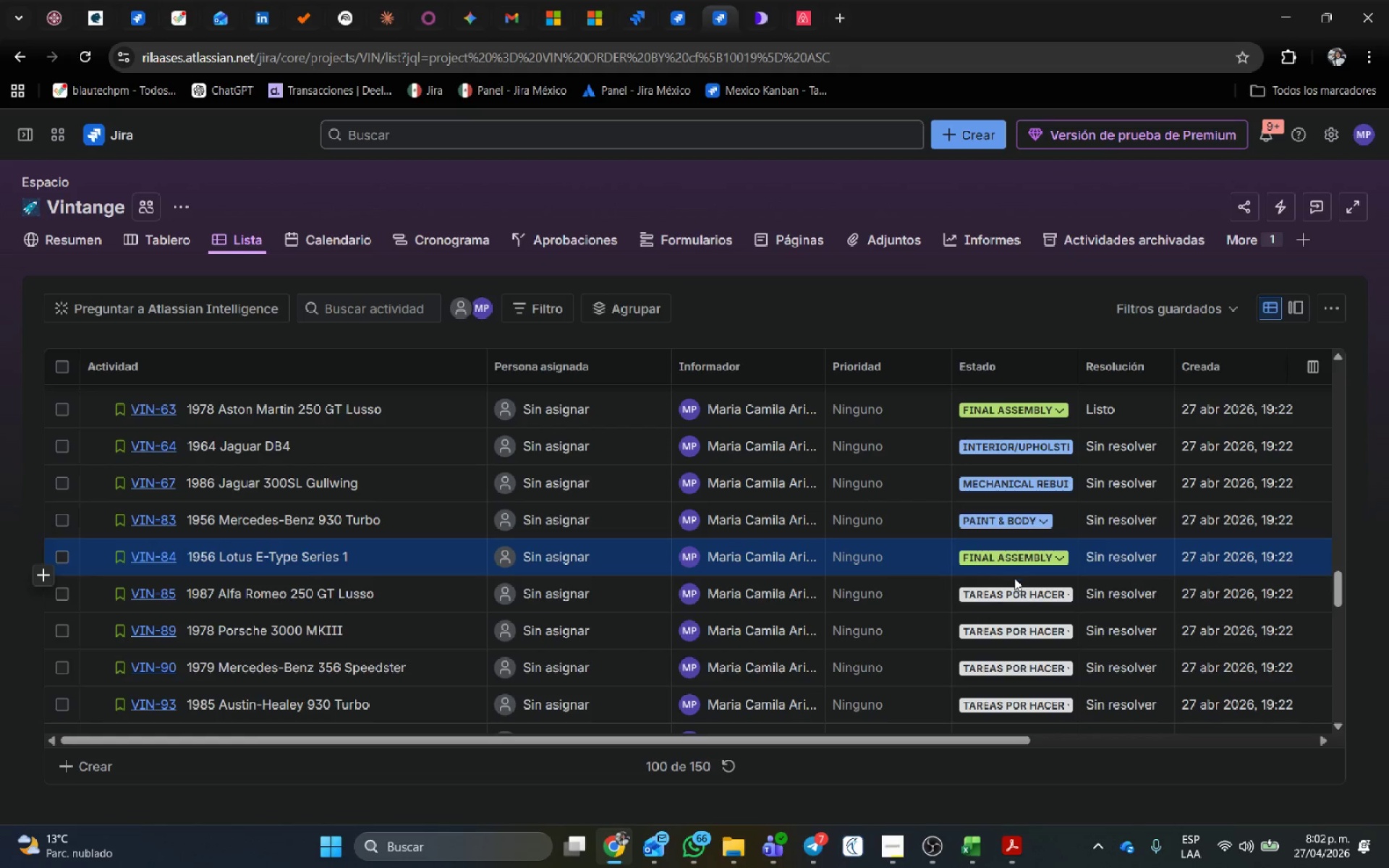 
left_click([1014, 595])
 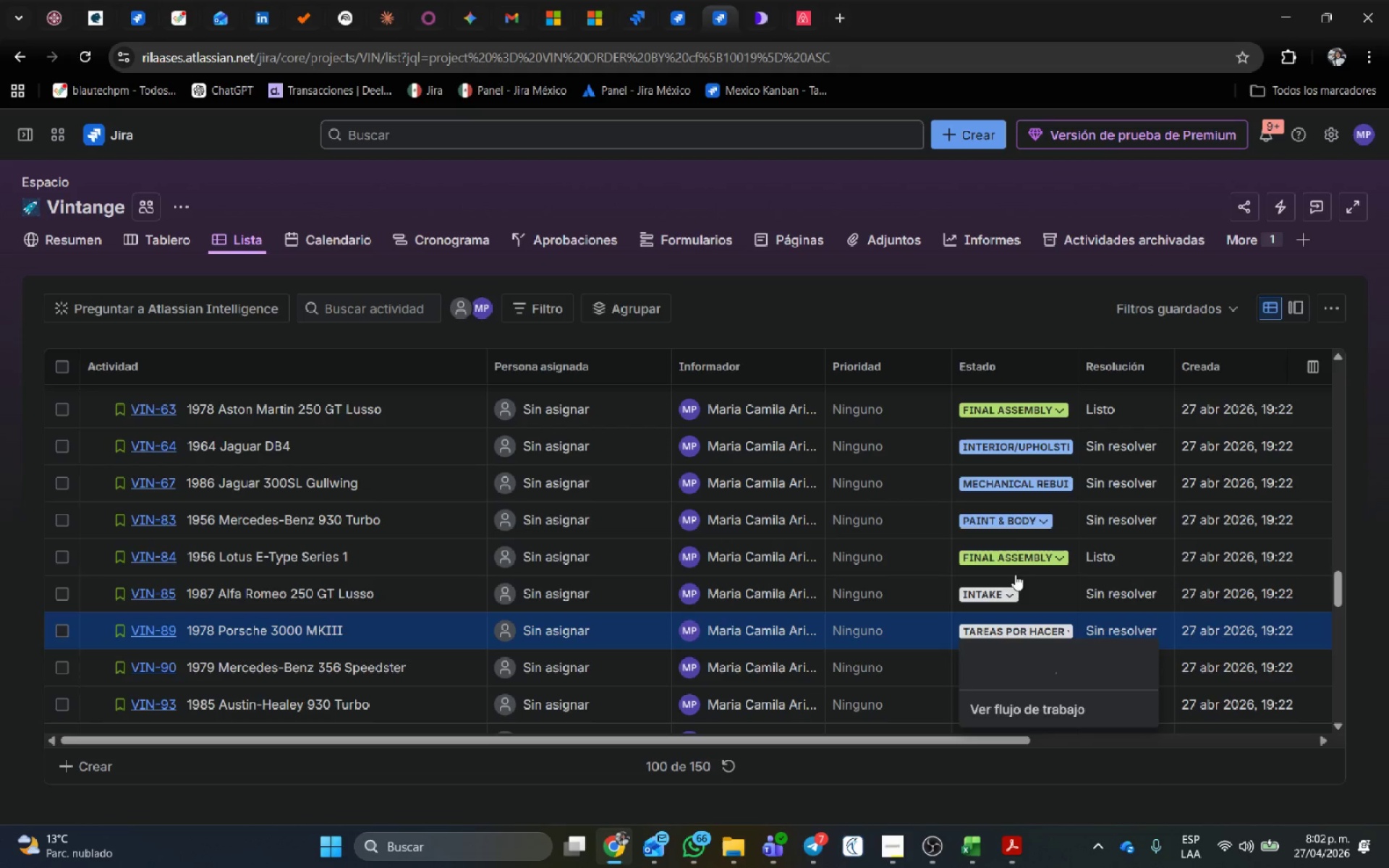 
left_click([1006, 359])
 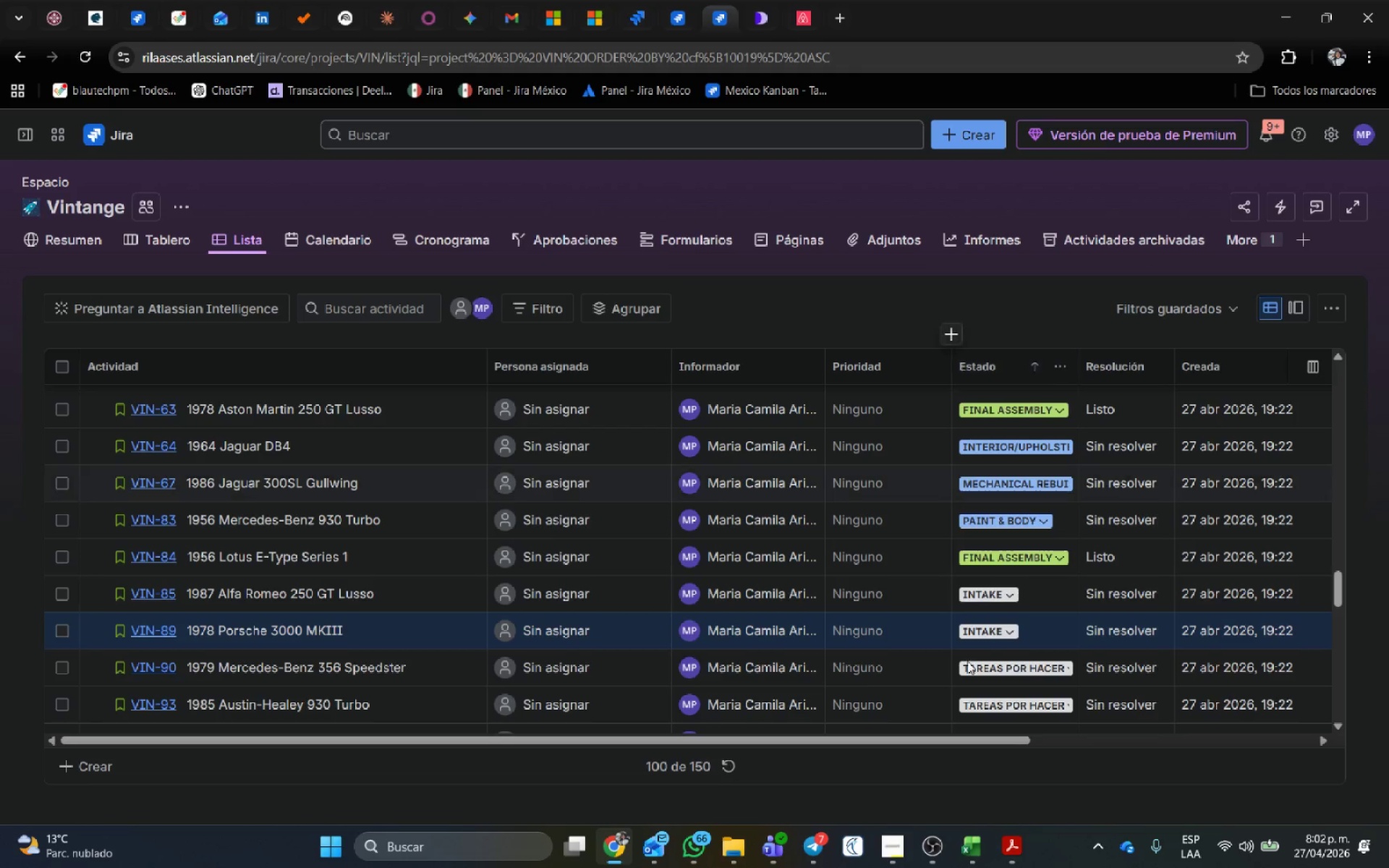 
scroll: coordinate [969, 654], scroll_direction: down, amount: 2.0
 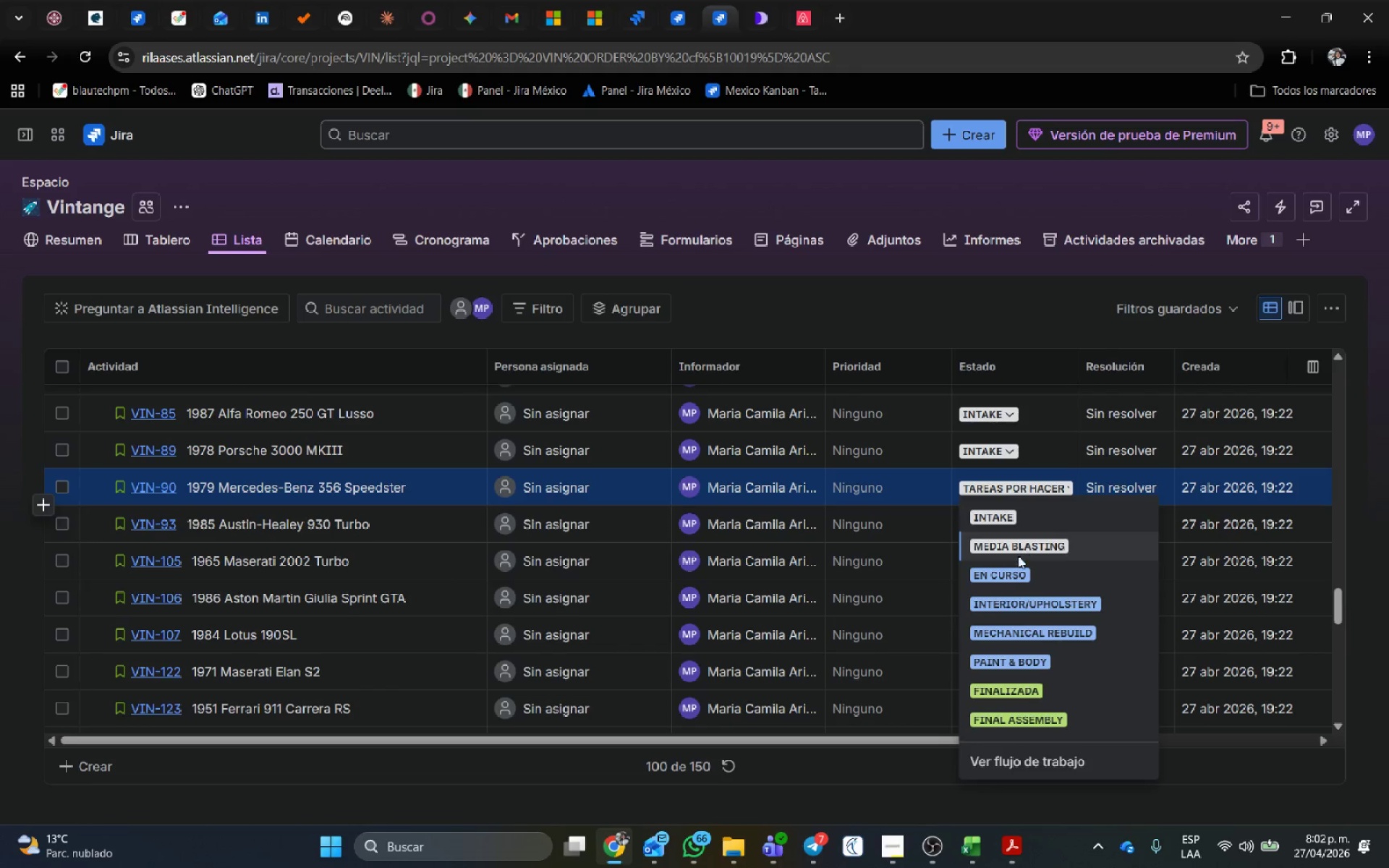 
left_click([1018, 608])
 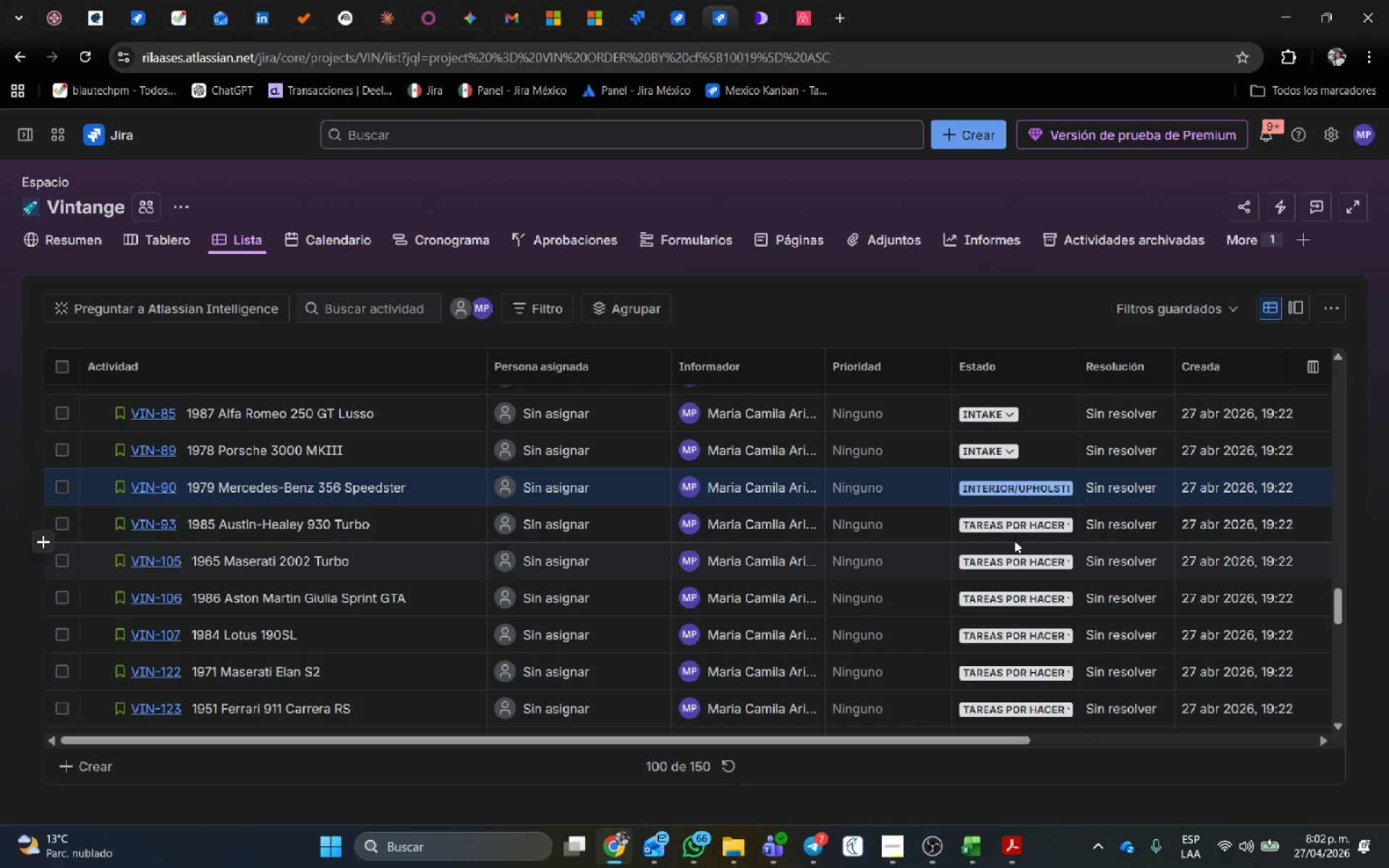 
left_click([1019, 529])
 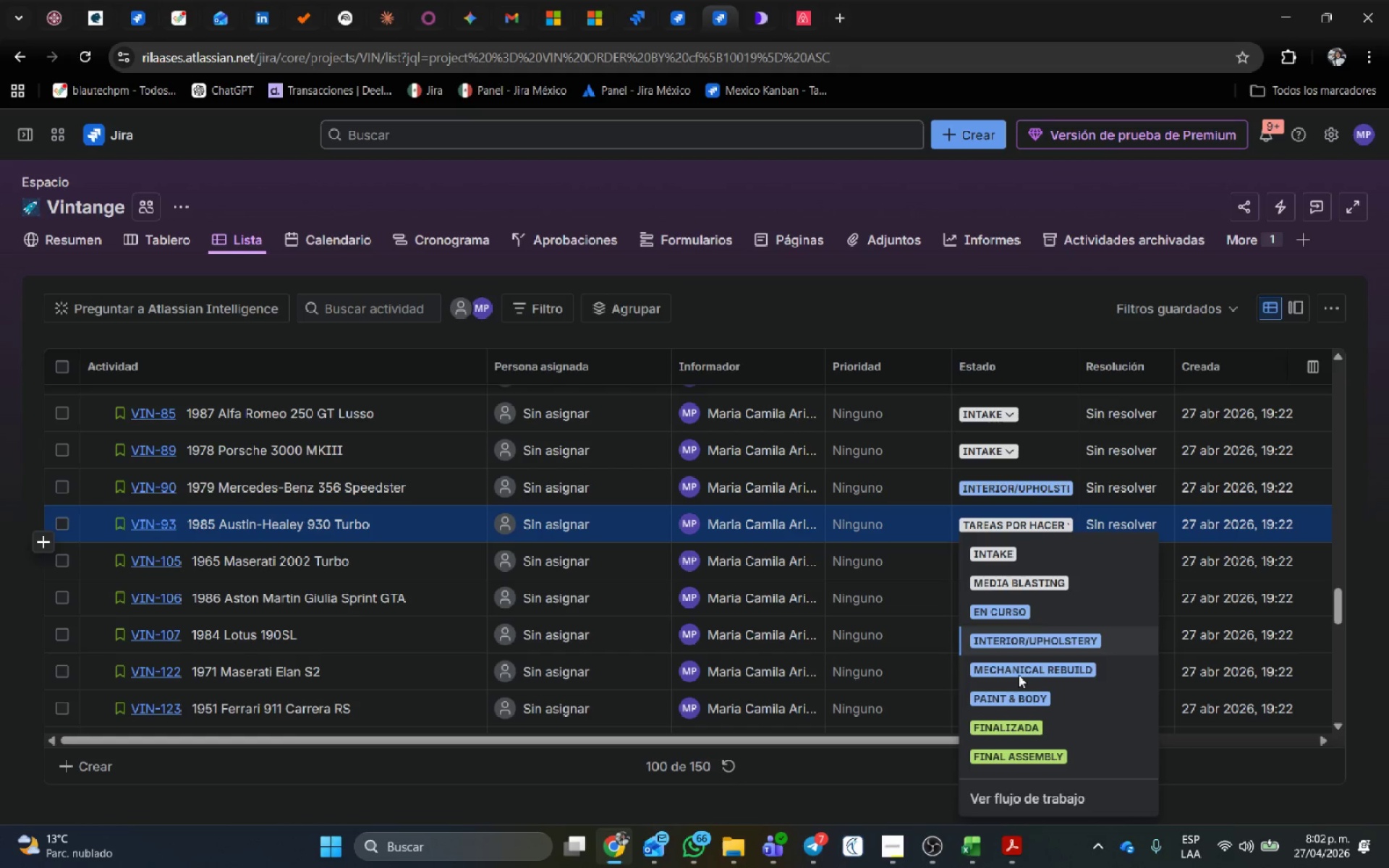 
left_click([1021, 673])
 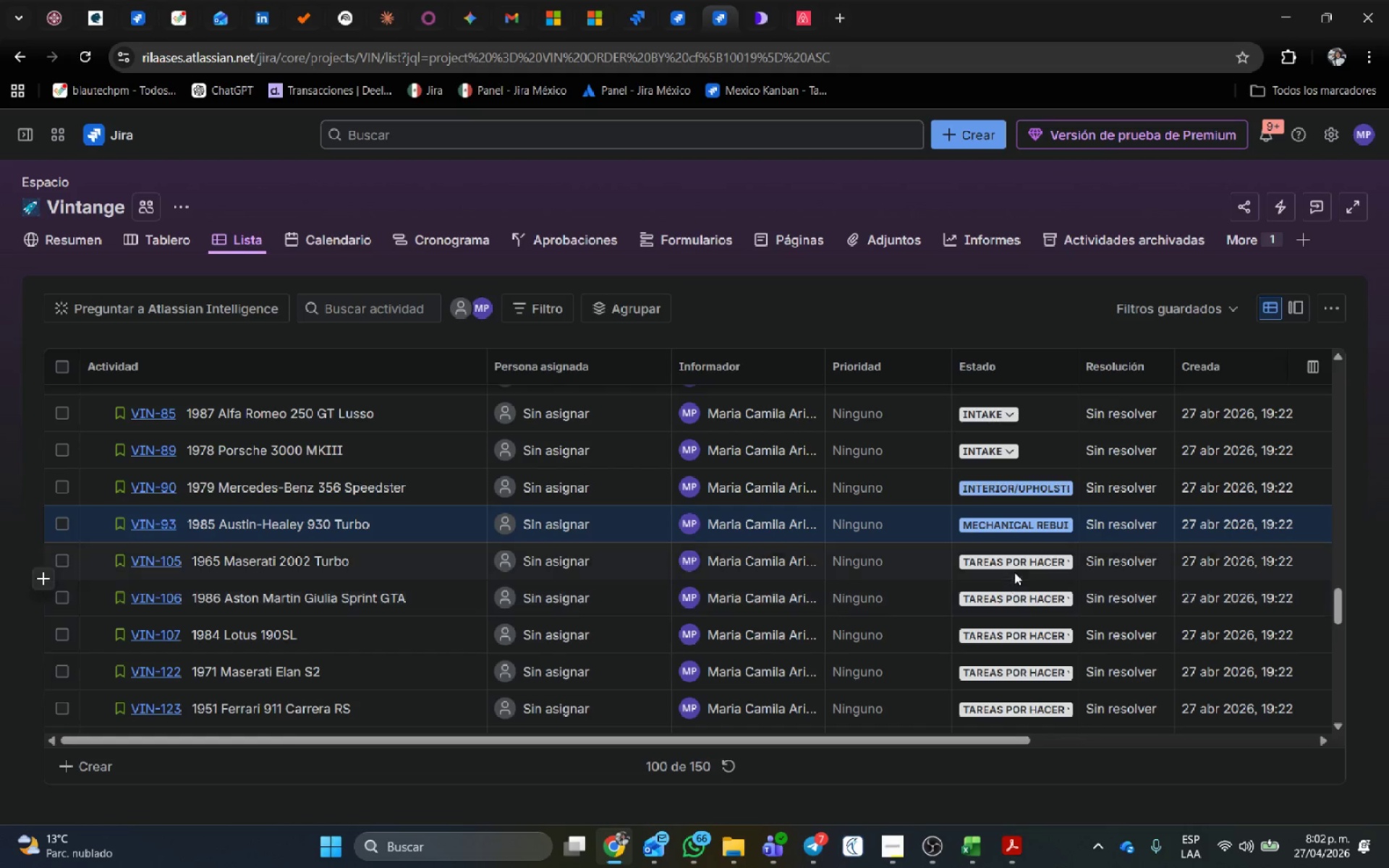 
left_click([1017, 565])
 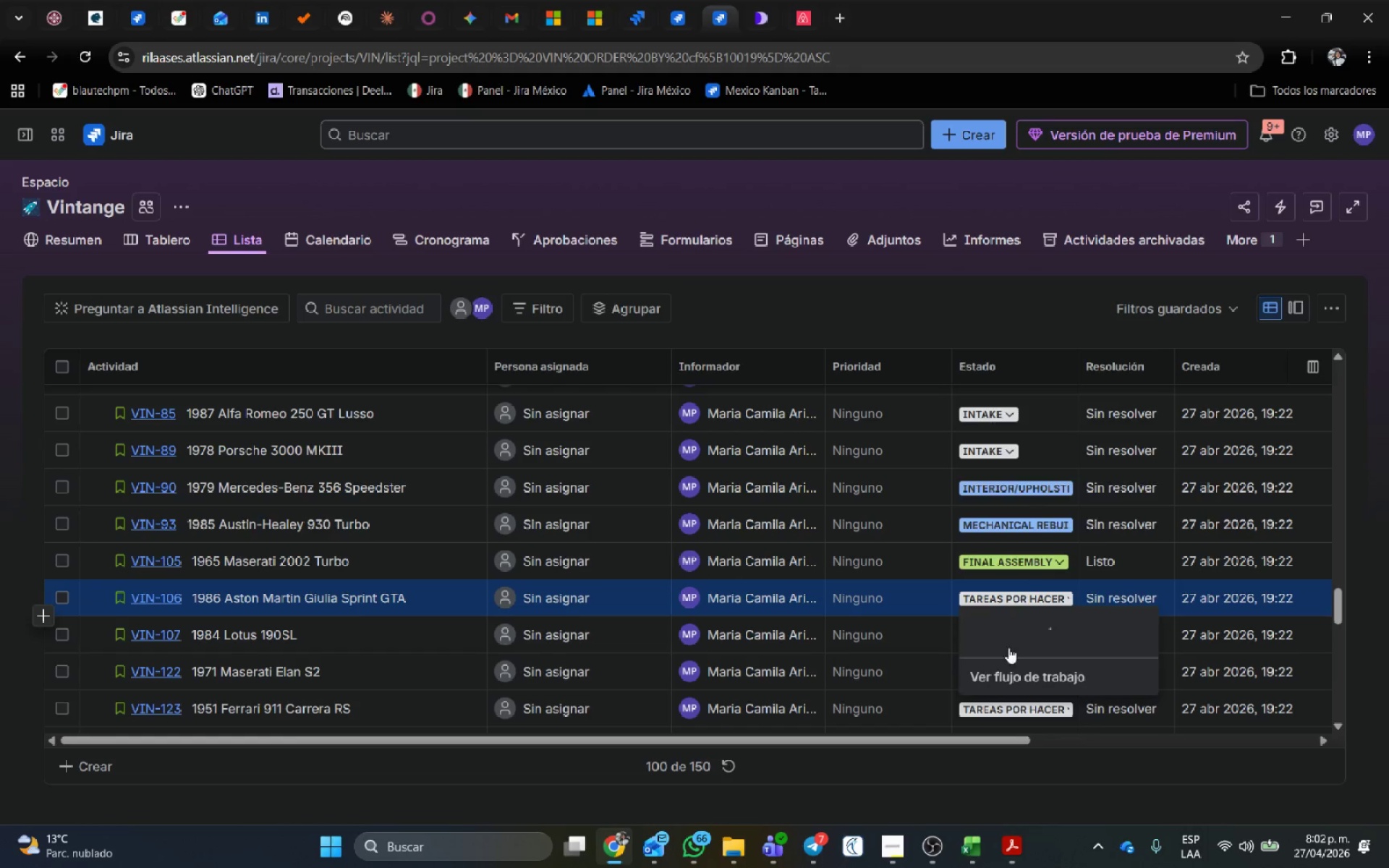 
wait(5.99)
 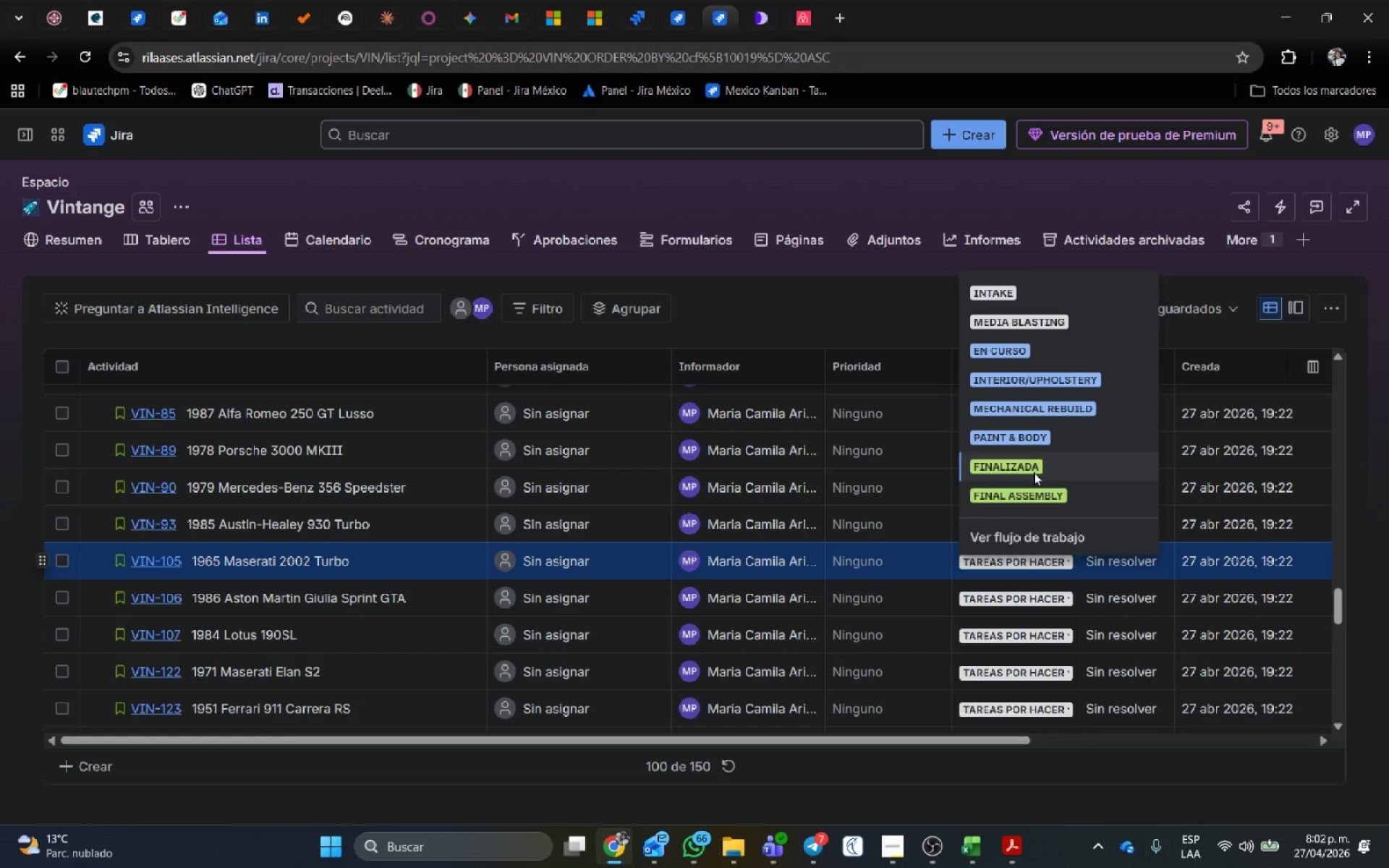 
left_click([1024, 437])
 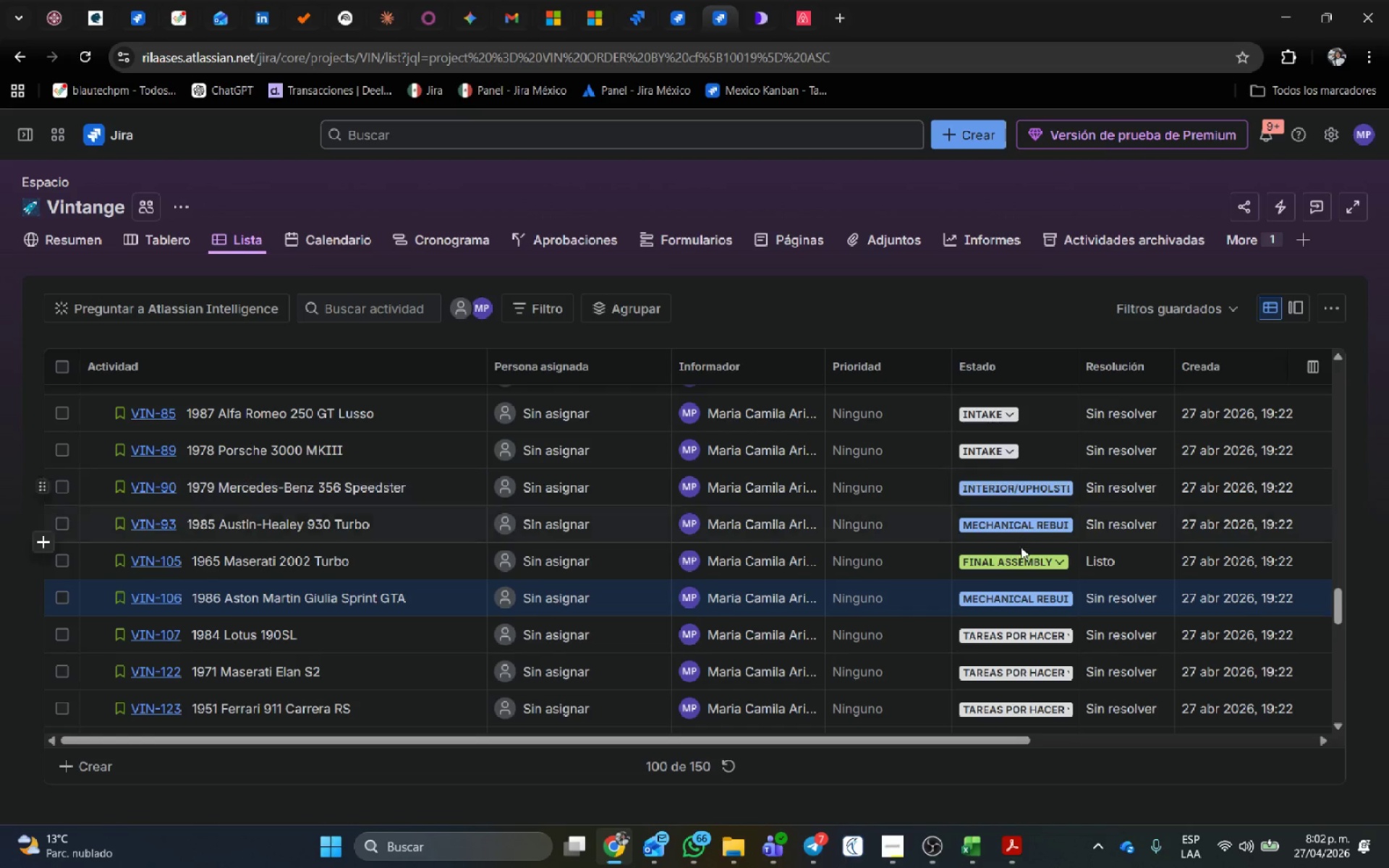 
scroll: coordinate [1020, 548], scroll_direction: down, amount: 1.0
 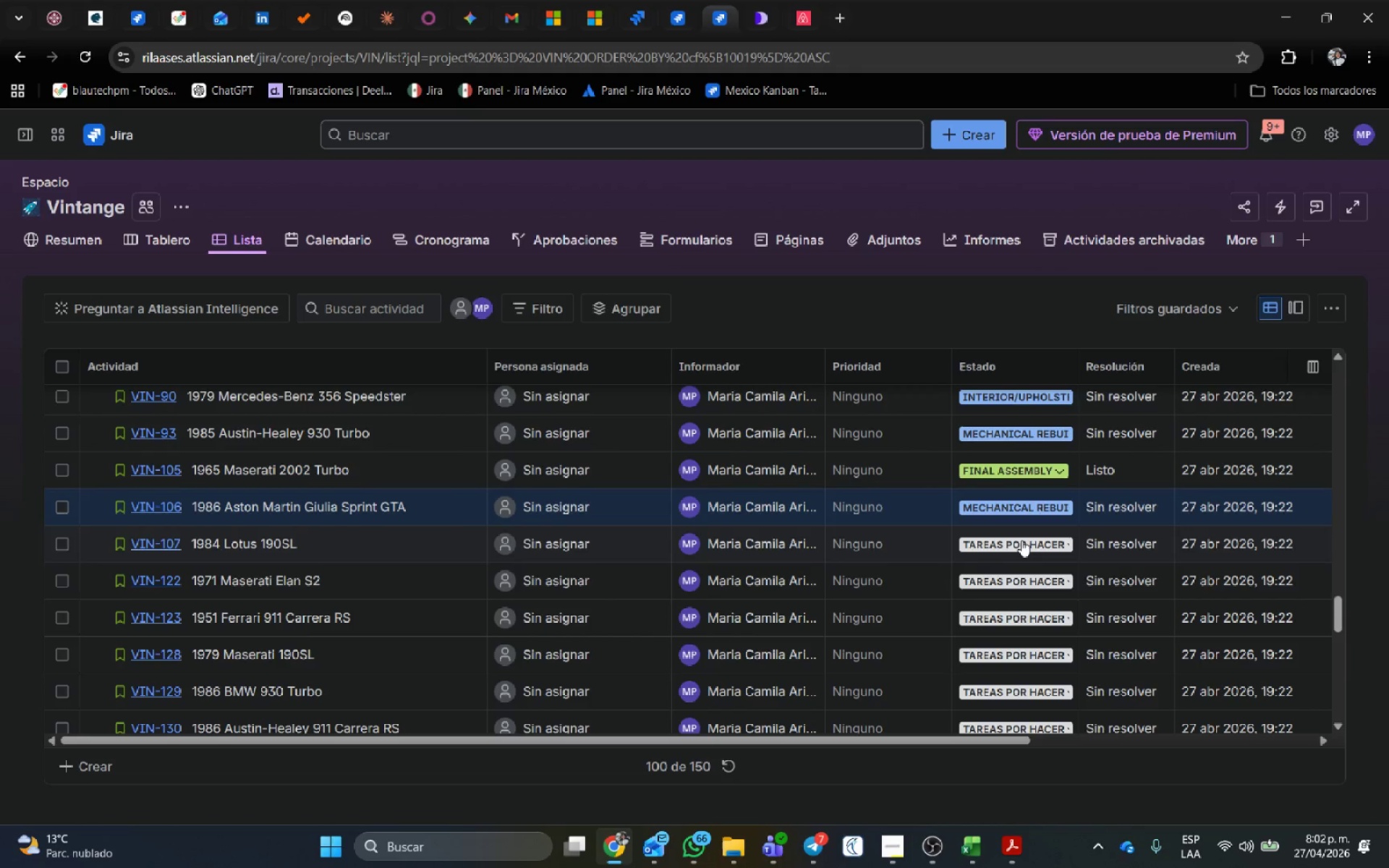 
left_click([1022, 540])
 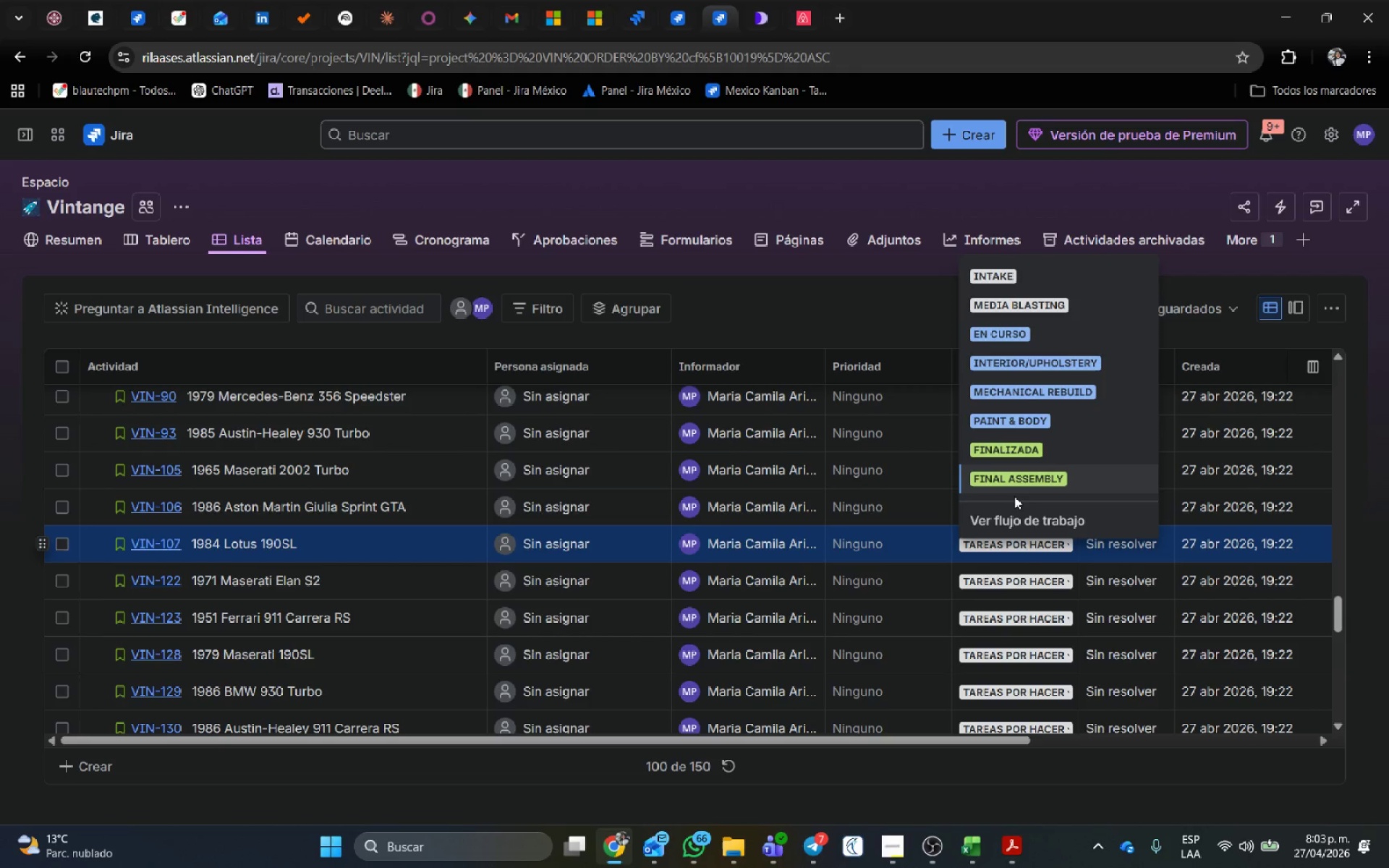 
left_click([1015, 481])
 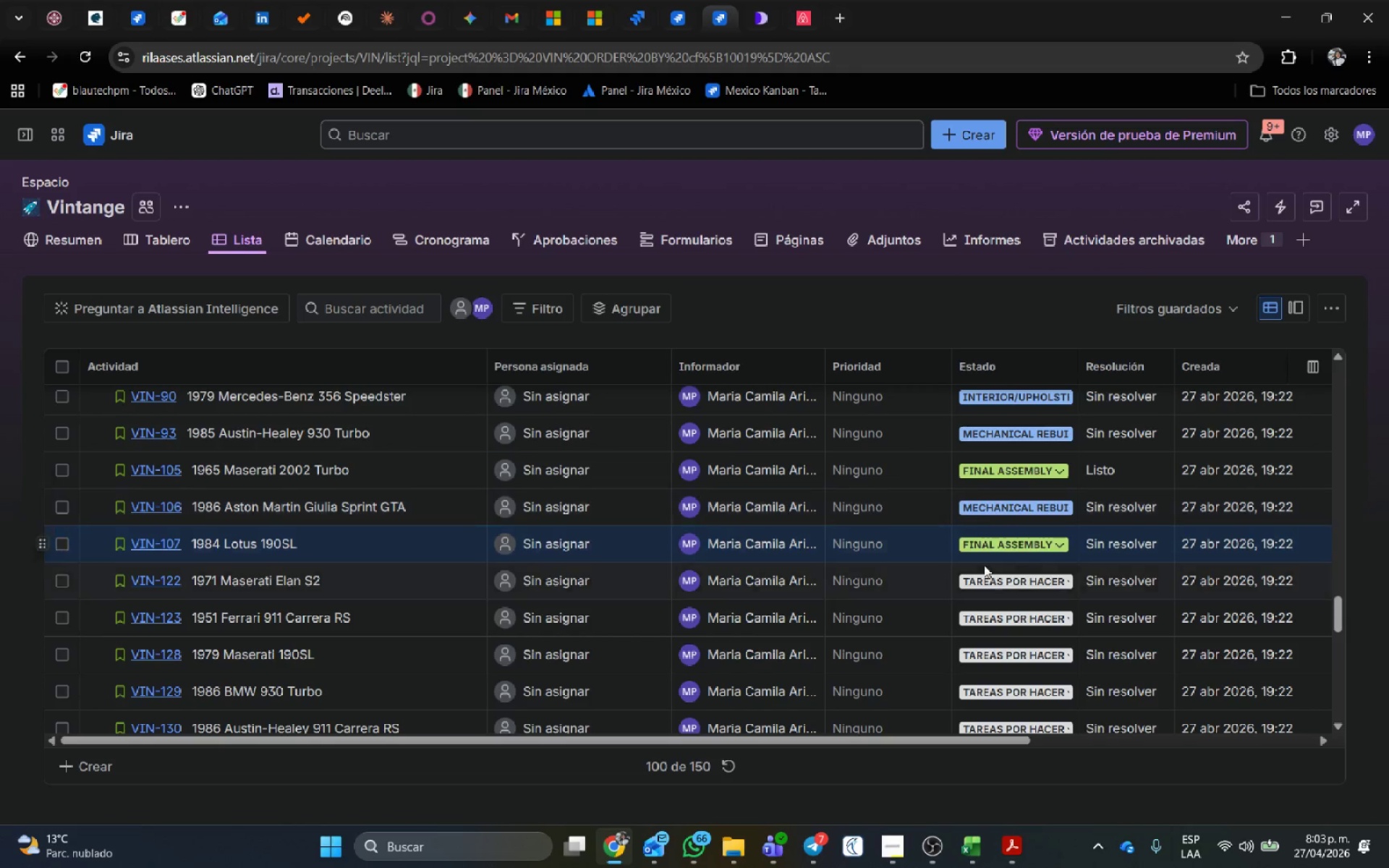 
scroll: coordinate [984, 566], scroll_direction: down, amount: 2.0
 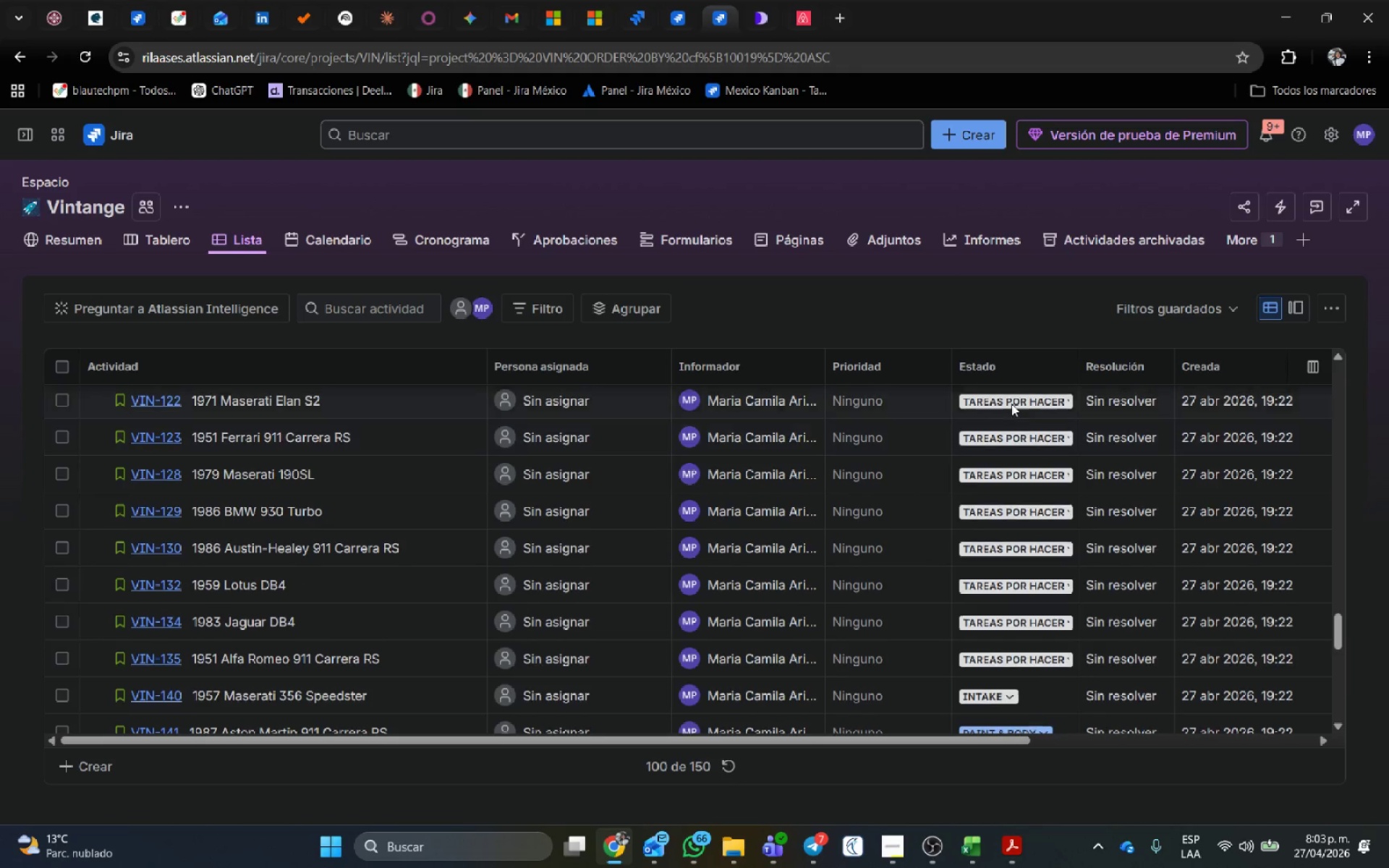 
left_click([1014, 398])
 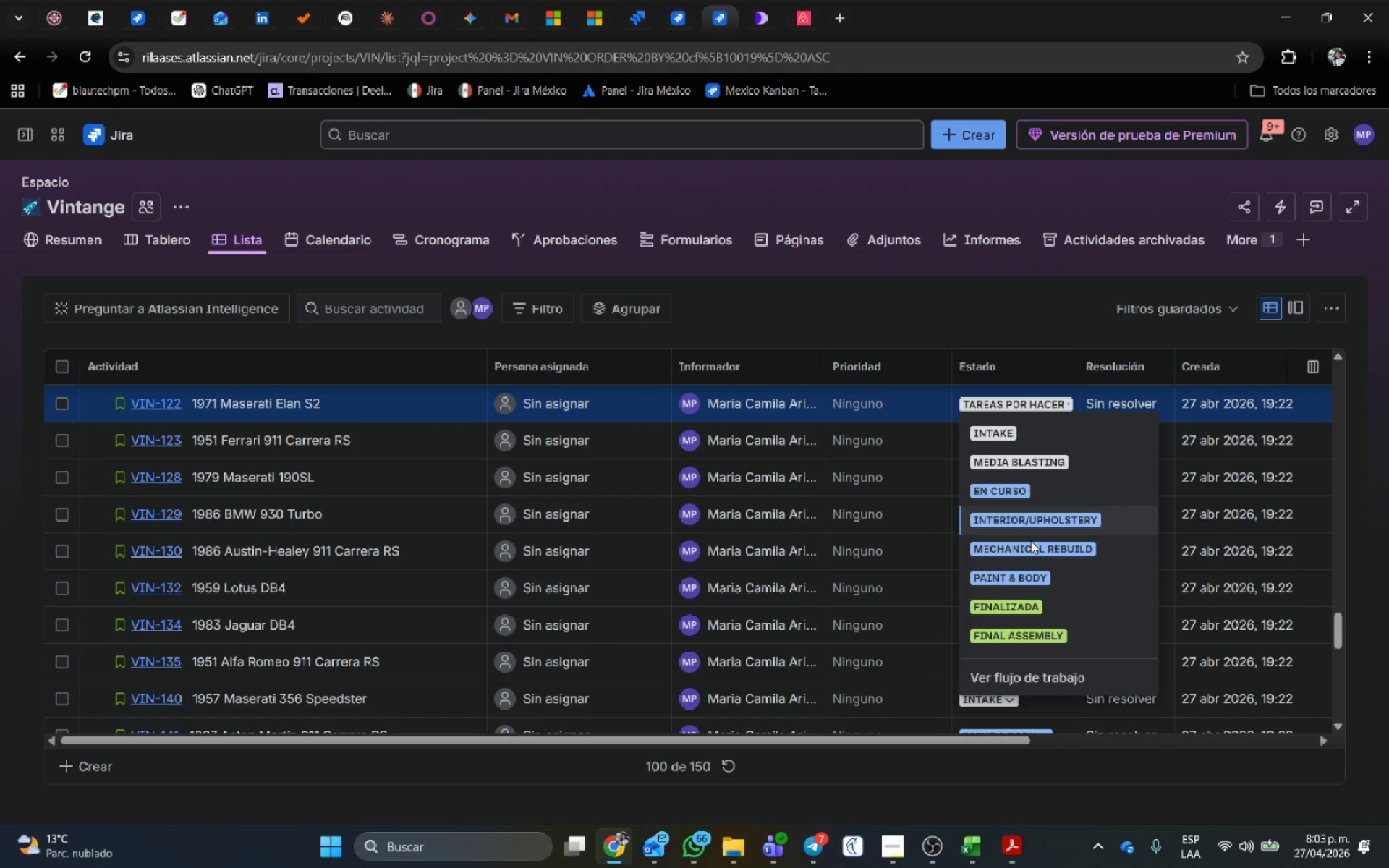 
left_click([1036, 529])
 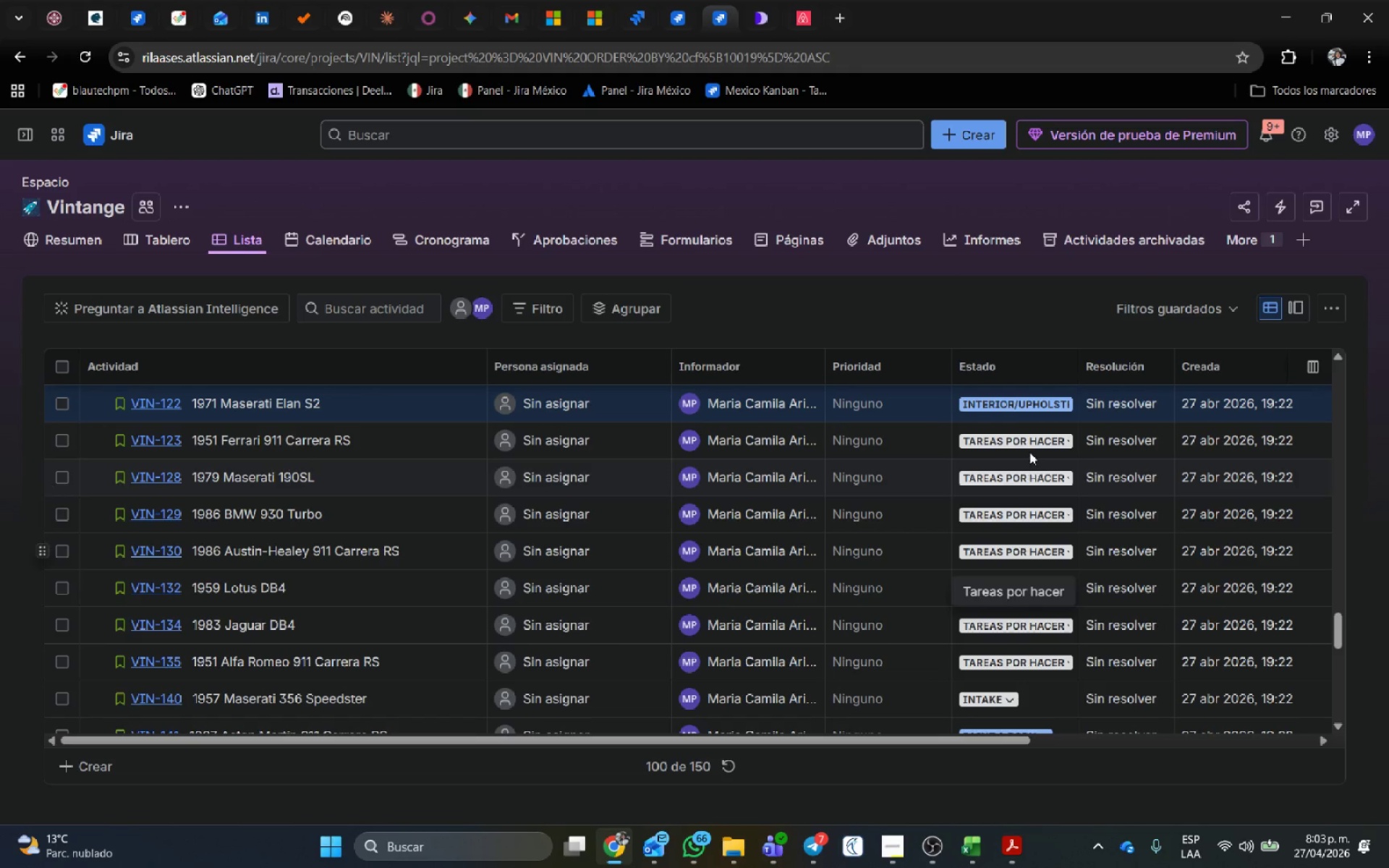 
left_click([1032, 446])
 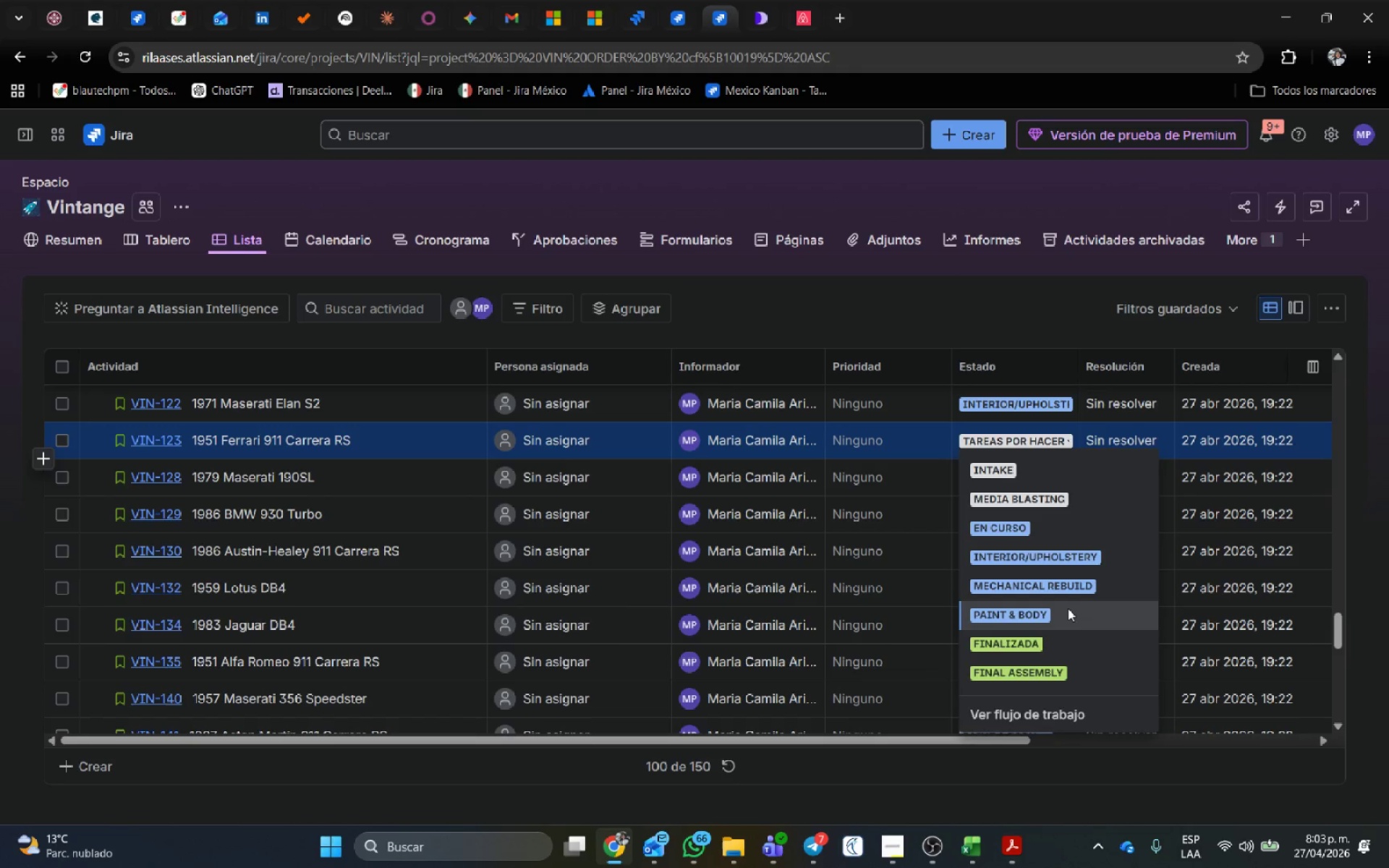 
scroll: coordinate [1062, 590], scroll_direction: down, amount: 1.0
 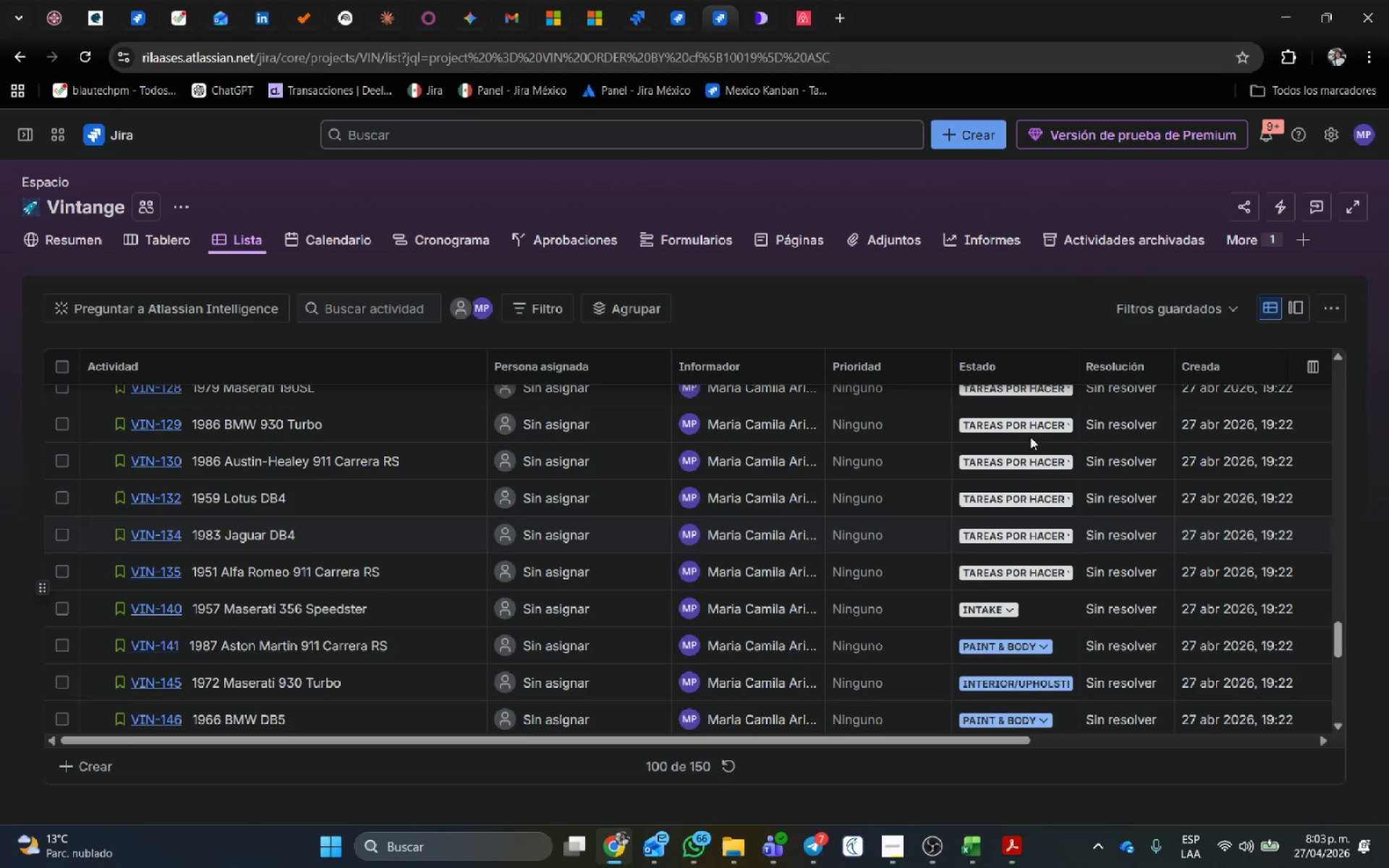 
scroll: coordinate [1029, 438], scroll_direction: none, amount: 0.0
 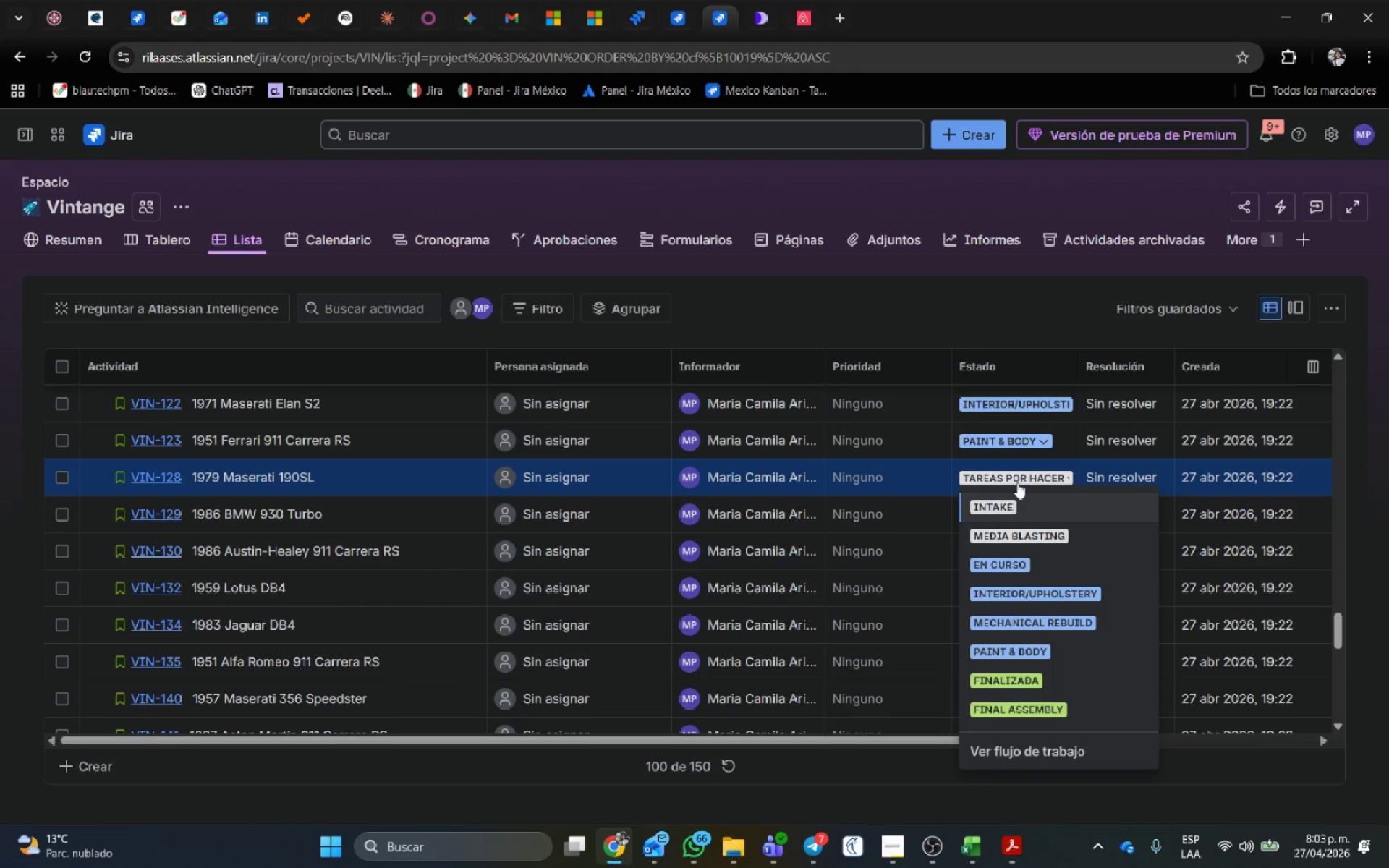 
wait(15.64)
 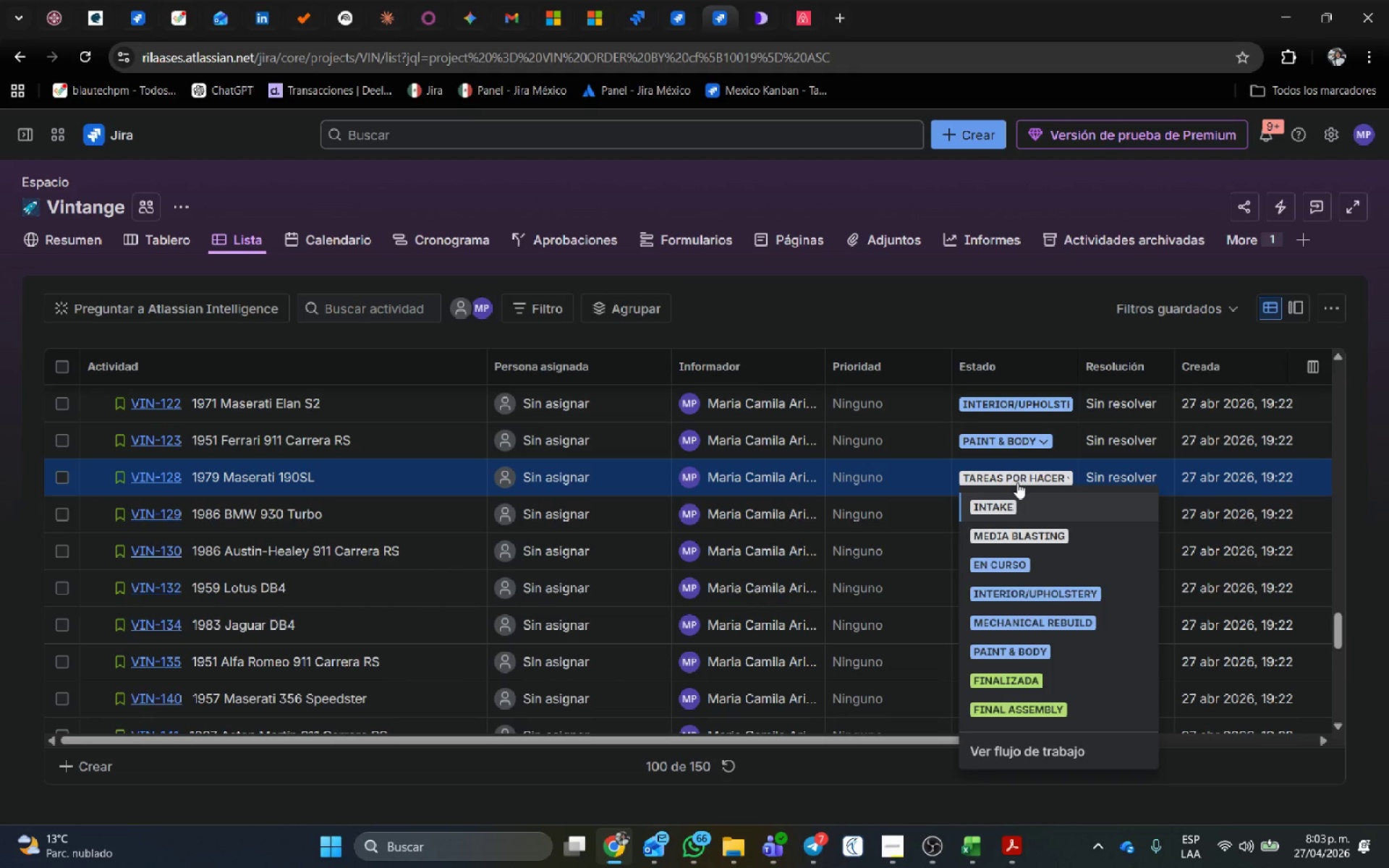 
left_click([1055, 588])
 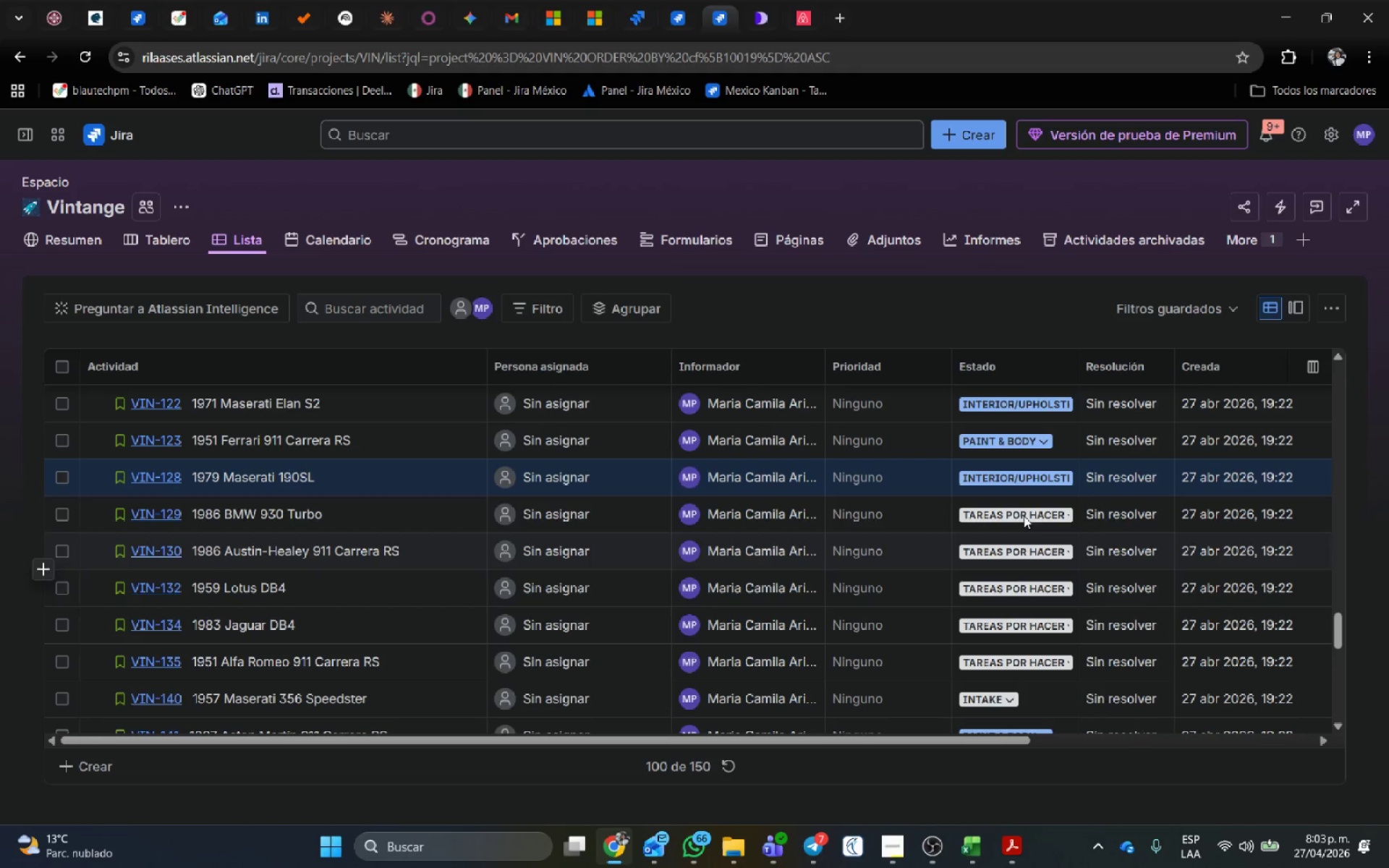 
left_click([1029, 505])
 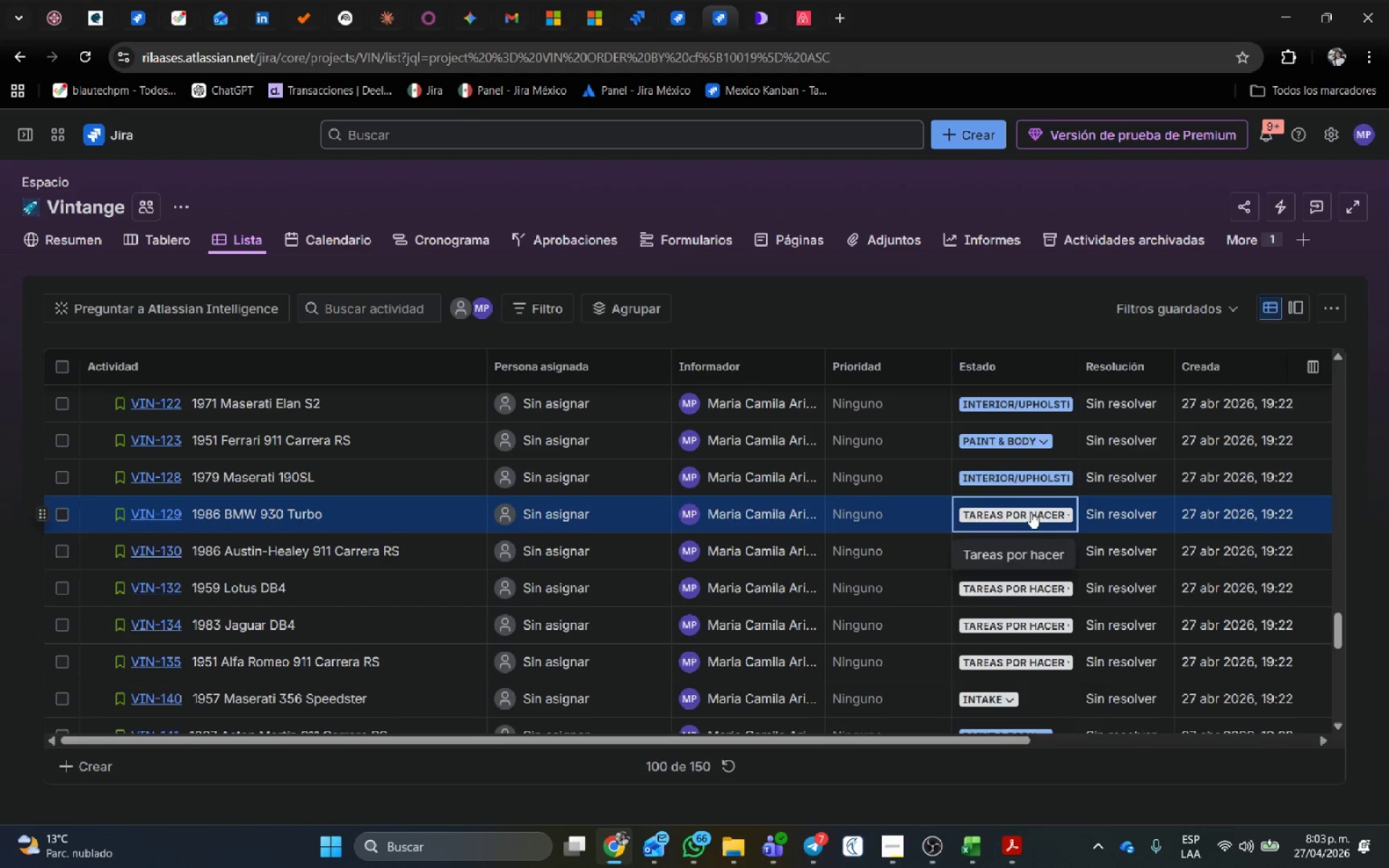 
left_click([1032, 512])
 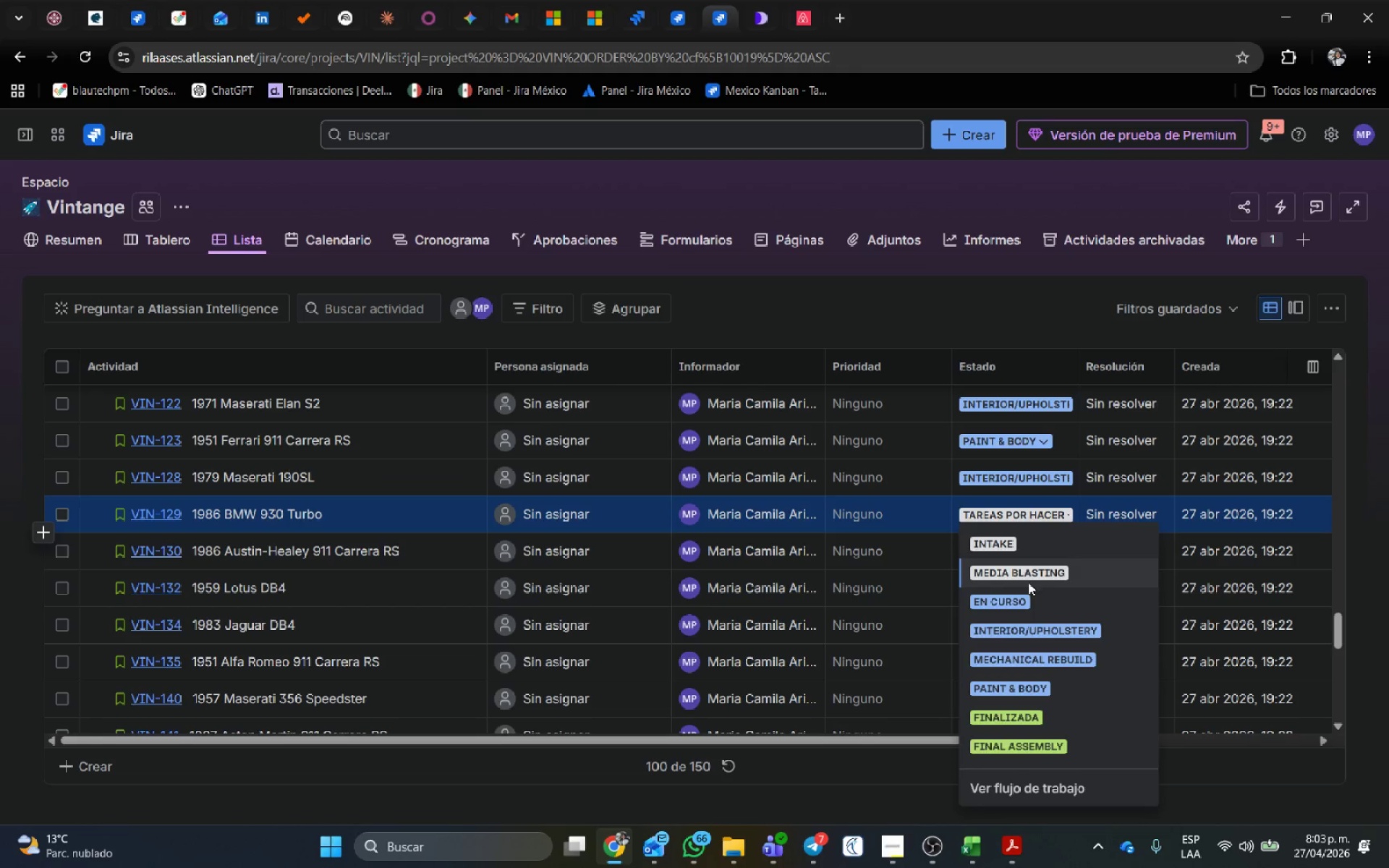 
left_click([1023, 541])
 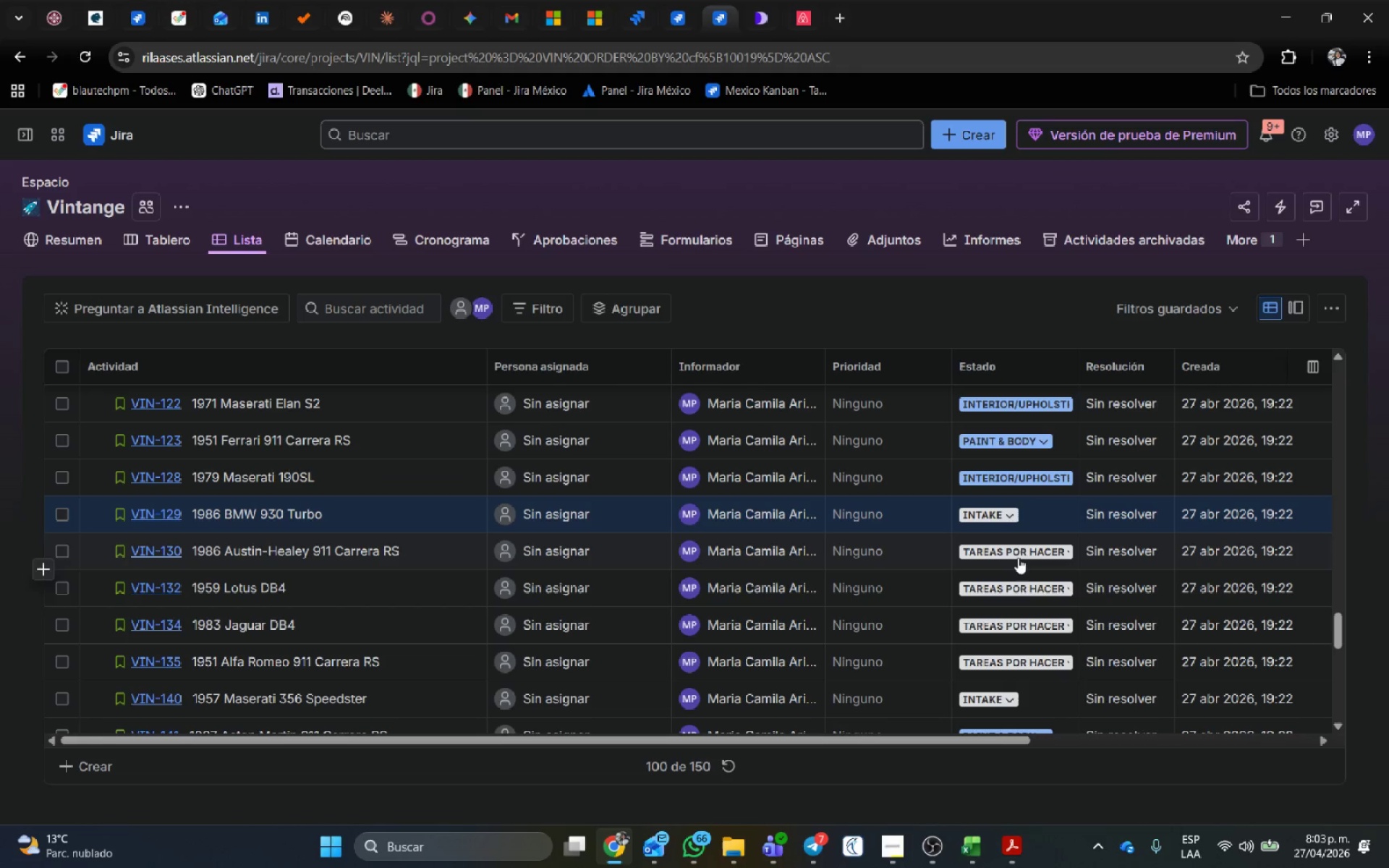 
left_click([1018, 556])
 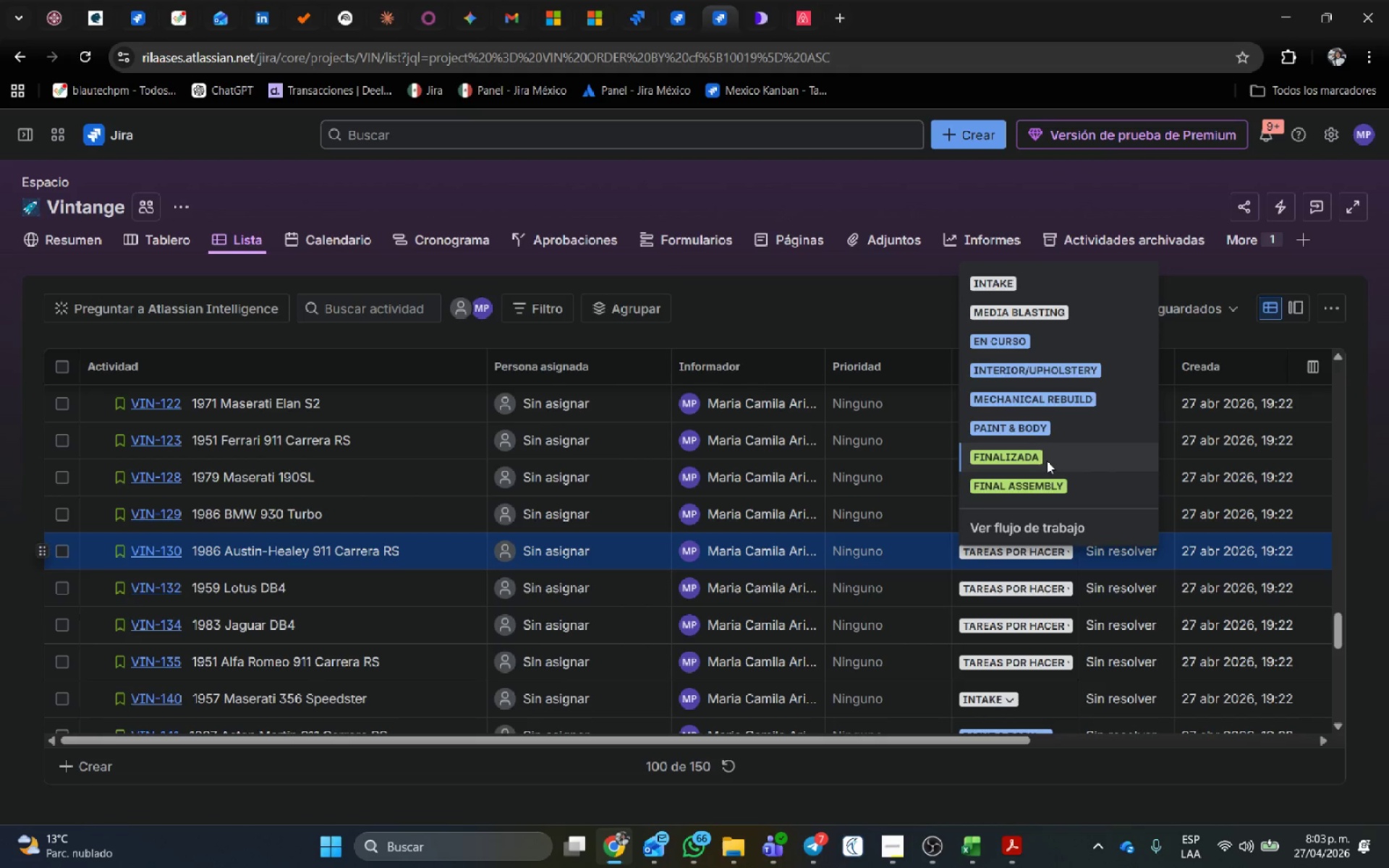 
left_click([1042, 480])
 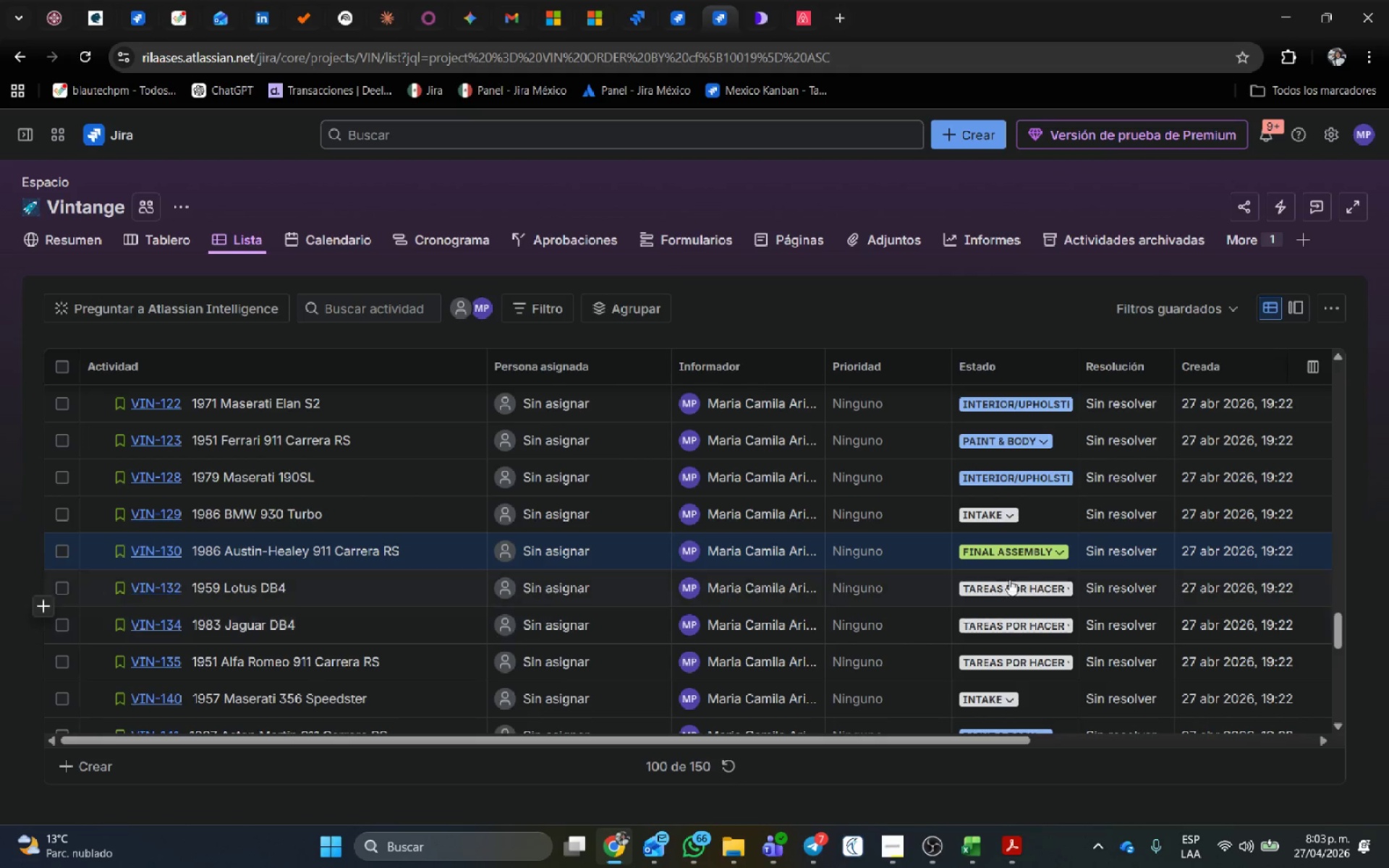 
left_click([1011, 578])
 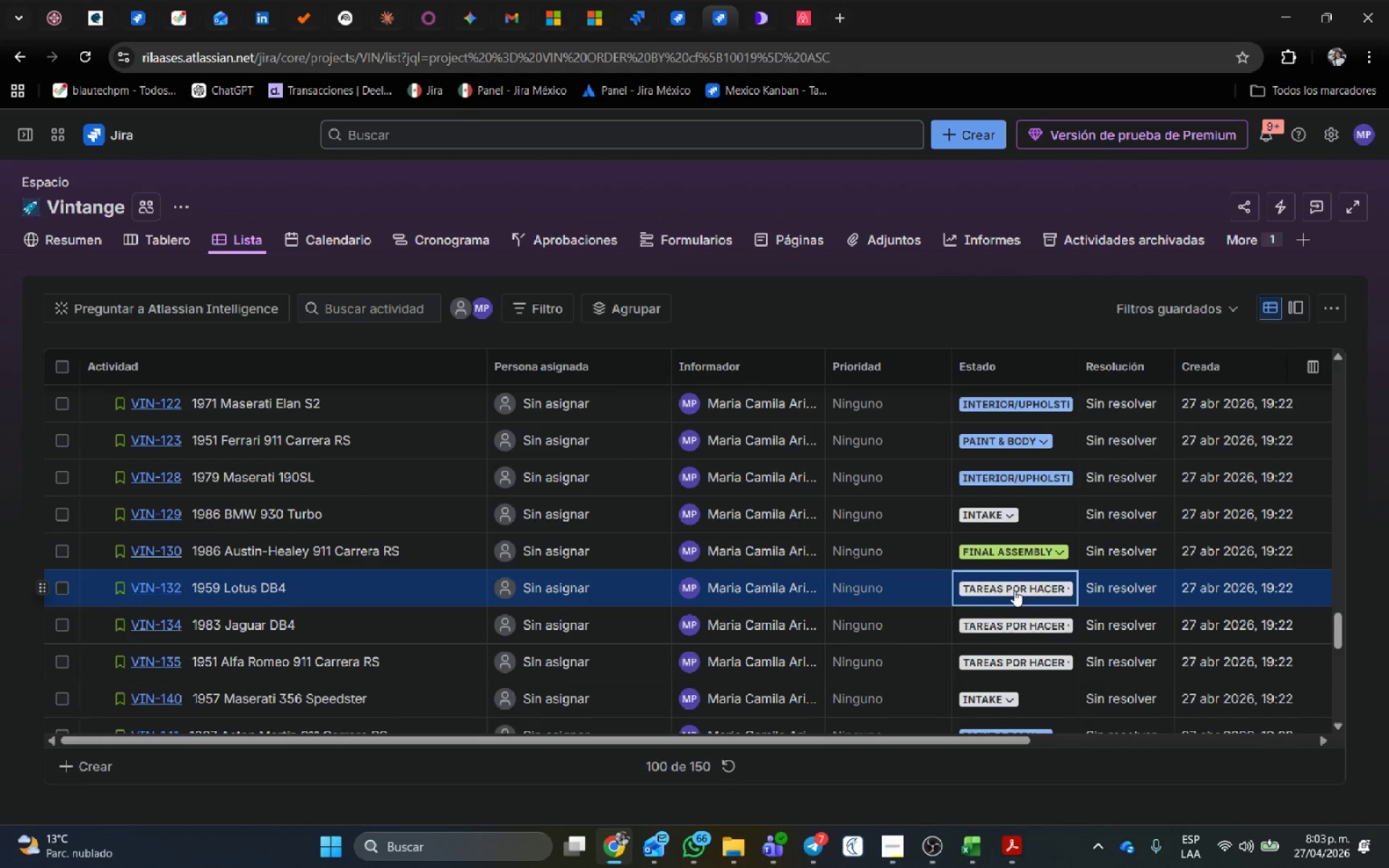 
left_click([1014, 590])
 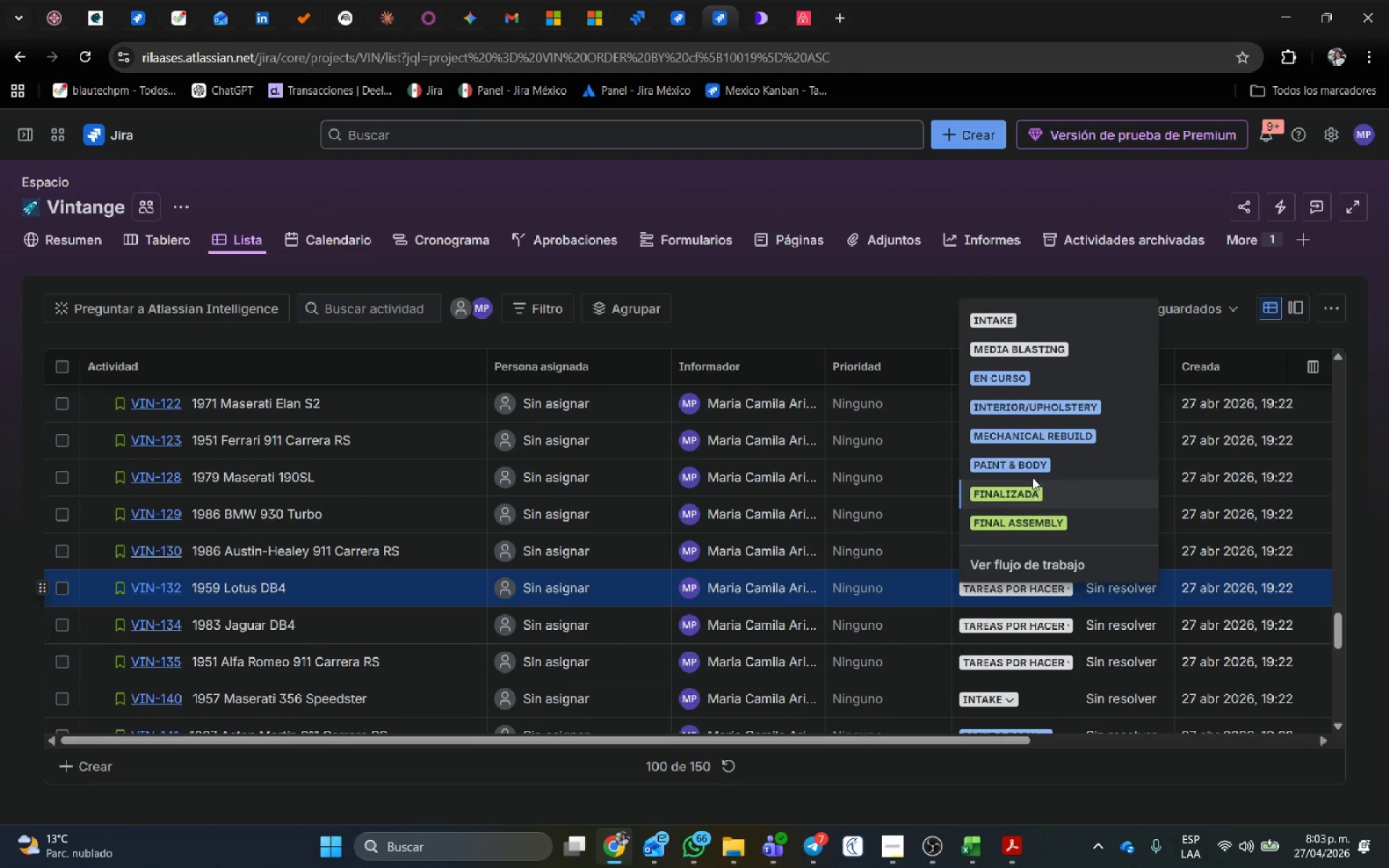 
left_click([1033, 451])
 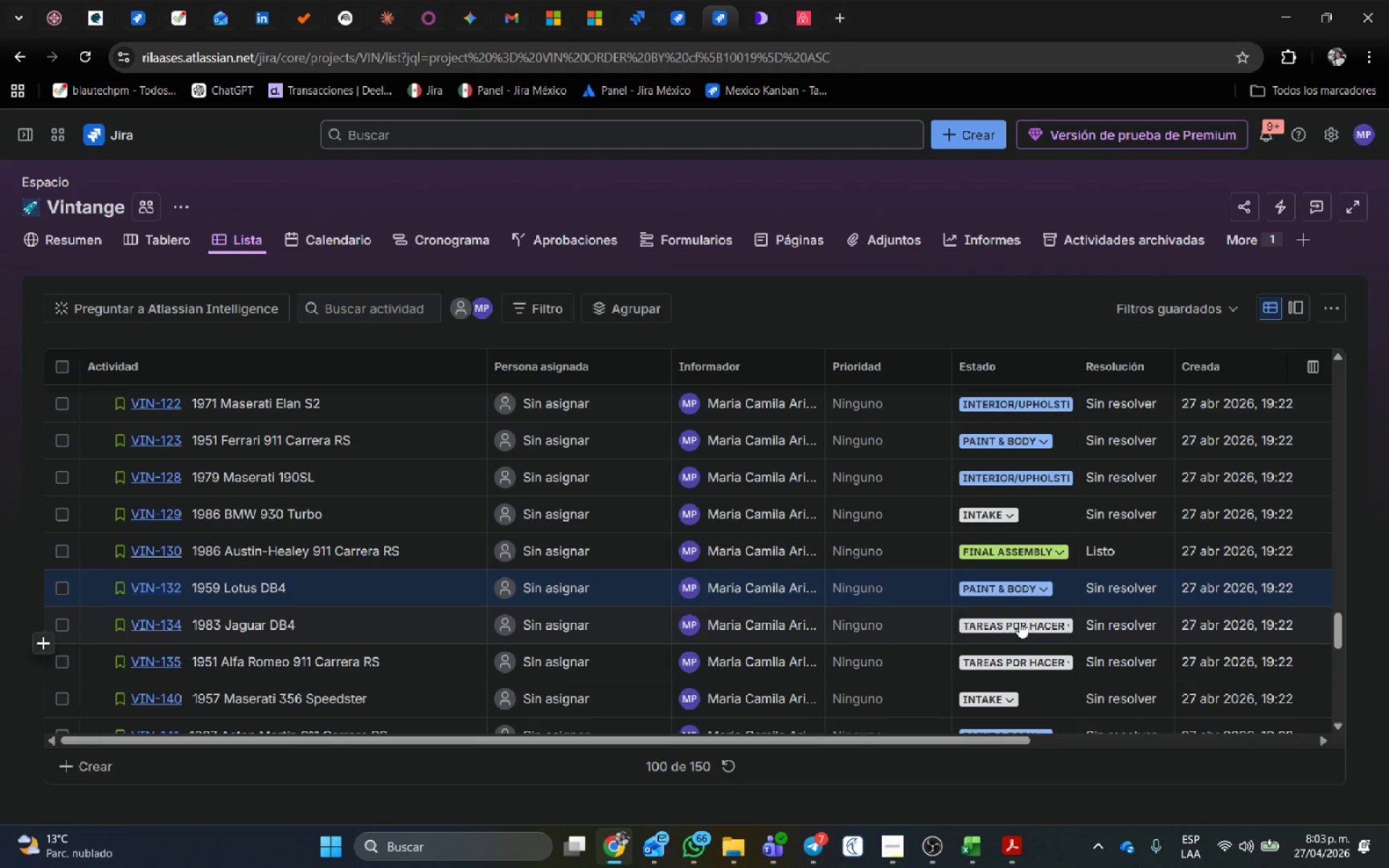 
left_click([1021, 618])
 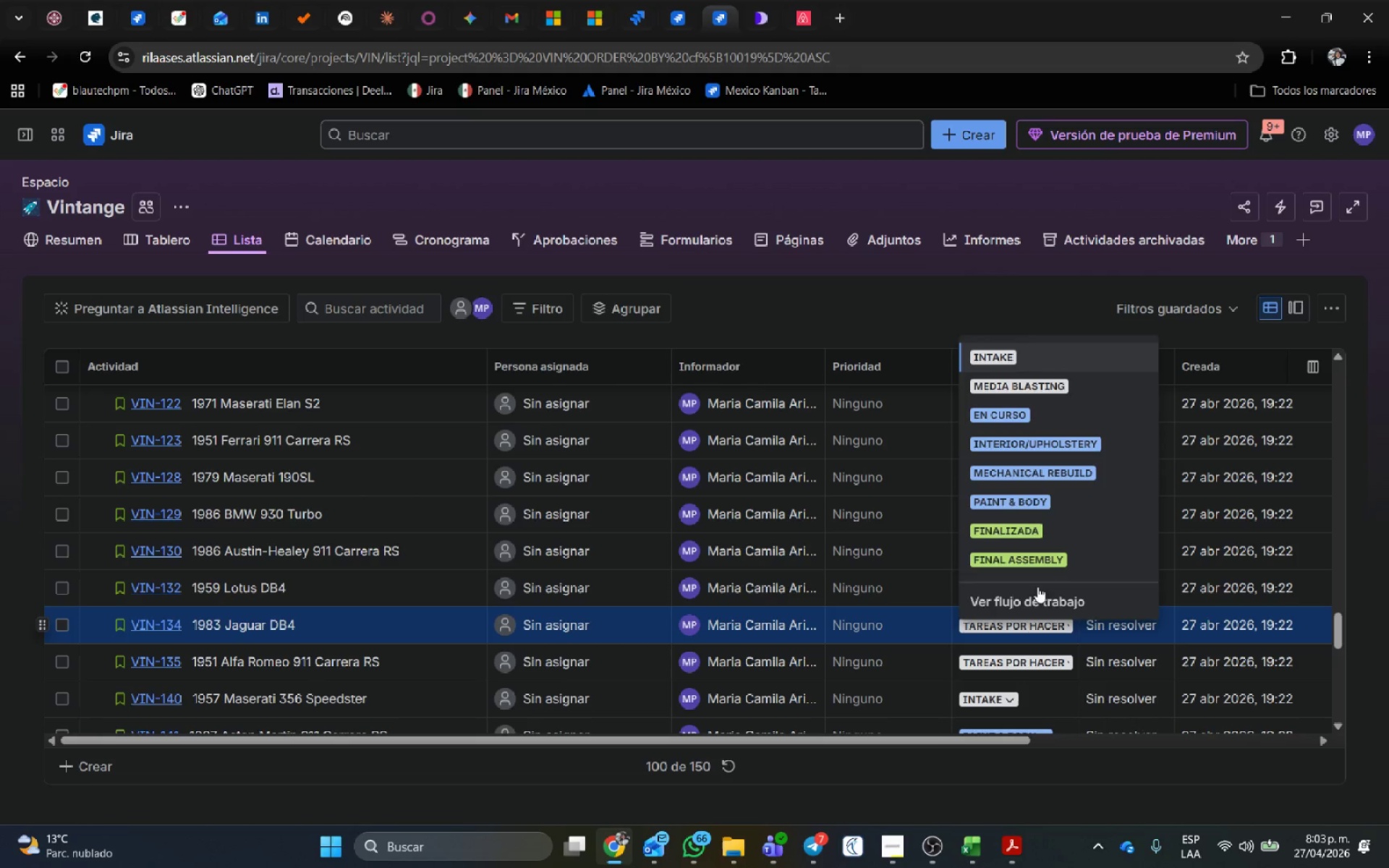 
left_click([1036, 557])
 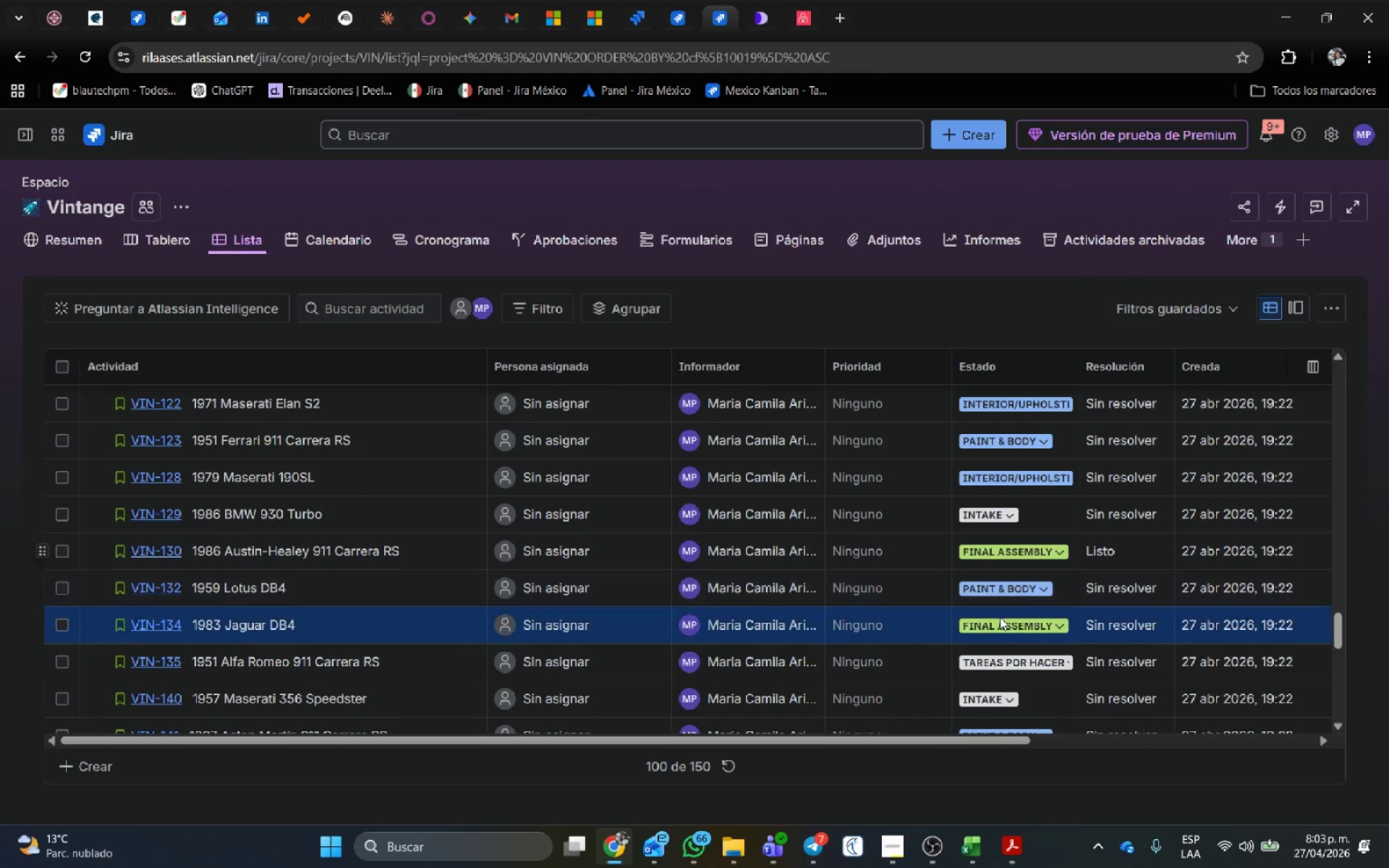 
scroll: coordinate [1000, 617], scroll_direction: none, amount: 0.0
 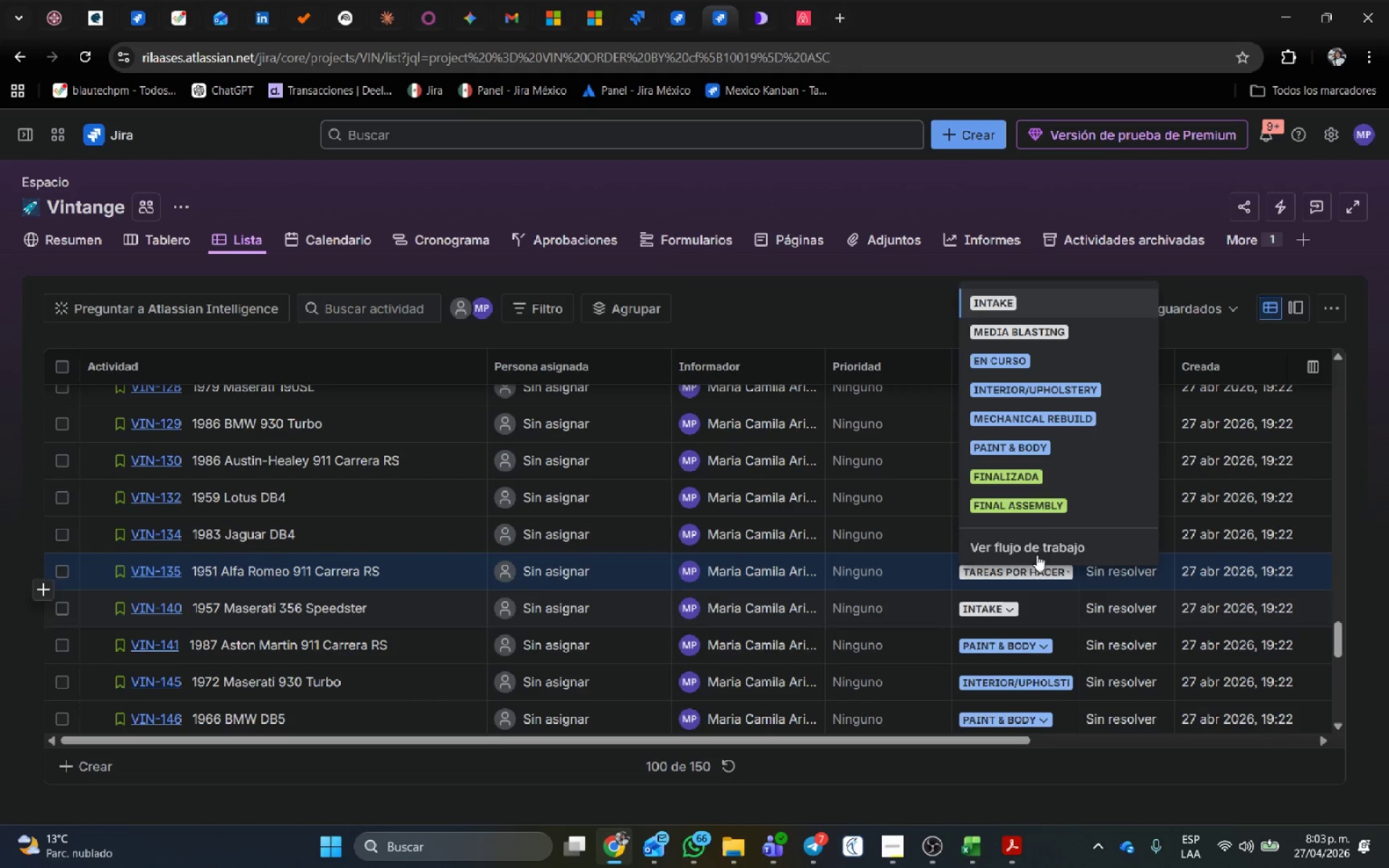 
left_click([1033, 509])
 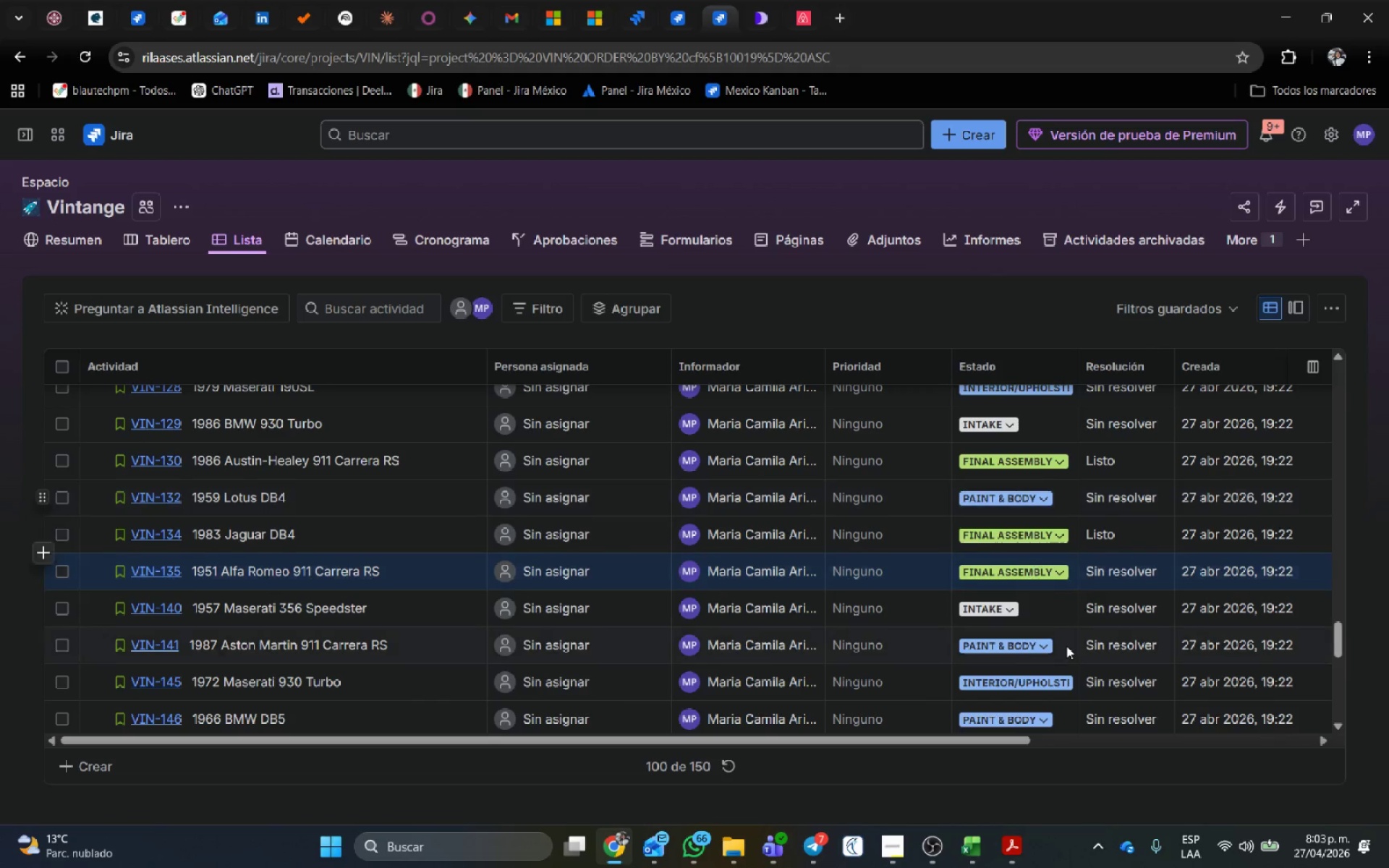 
scroll: coordinate [1067, 646], scroll_direction: down, amount: 2.0
 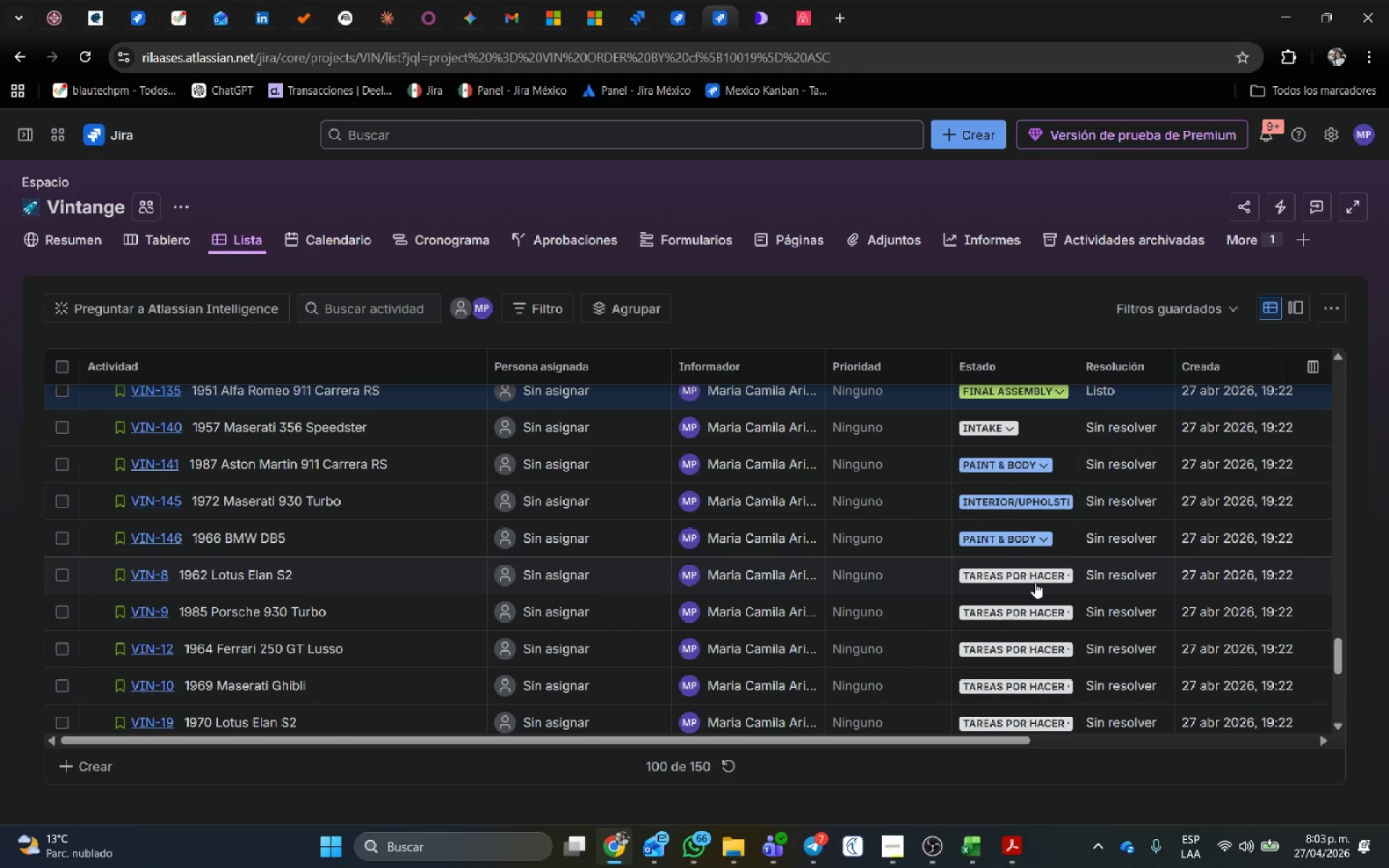 
left_click([1035, 576])
 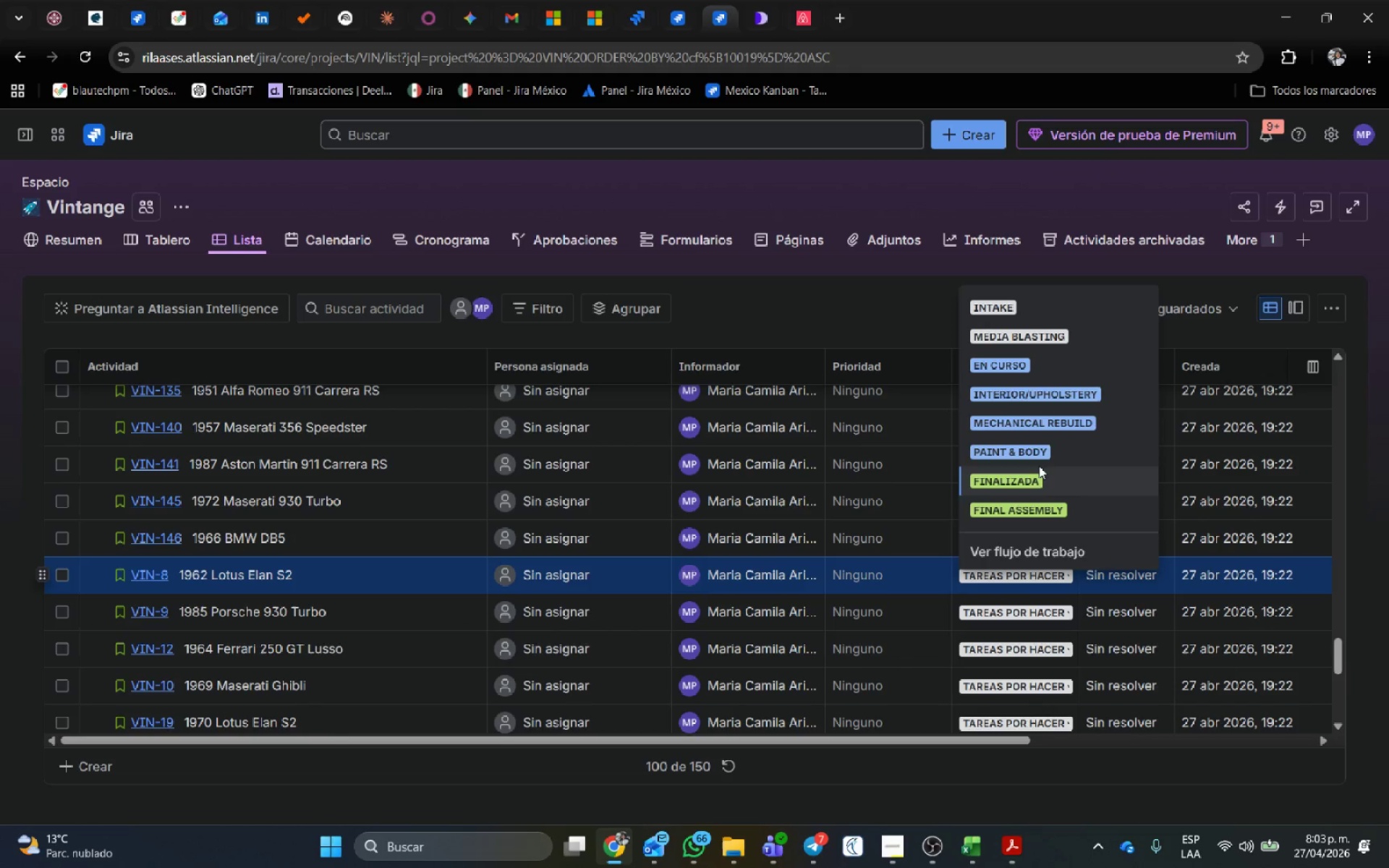 
left_click([1038, 433])
 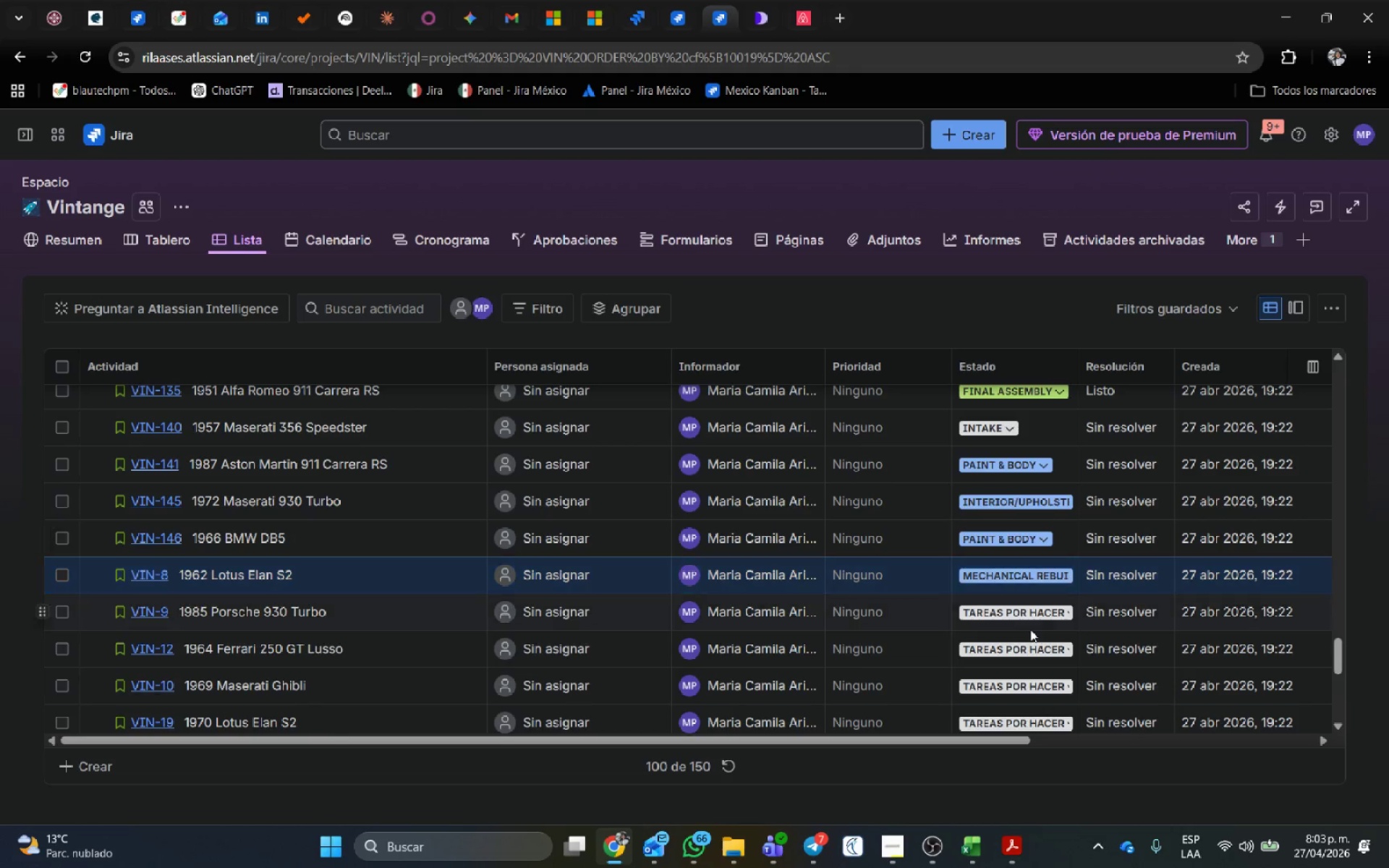 
left_click([1029, 615])
 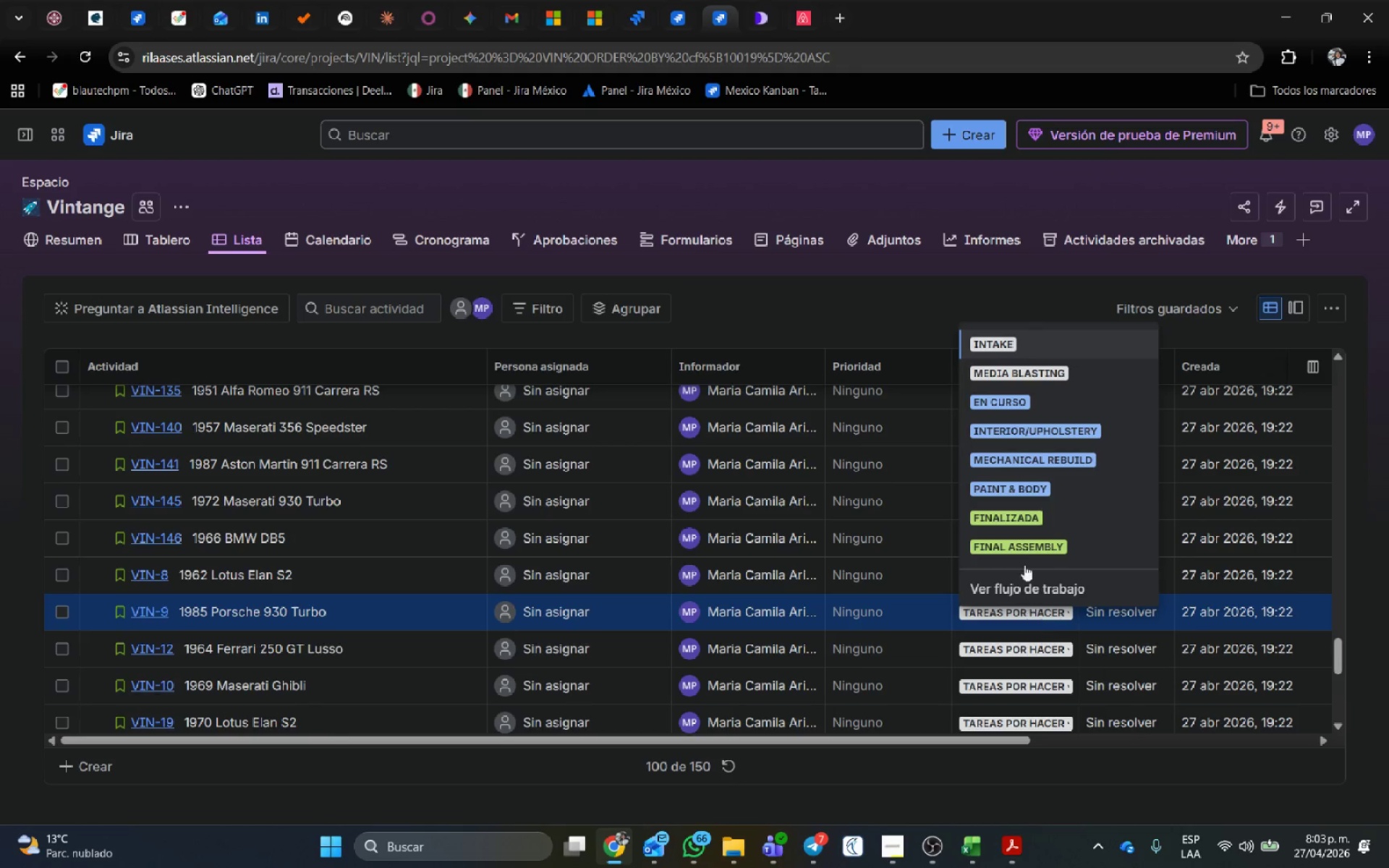 
left_click([1024, 548])
 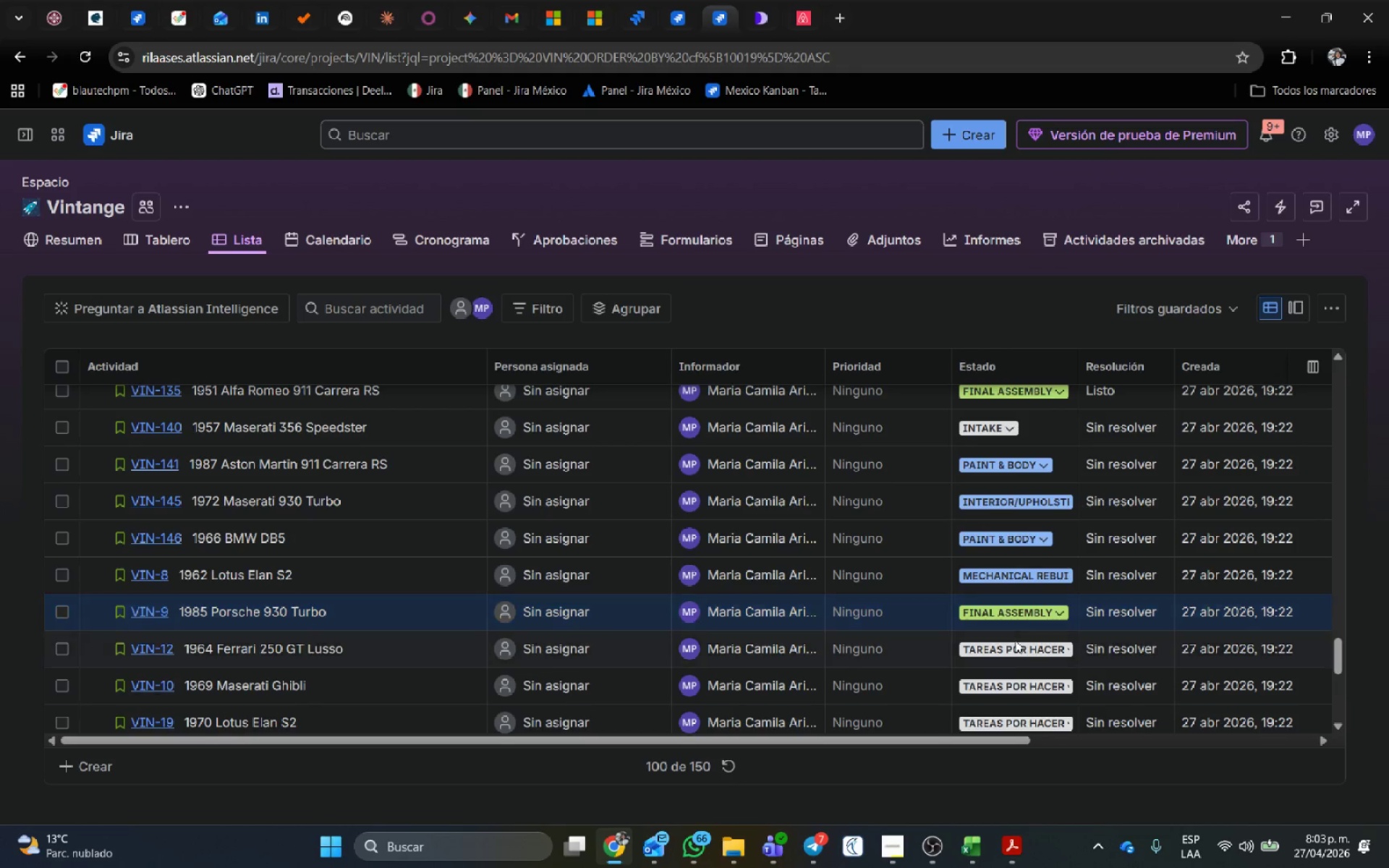 
left_click([1014, 656])
 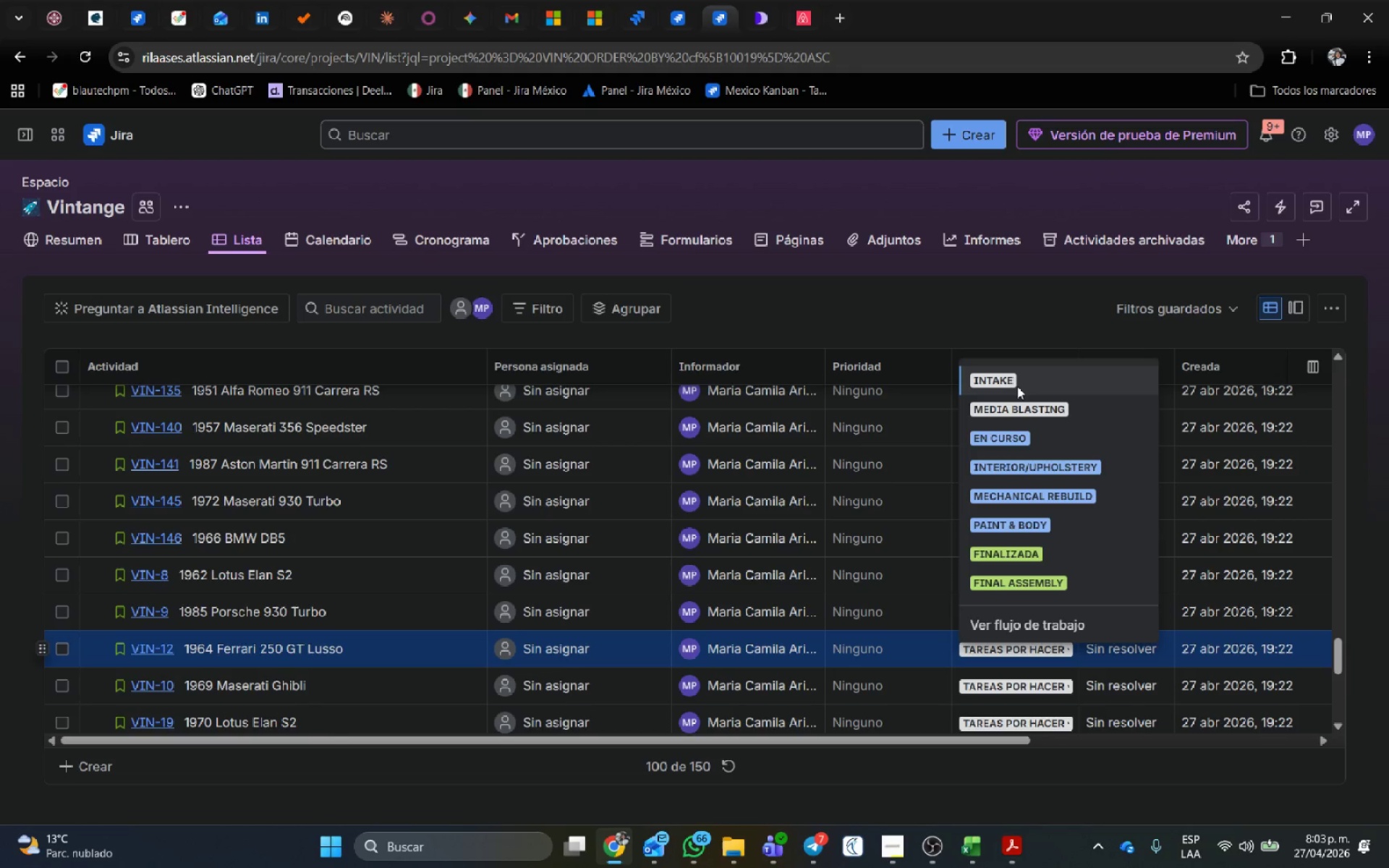 
left_click([1019, 372])
 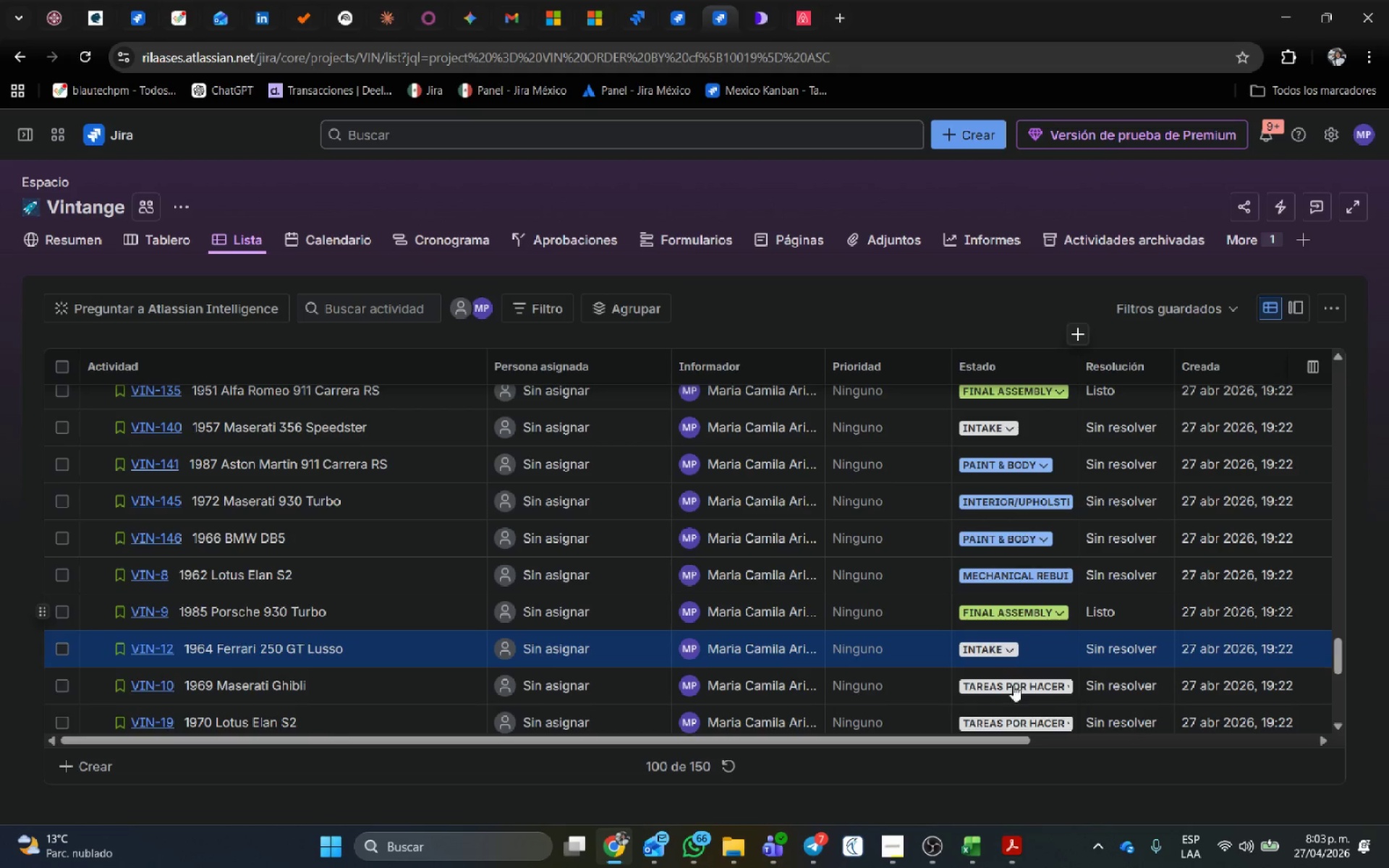 
left_click([1013, 694])
 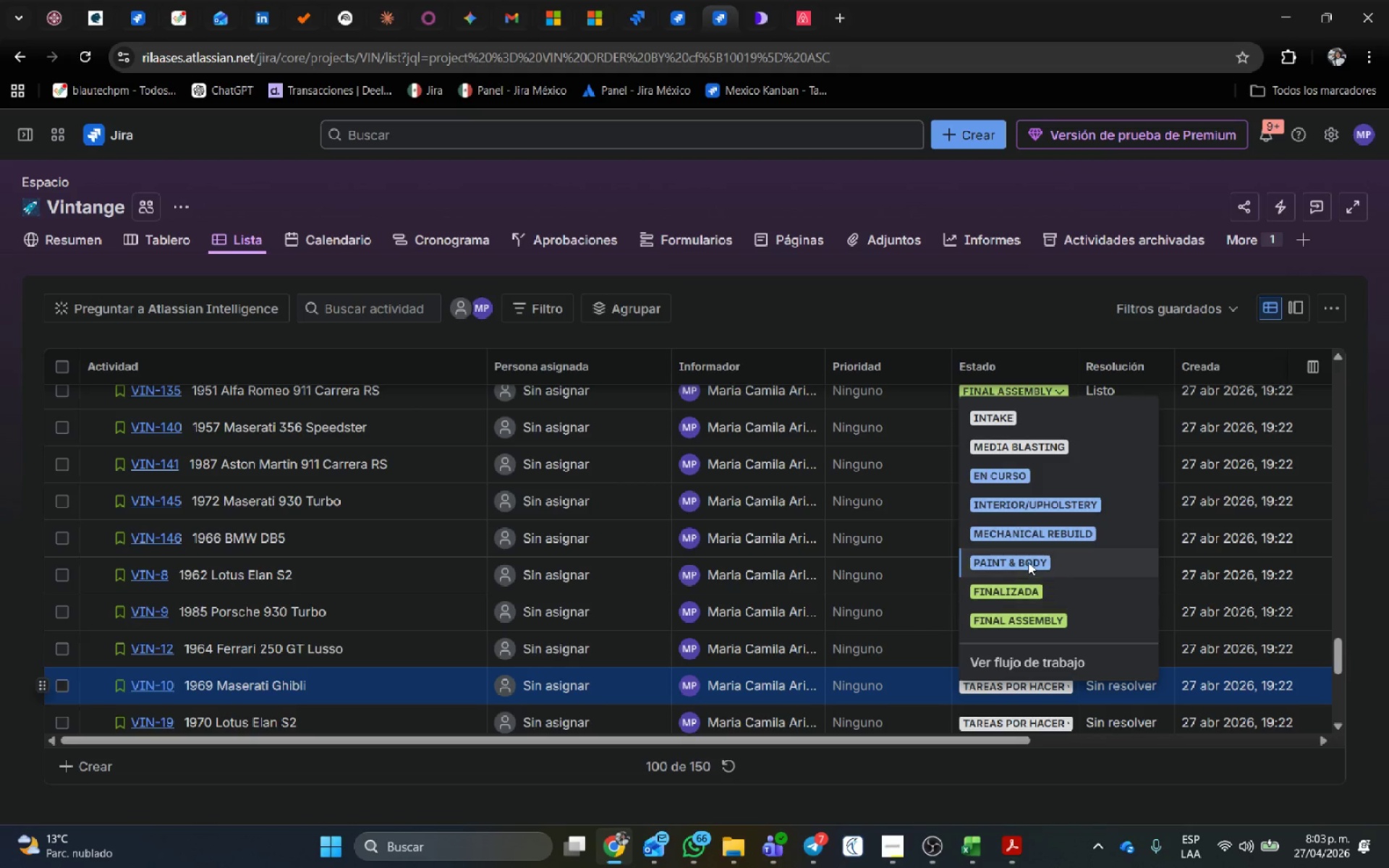 
left_click([1031, 558])
 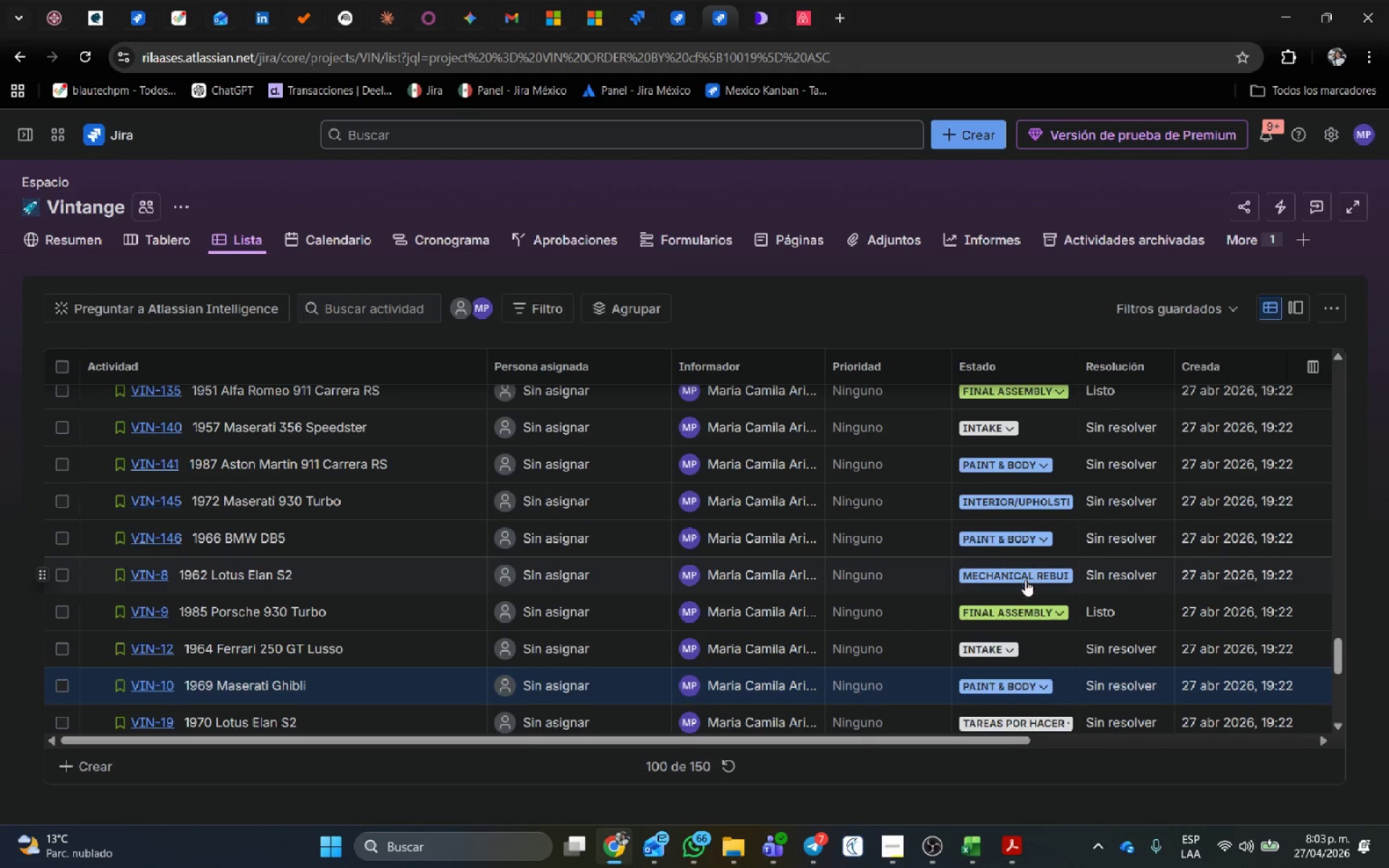 
scroll: coordinate [1023, 571], scroll_direction: down, amount: 4.0
 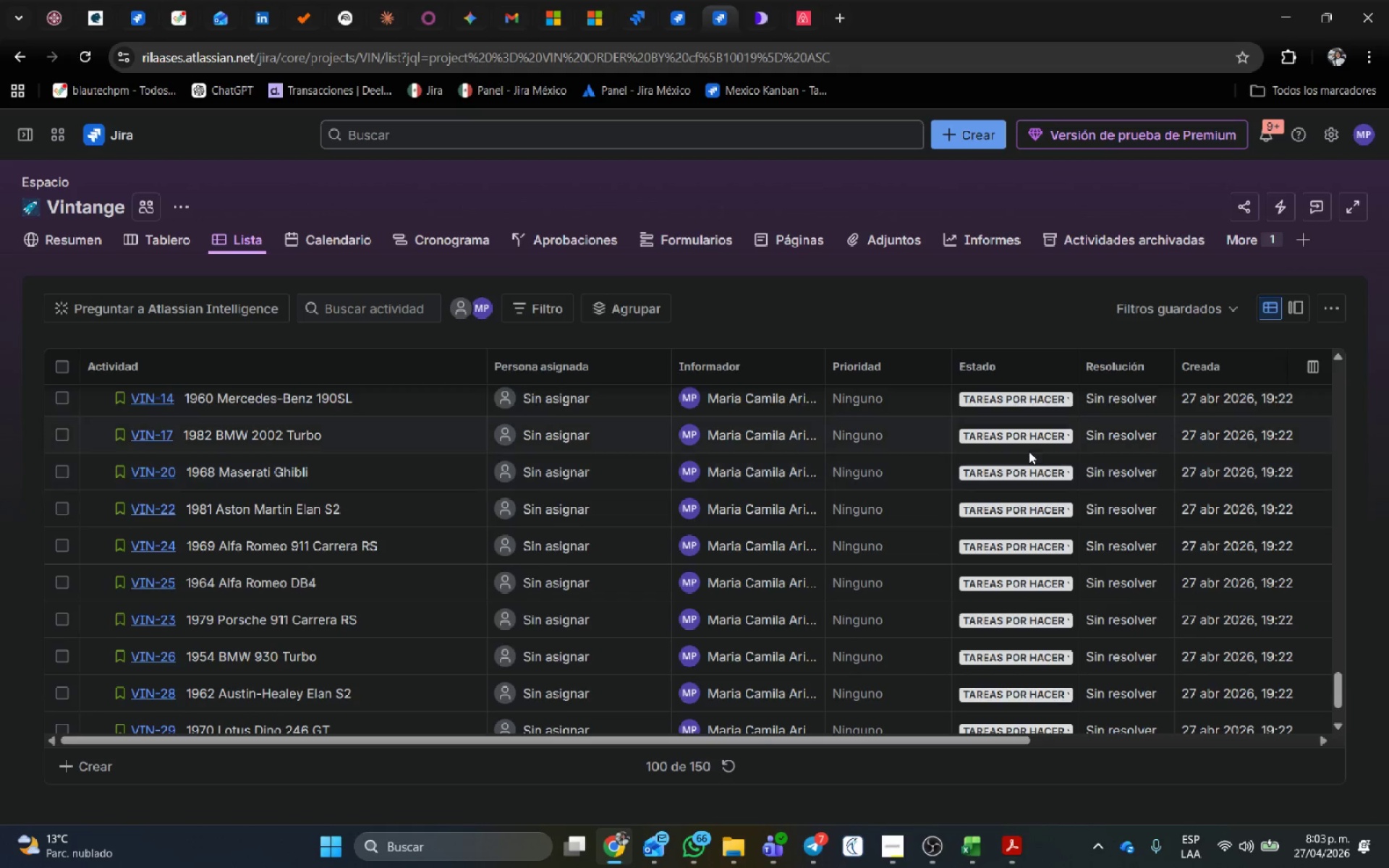 
scroll: coordinate [1029, 451], scroll_direction: none, amount: 0.0
 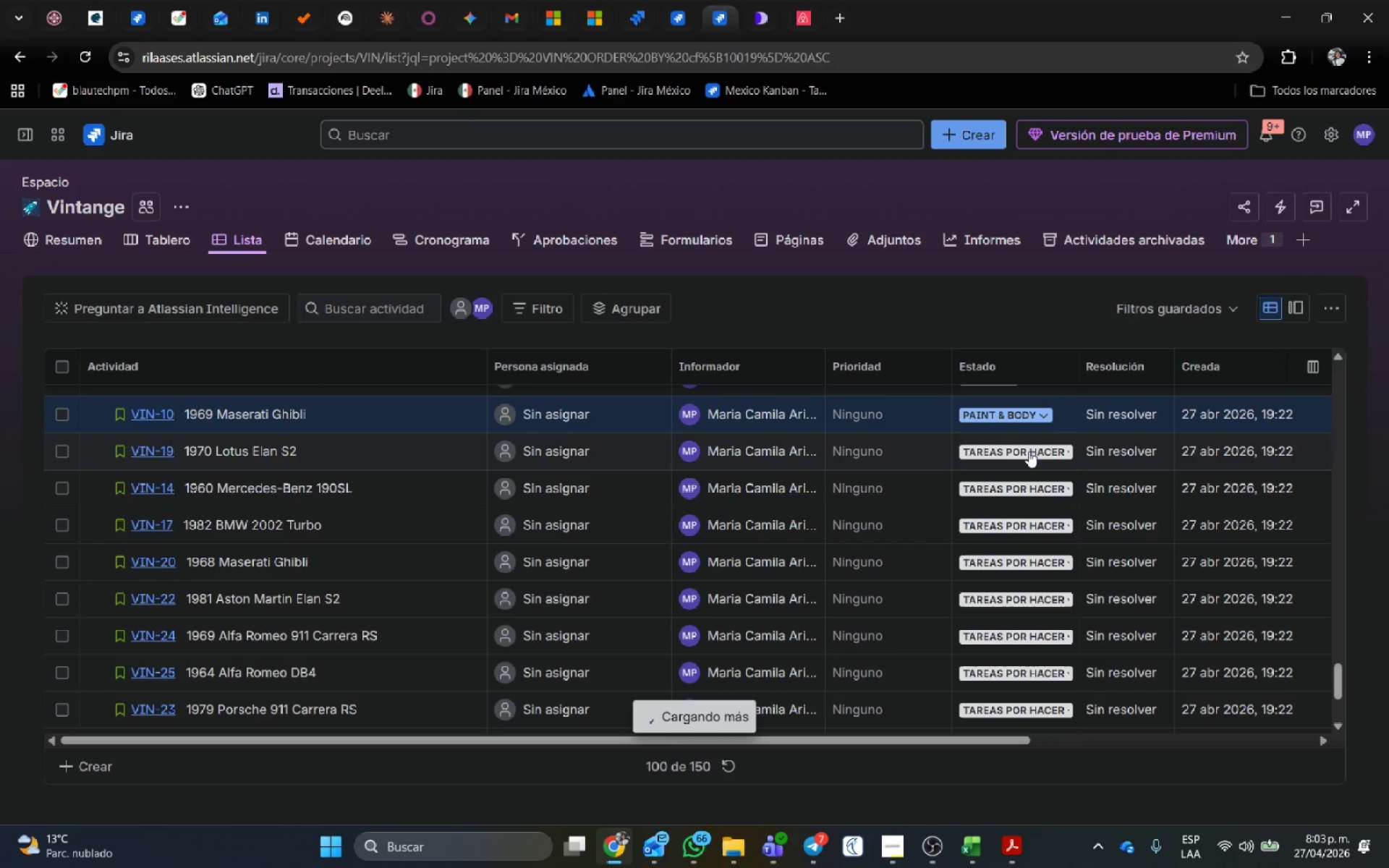 
left_click([1029, 451])
 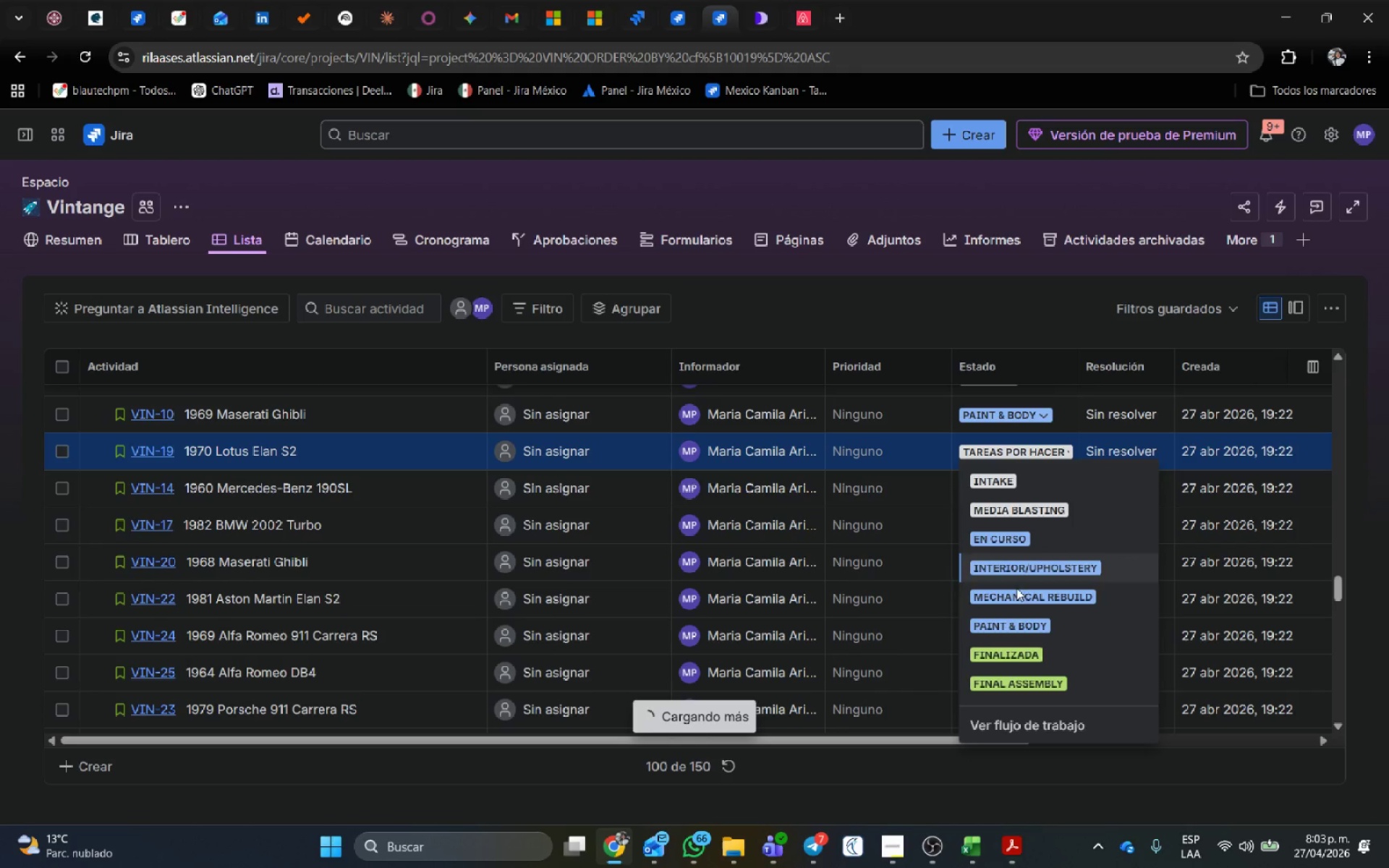 
left_click([1018, 597])
 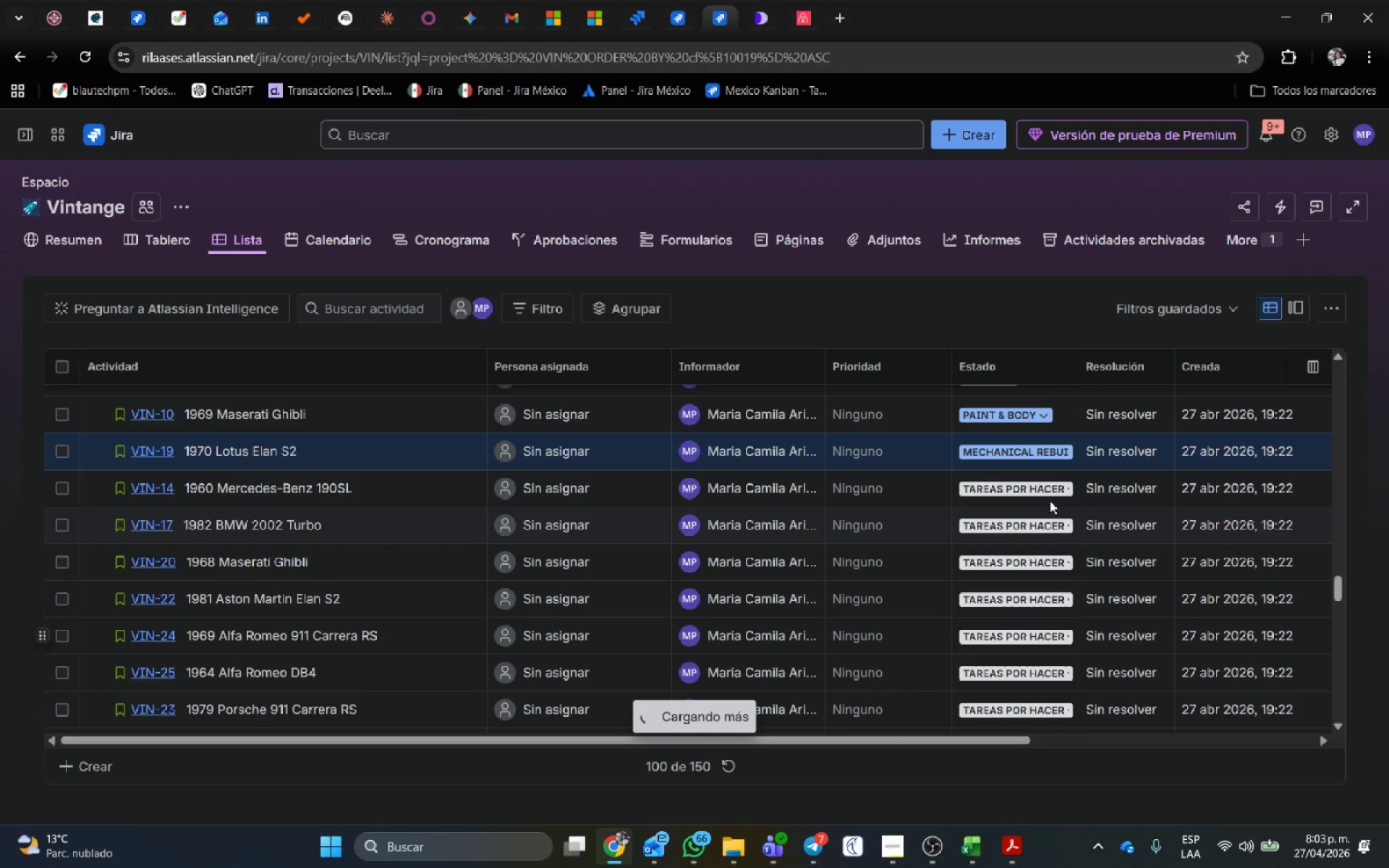 
left_click([1049, 481])
 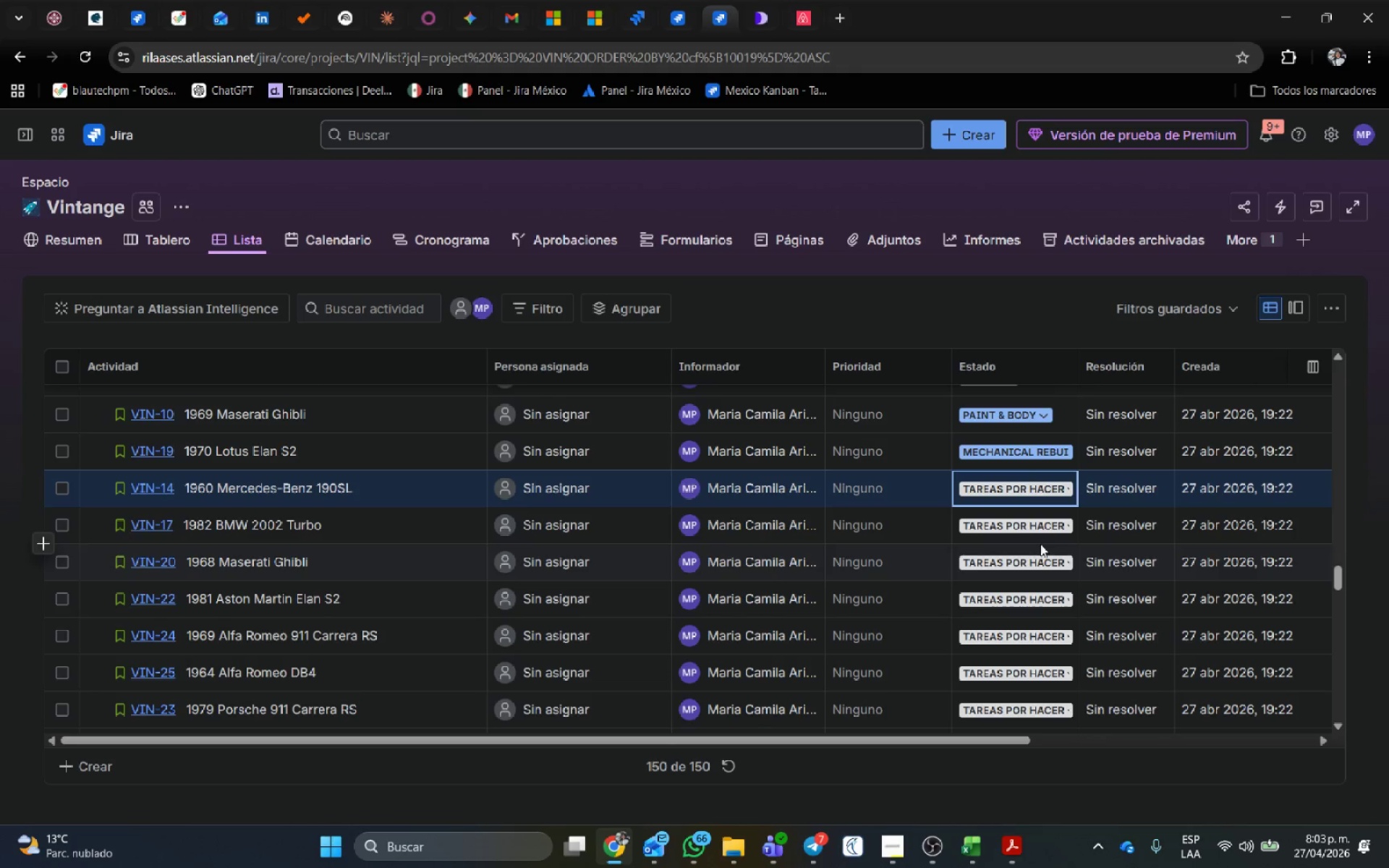 
left_click([1045, 495])
 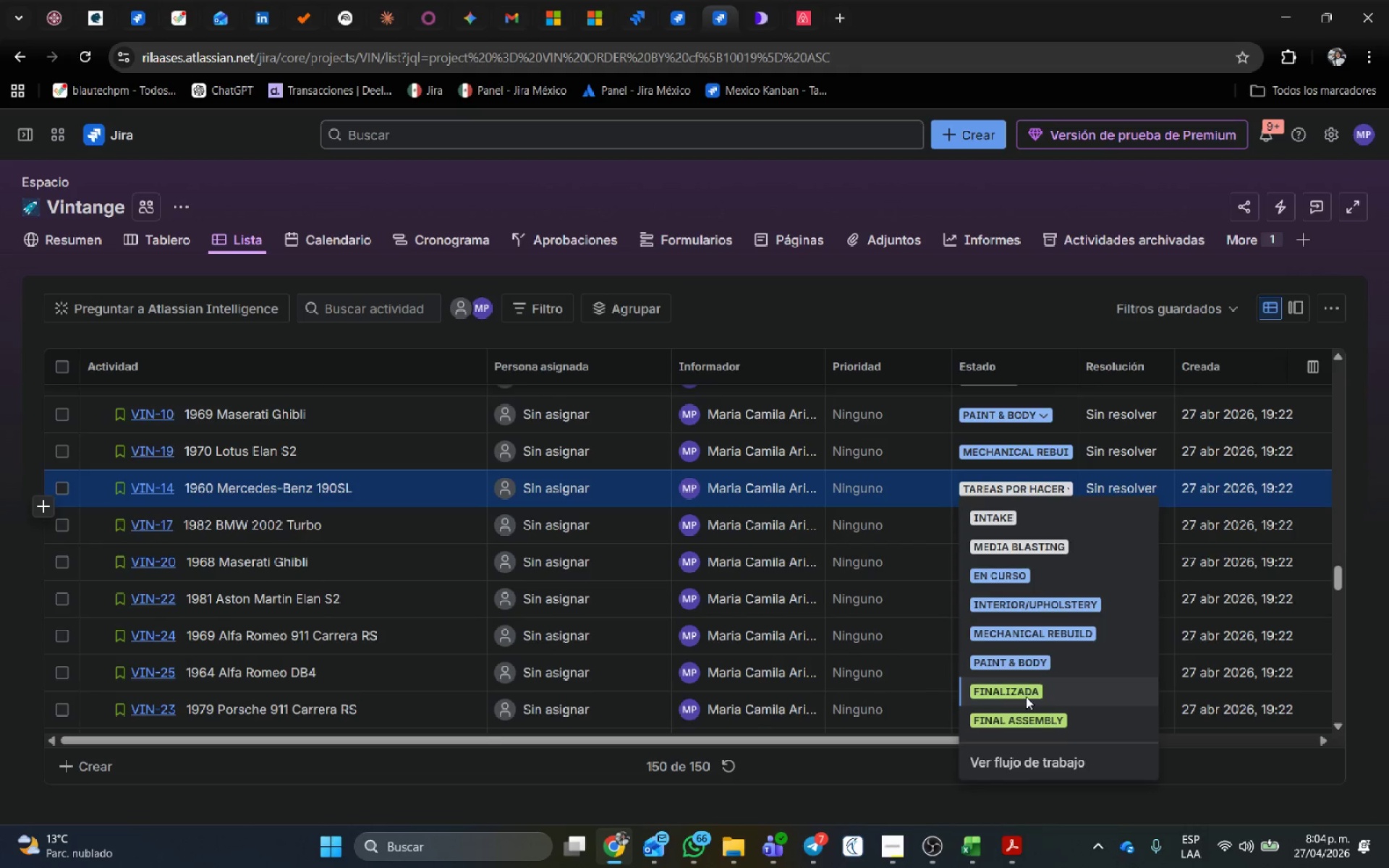 
left_click([1024, 655])
 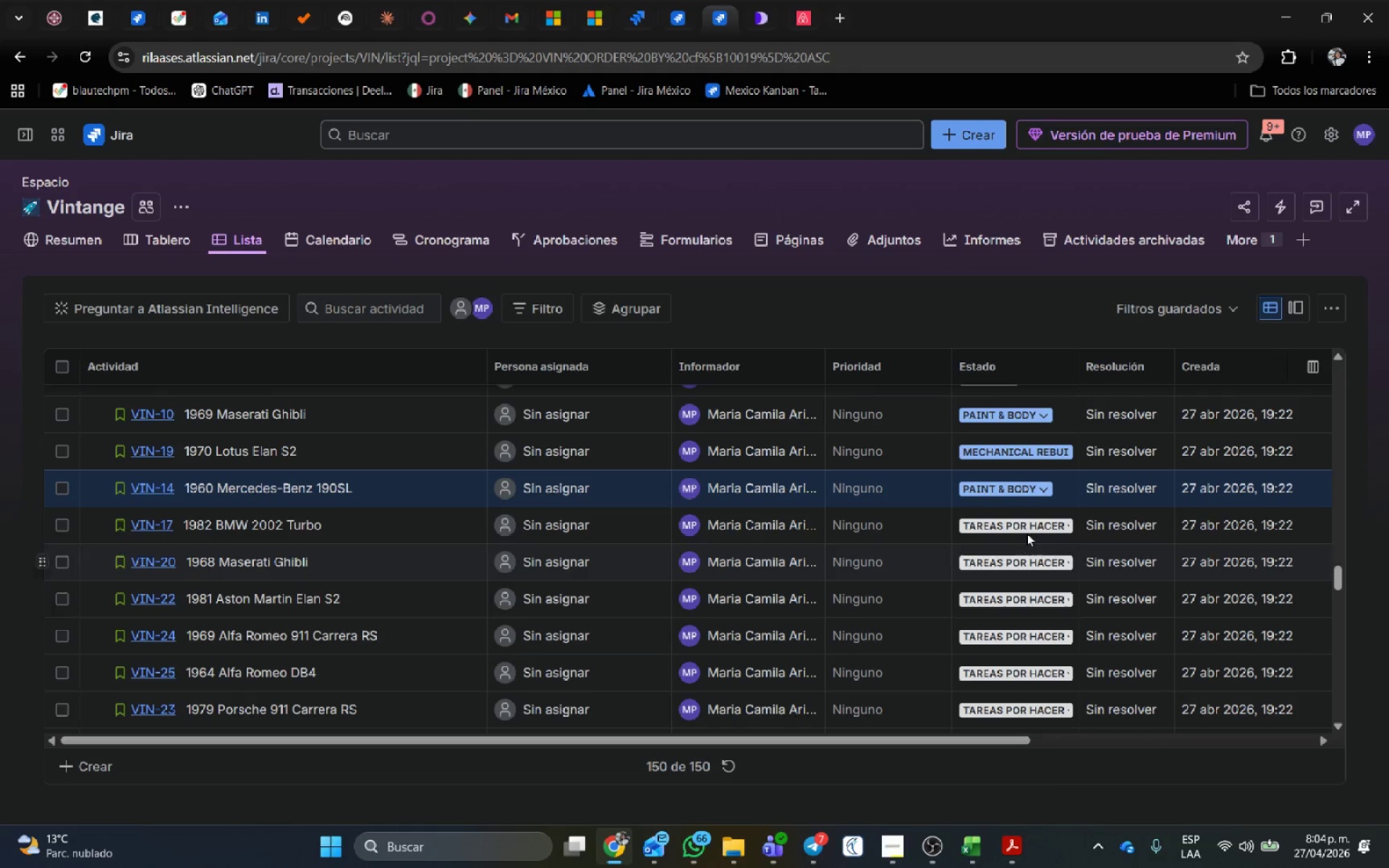 
left_click([1029, 528])
 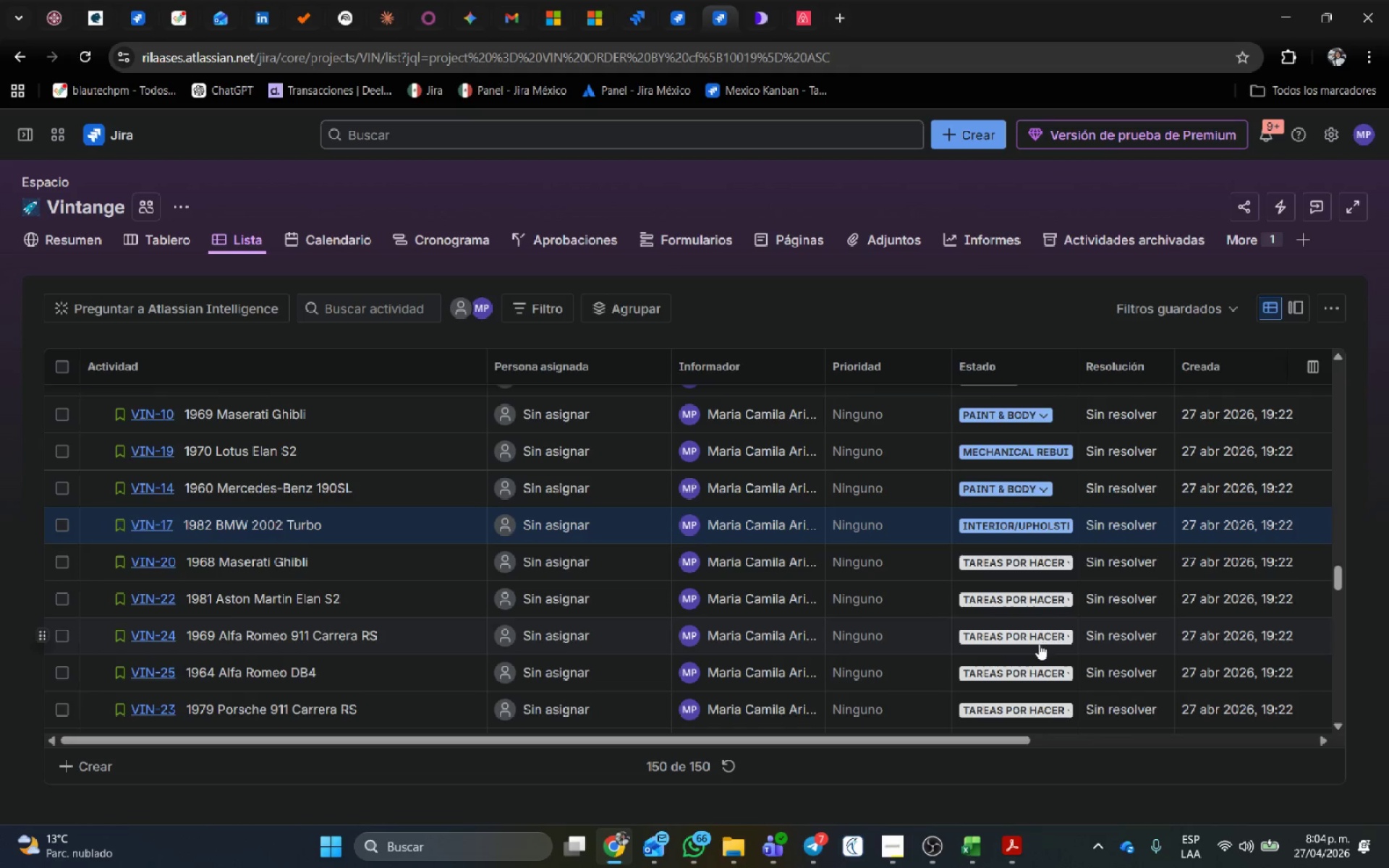 
left_click([1027, 595])
 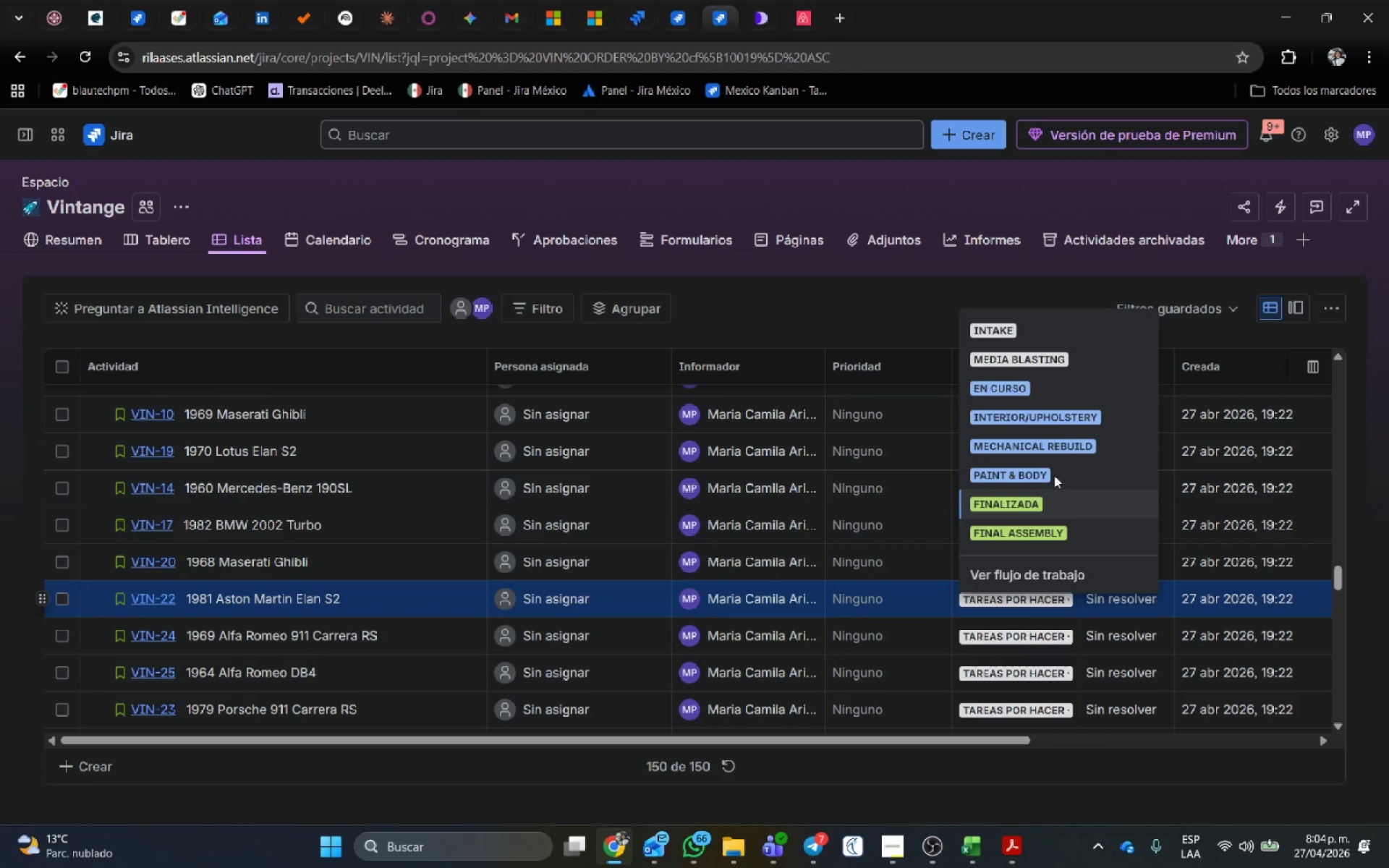 
left_click([1049, 454])
 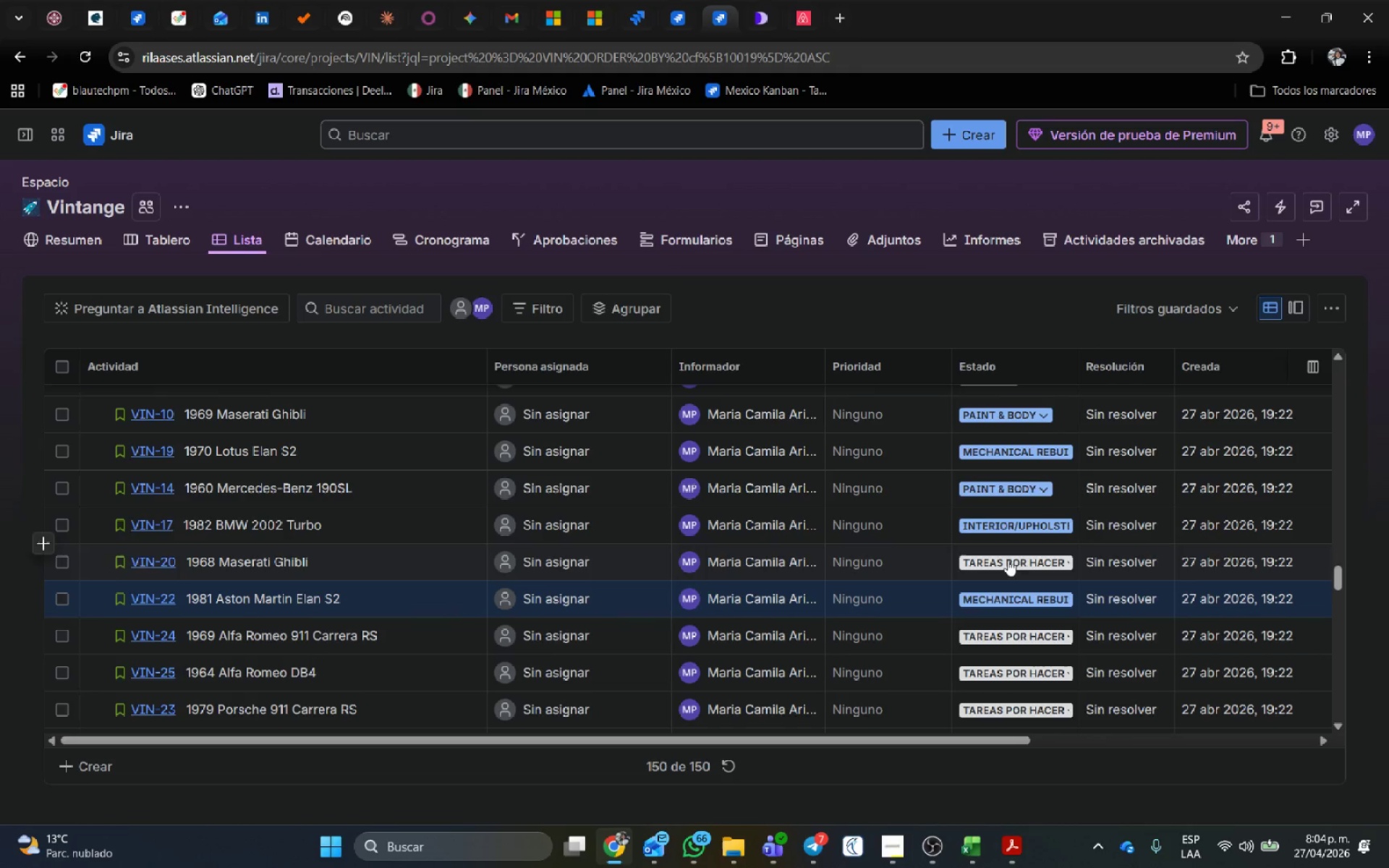 
left_click([1010, 558])
 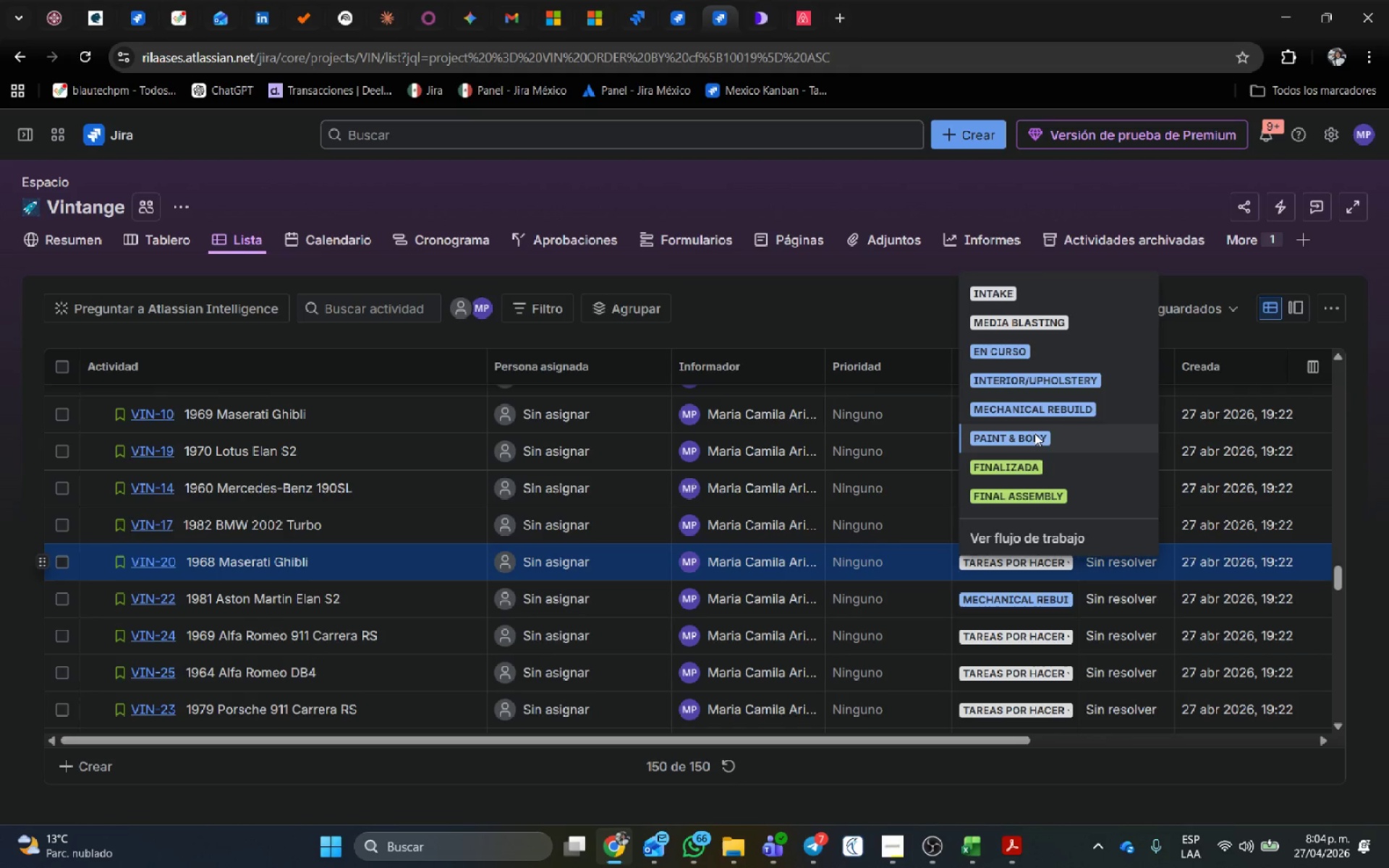 
left_click([1034, 433])
 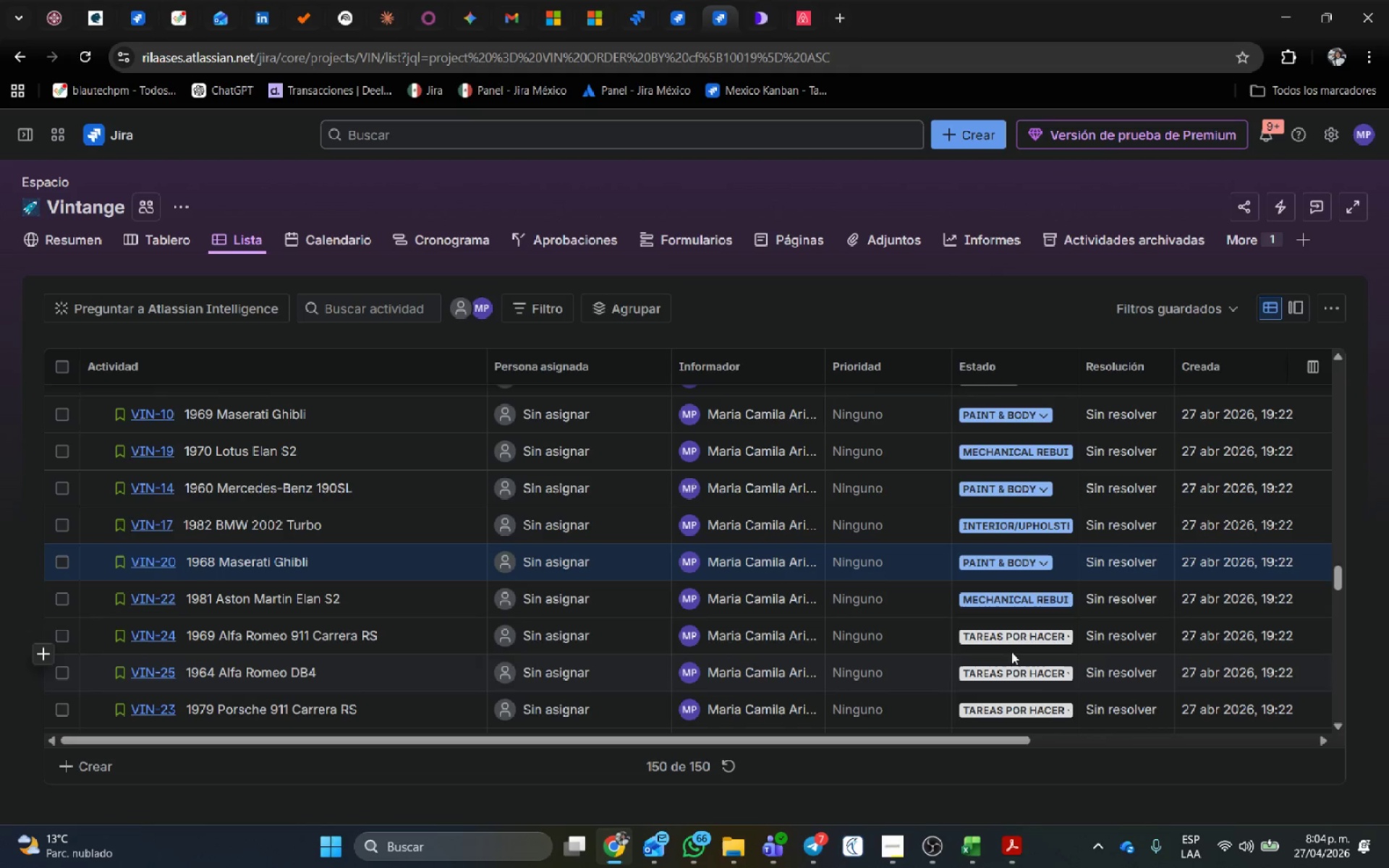 
left_click([1012, 629])
 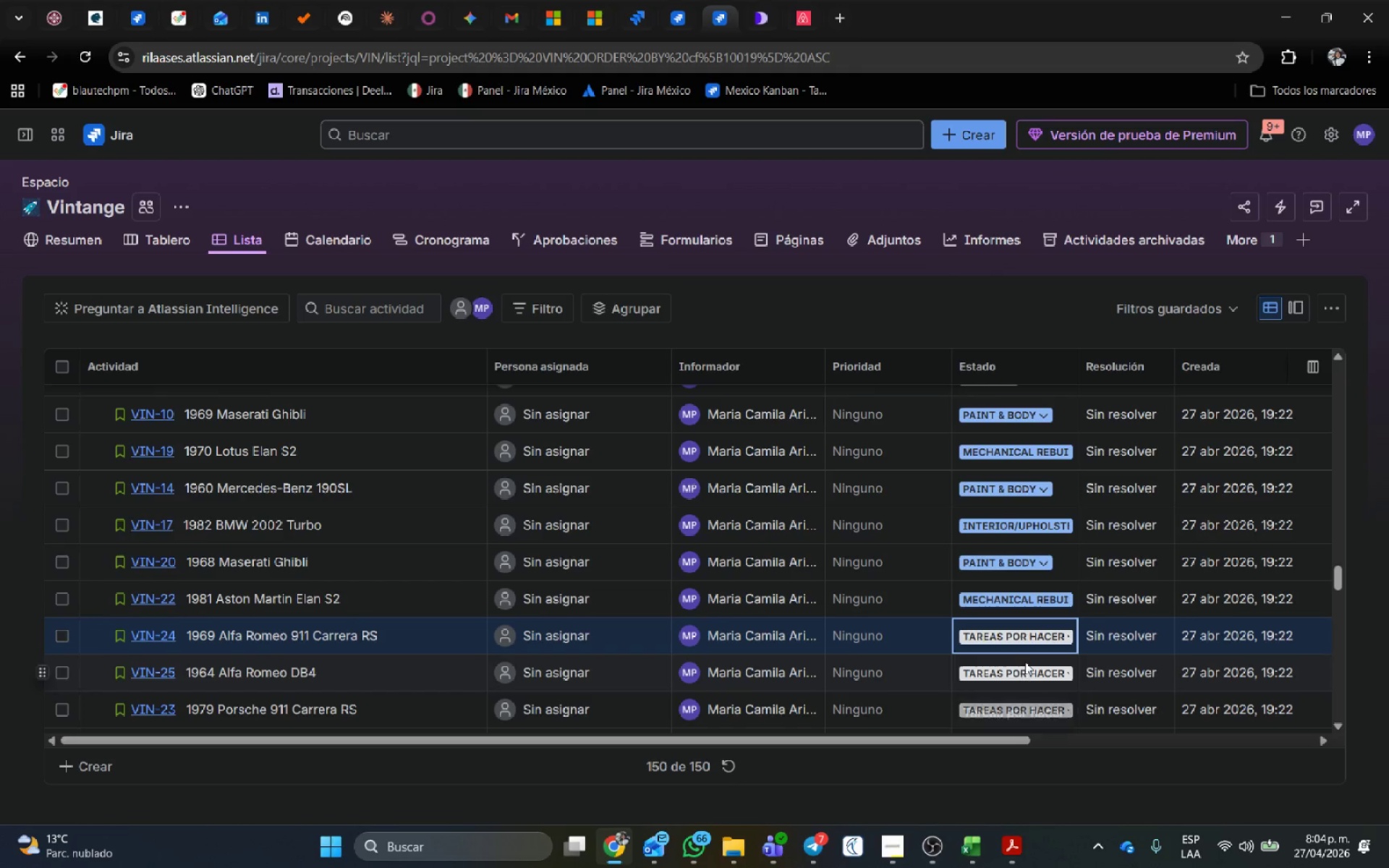 
left_click([1033, 630])
 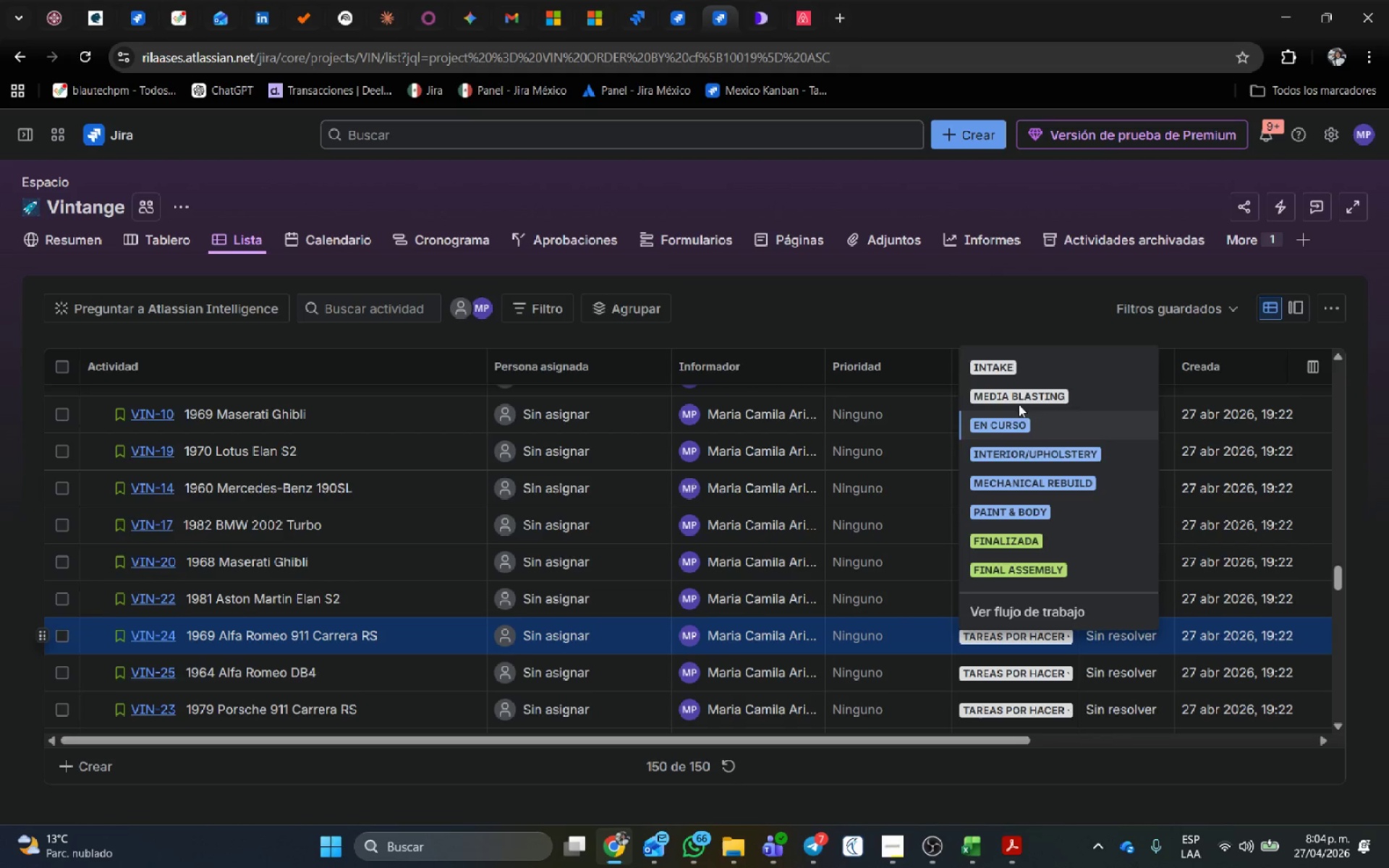 
left_click([1017, 369])
 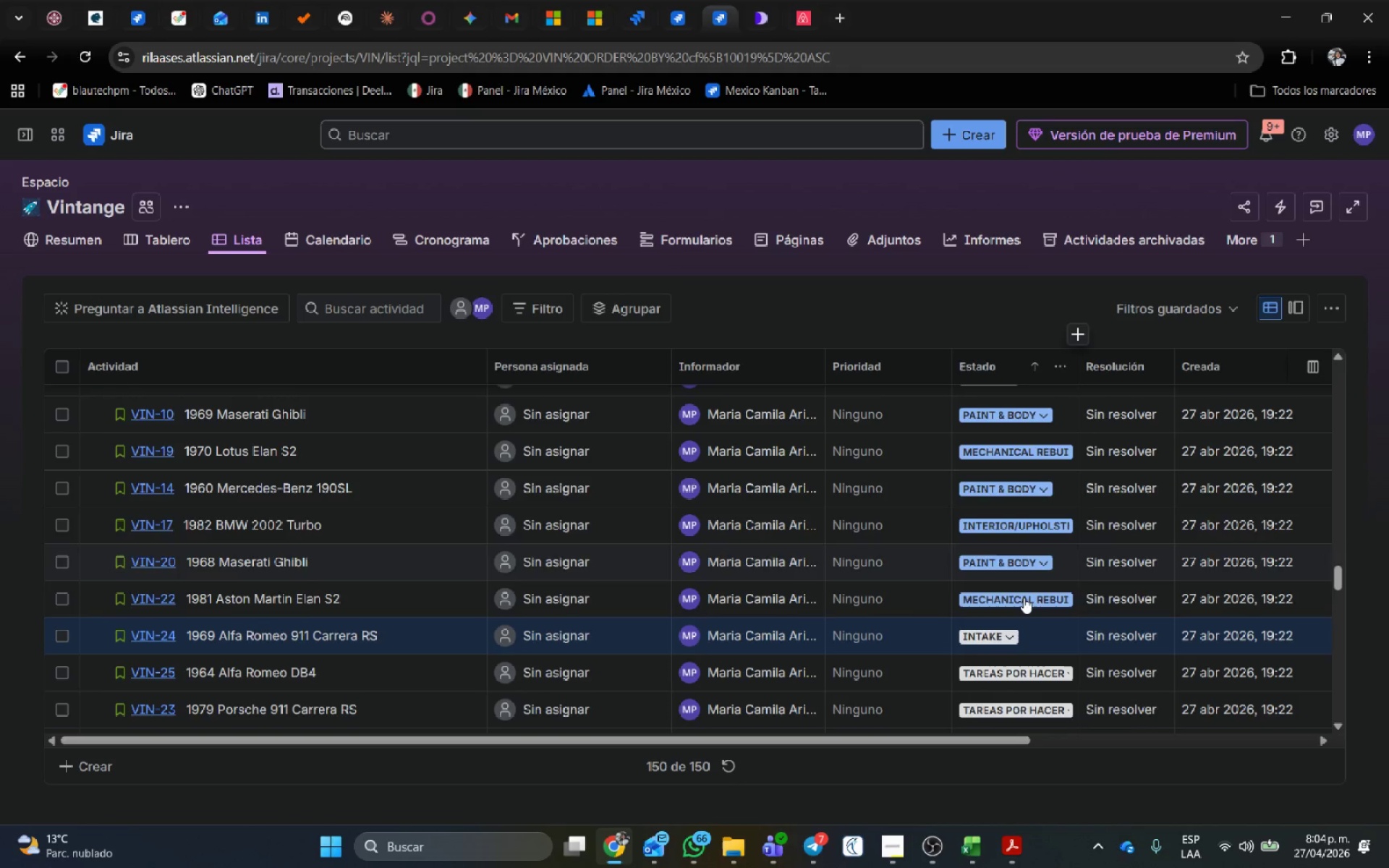 
scroll: coordinate [1024, 597], scroll_direction: none, amount: 0.0
 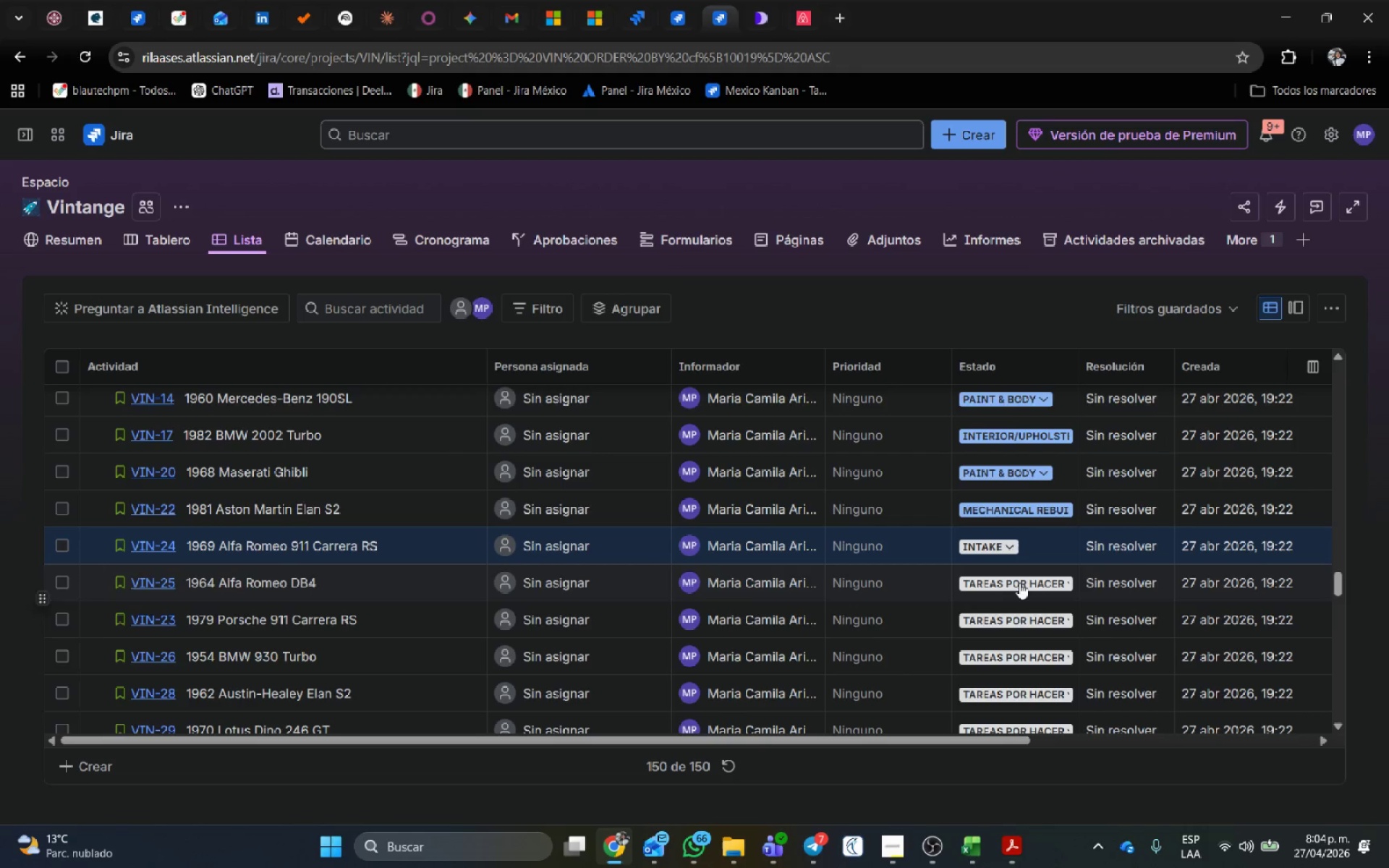 
left_click([1019, 582])
 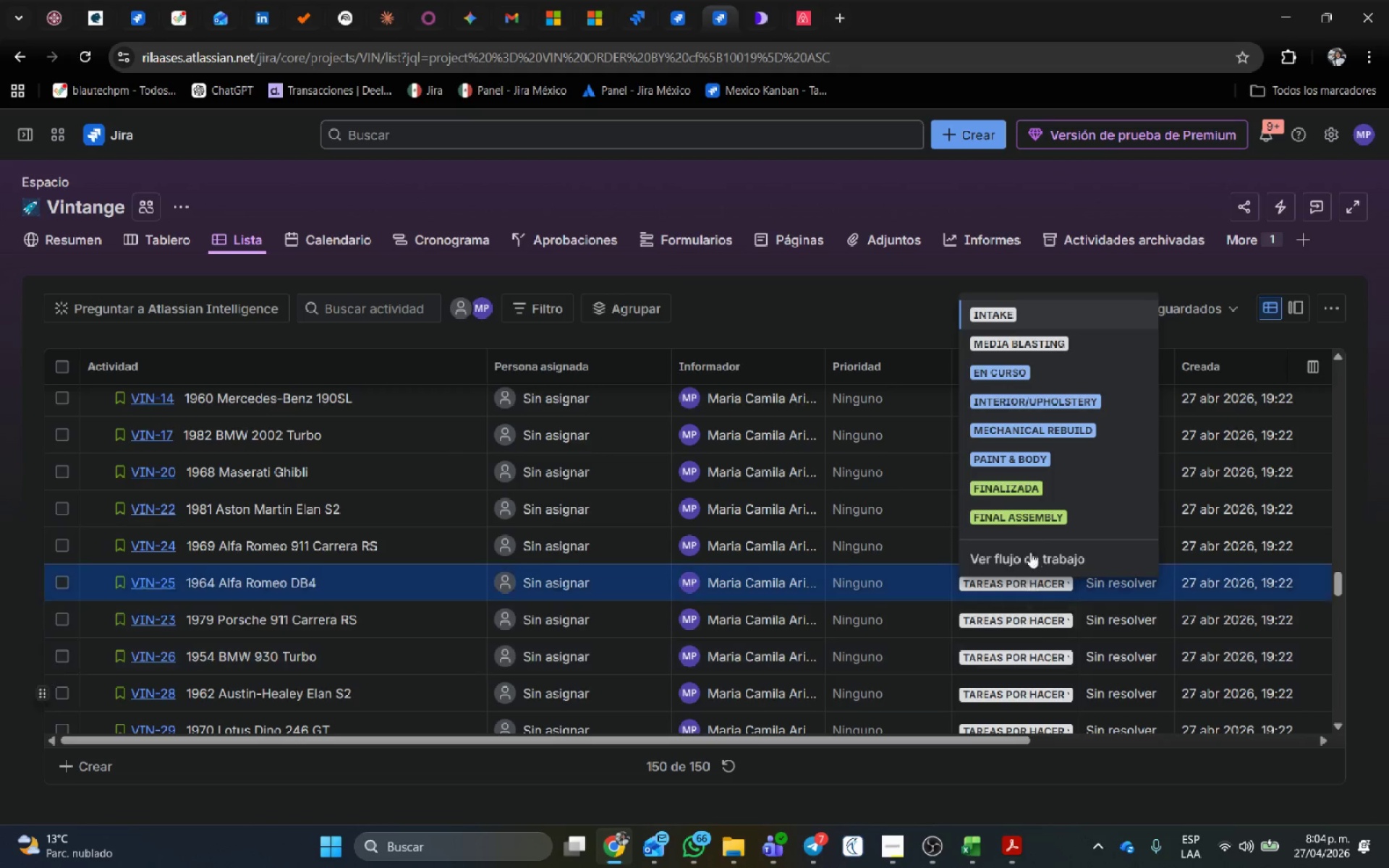 
left_click([1033, 520])
 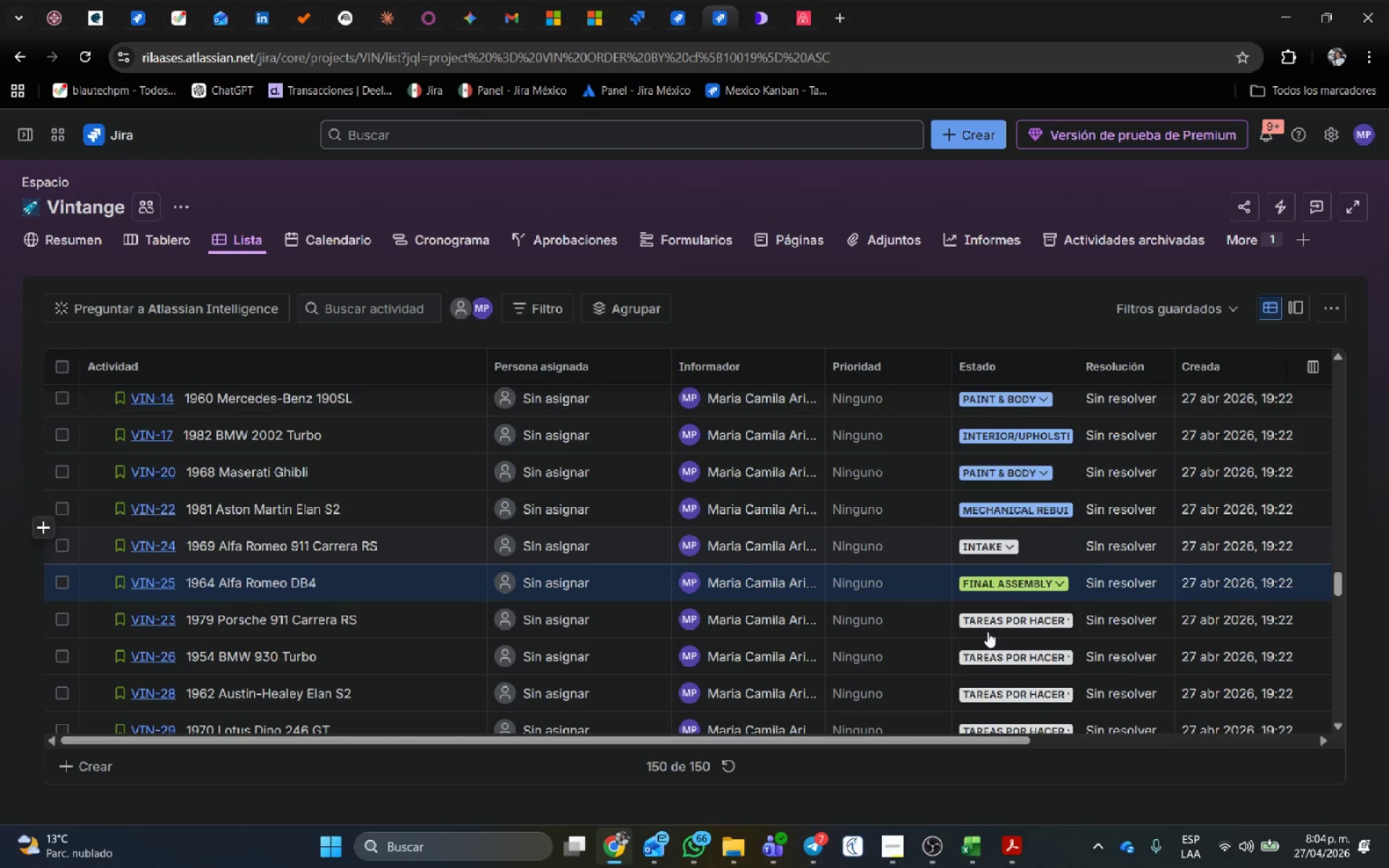 
scroll: coordinate [987, 637], scroll_direction: down, amount: 2.0
 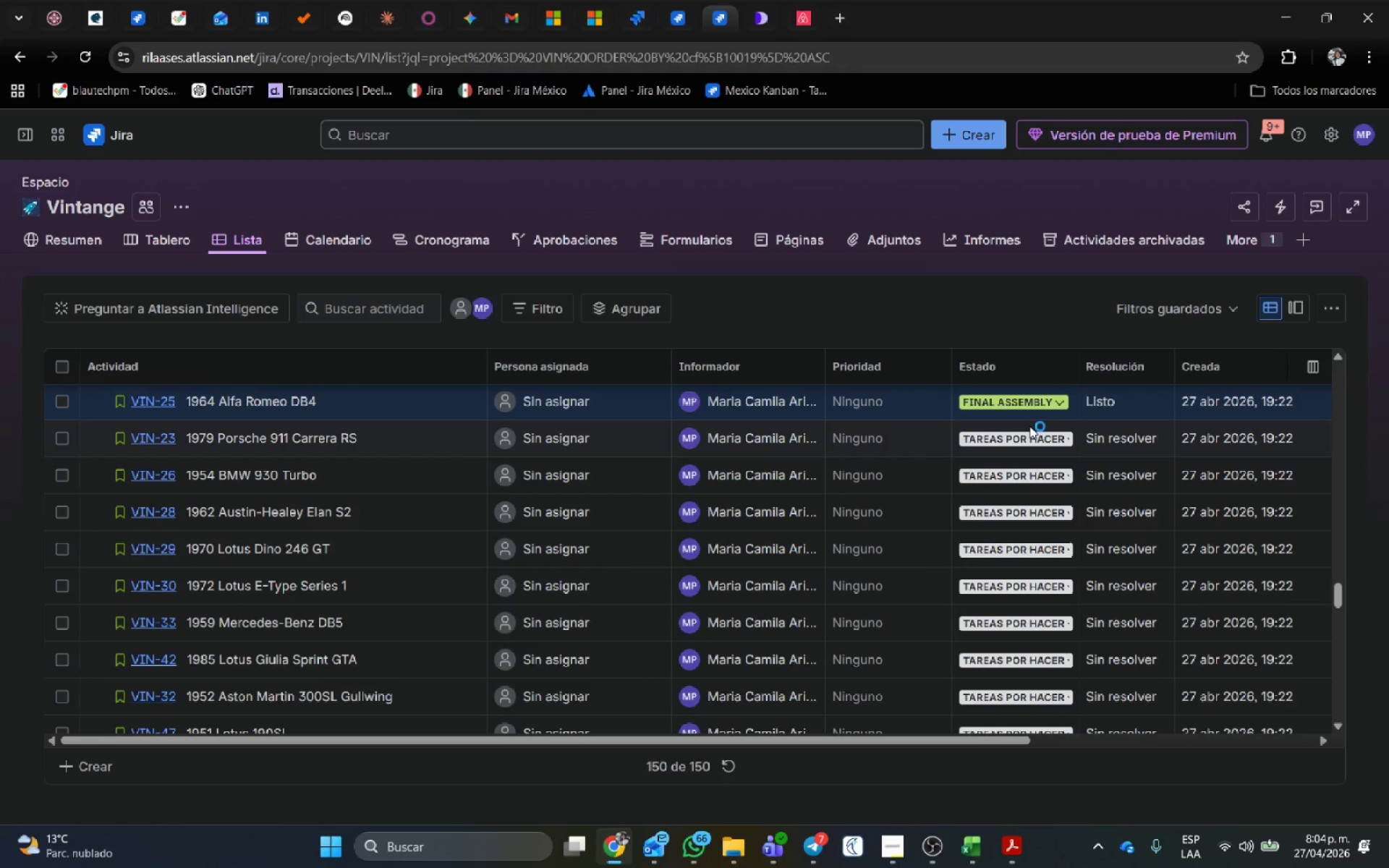 
left_click([1031, 437])
 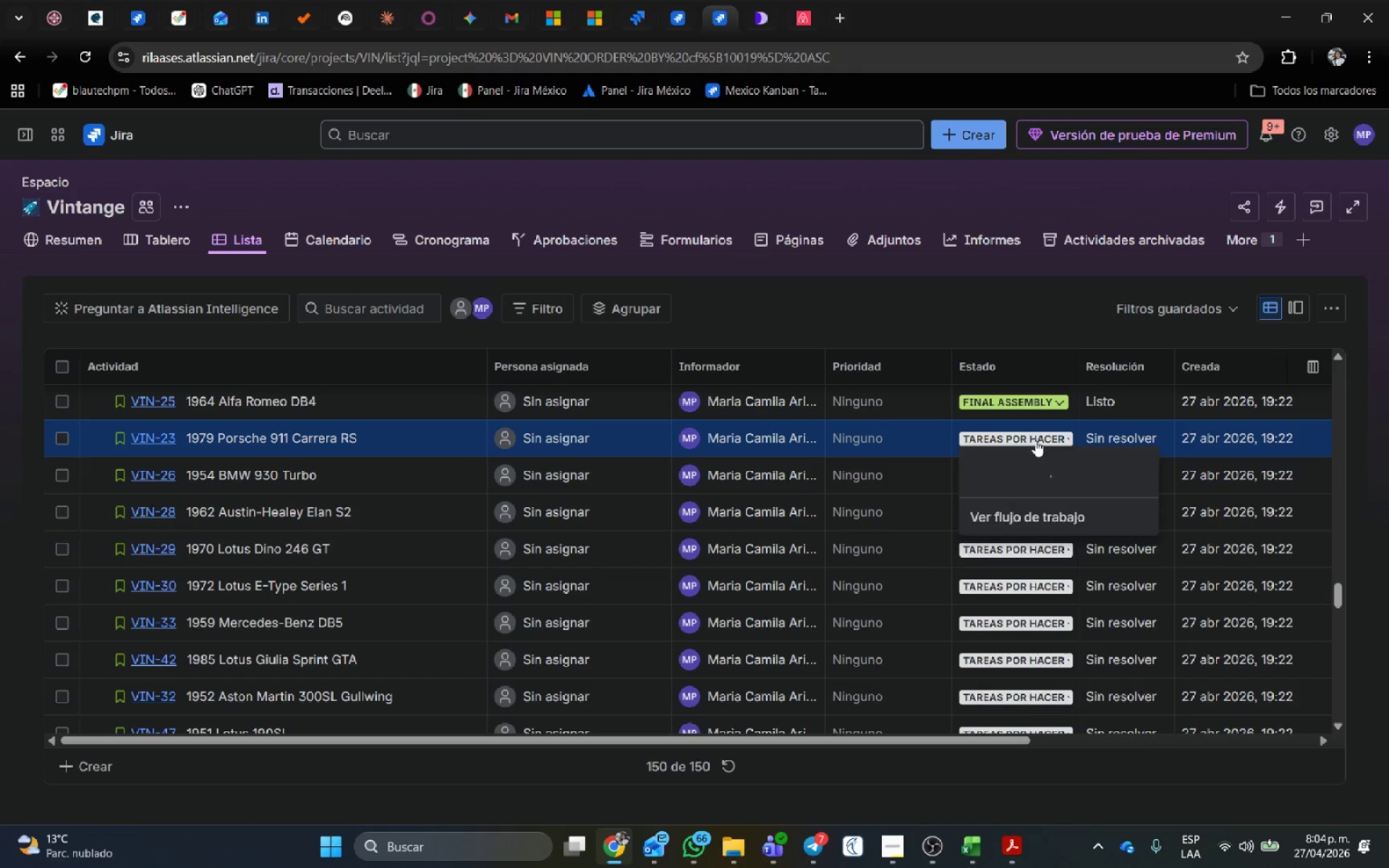 
mouse_move([1020, 446])
 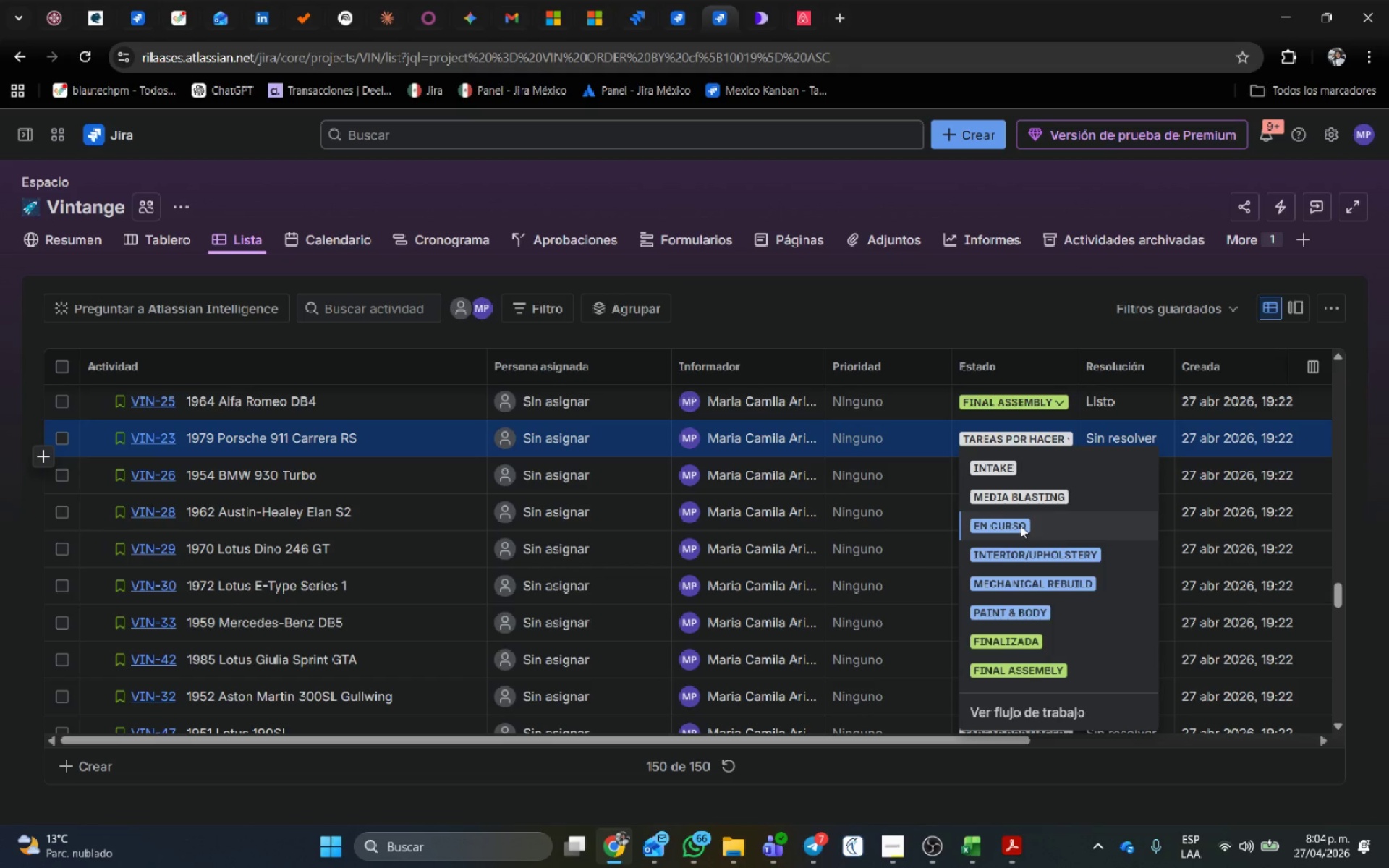 
left_click([1020, 525])
 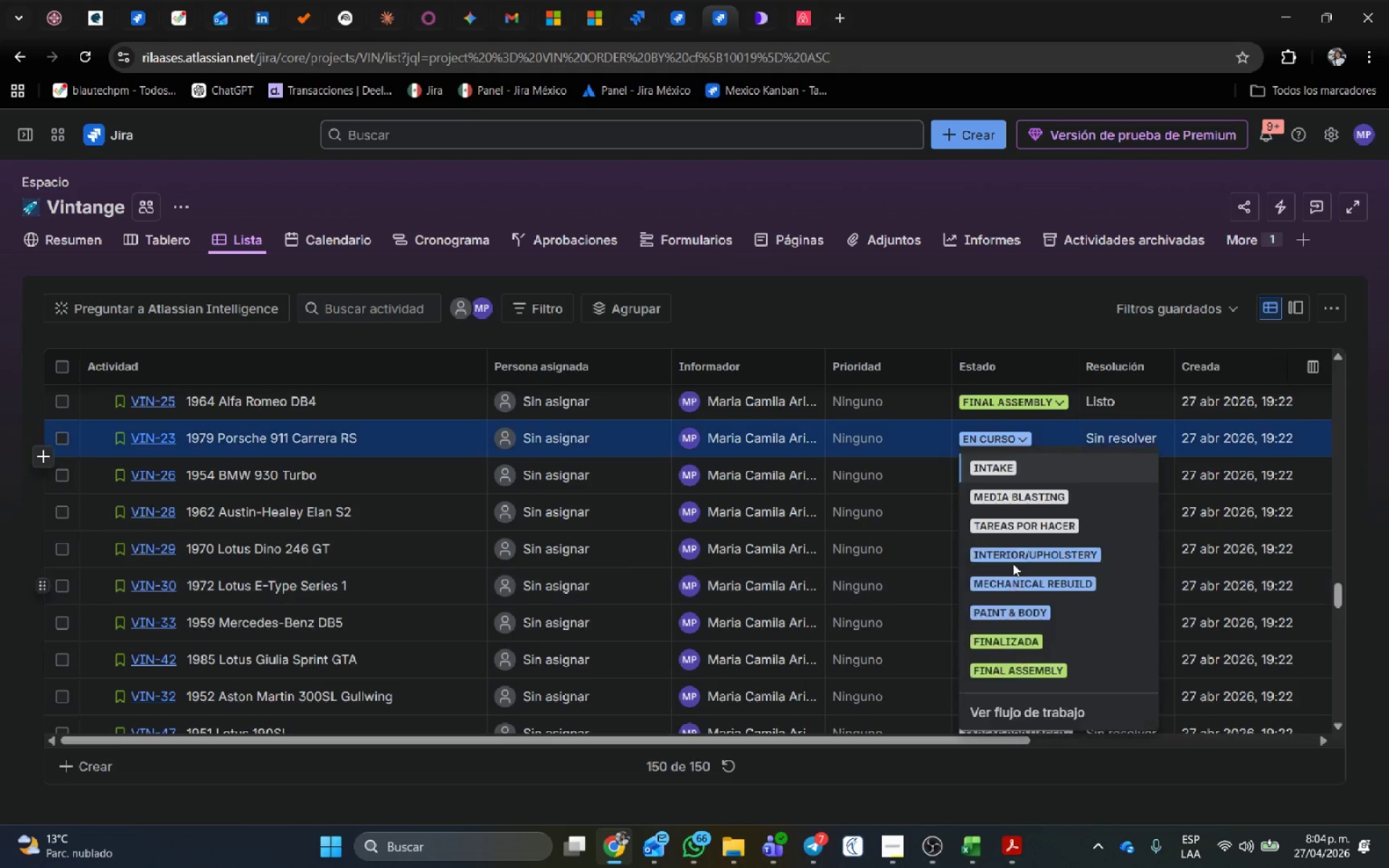 
left_click([1025, 572])
 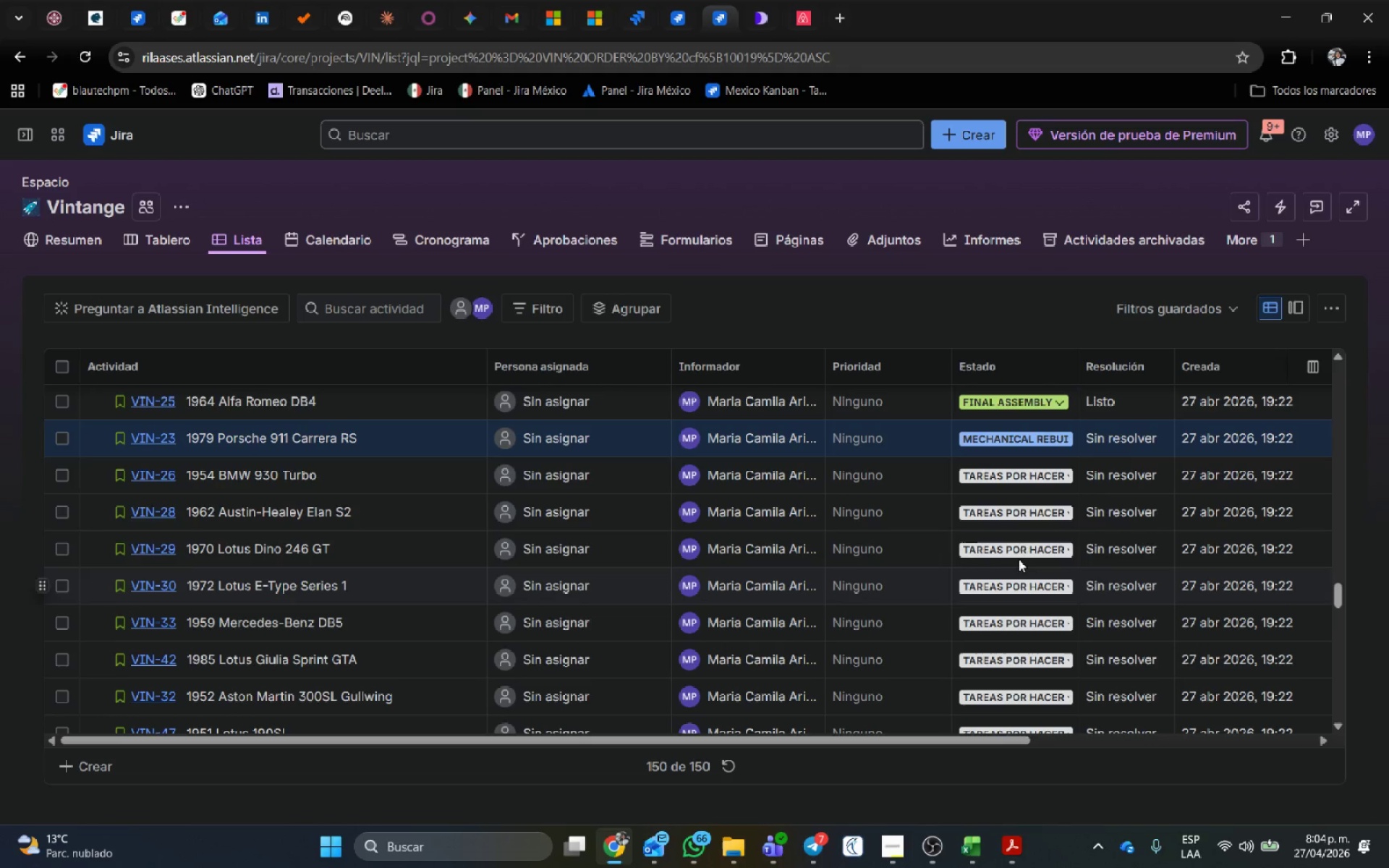 
scroll: coordinate [1017, 544], scroll_direction: down, amount: 1.0
 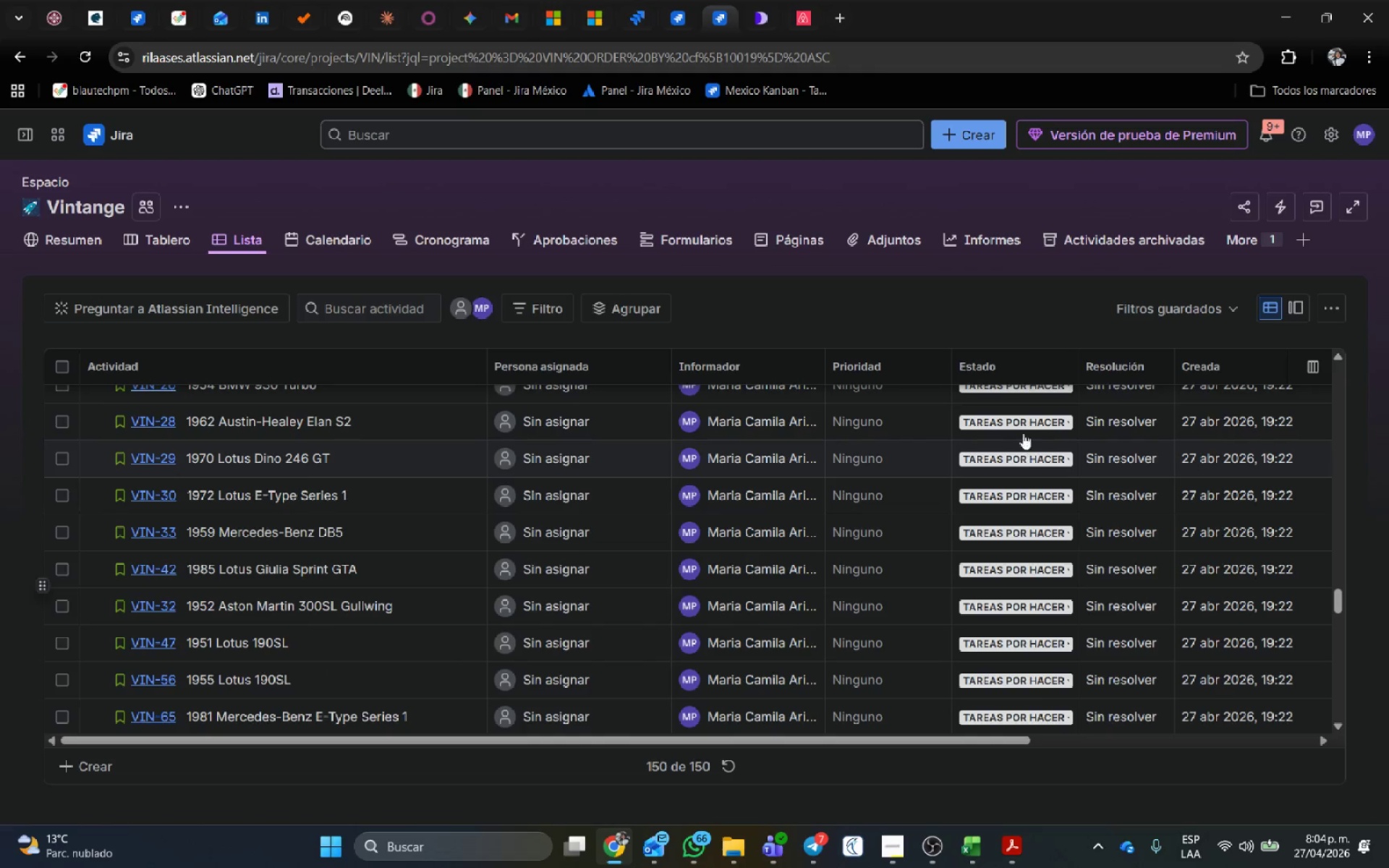 
scroll: coordinate [1023, 433], scroll_direction: none, amount: 0.0
 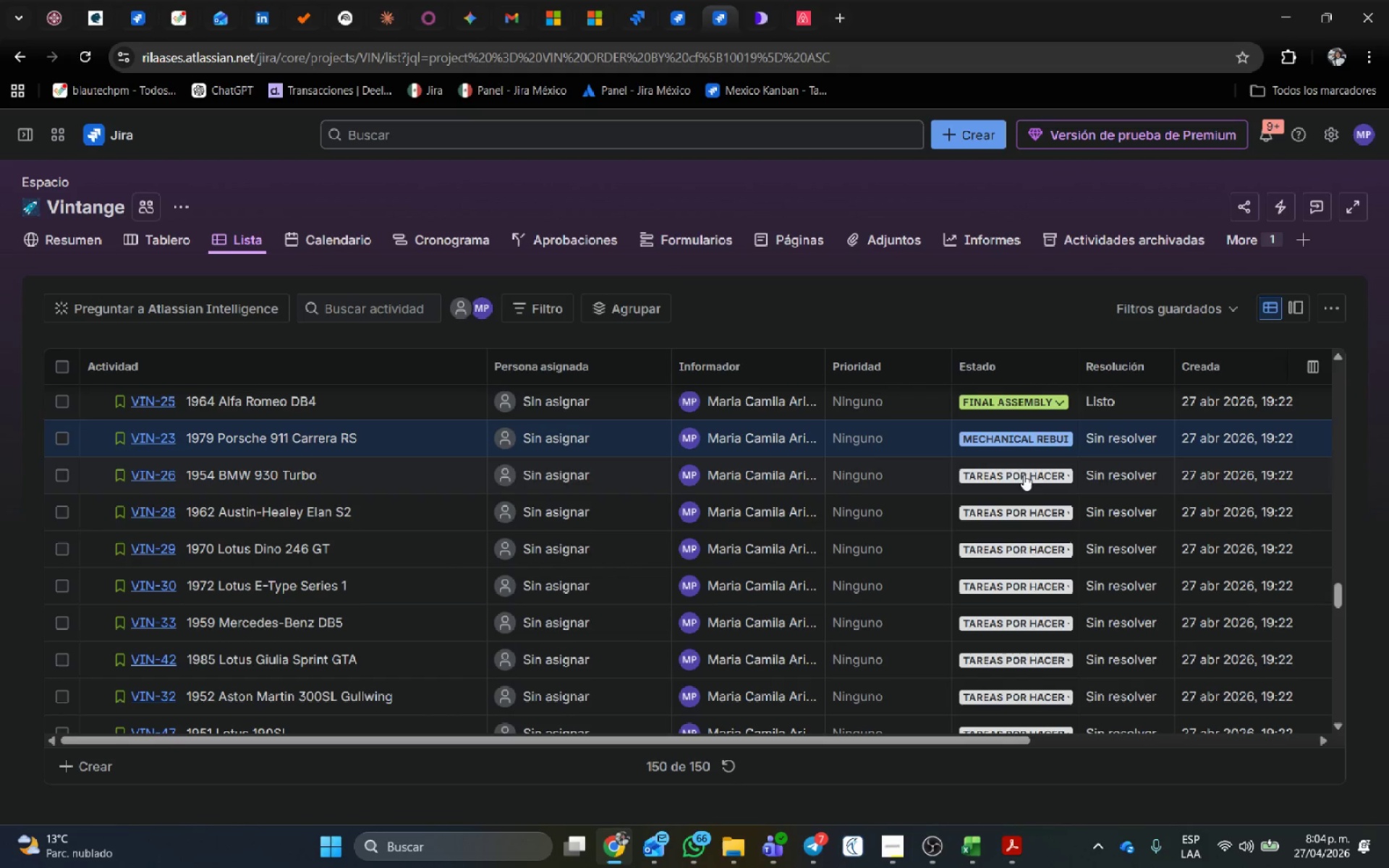 
left_click([1024, 482])
 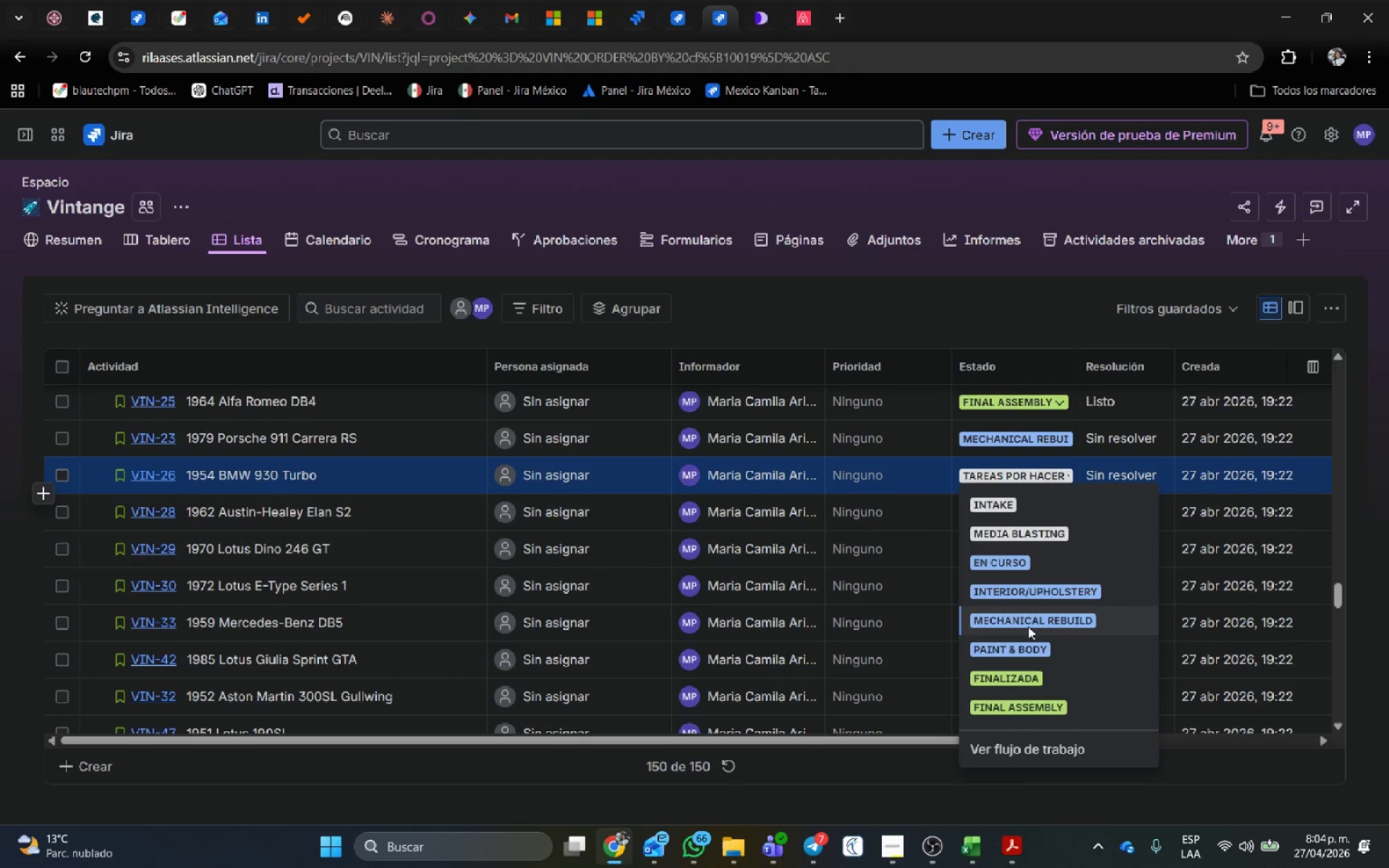 
left_click([1029, 631])
 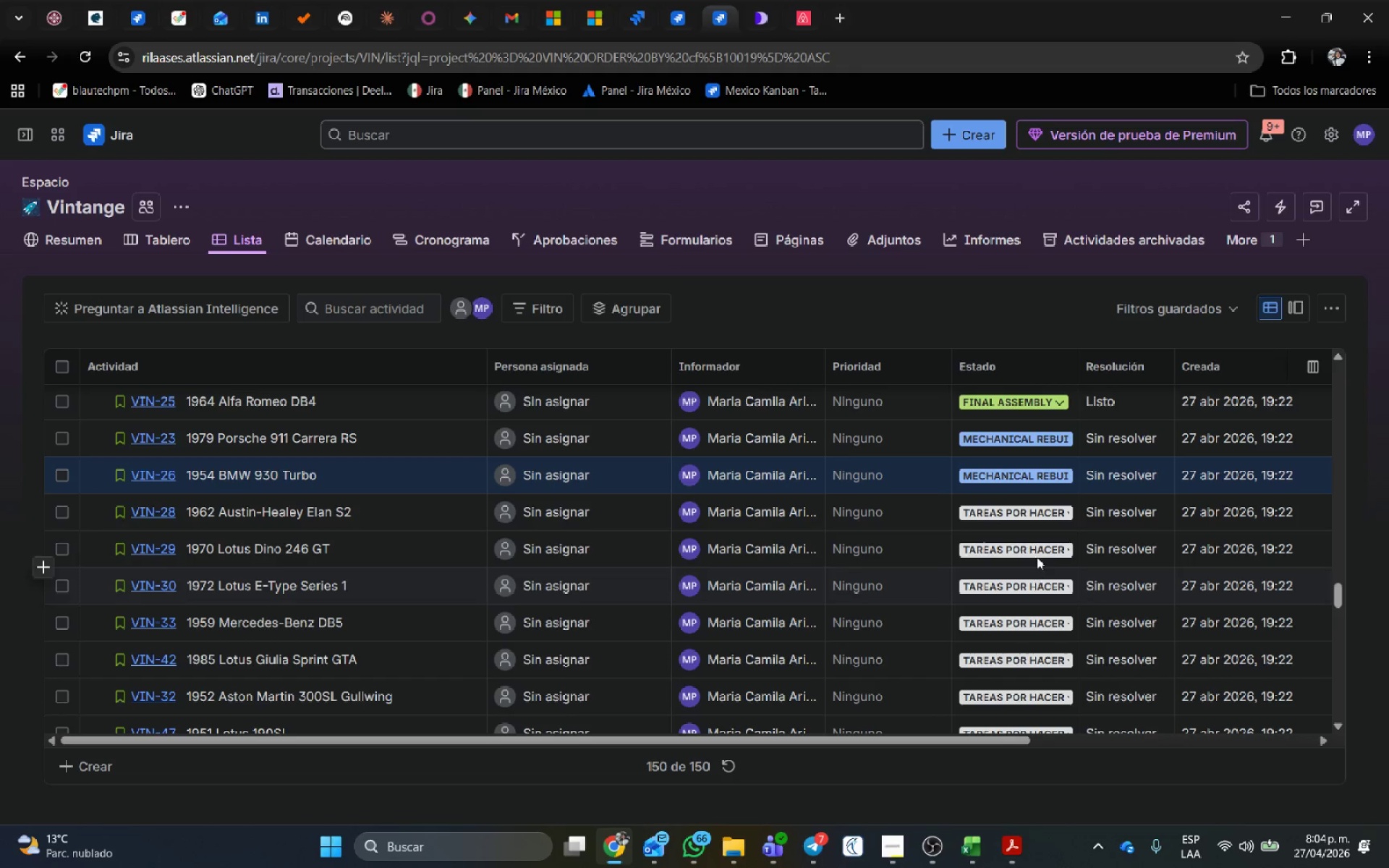 
left_click([1039, 547])
 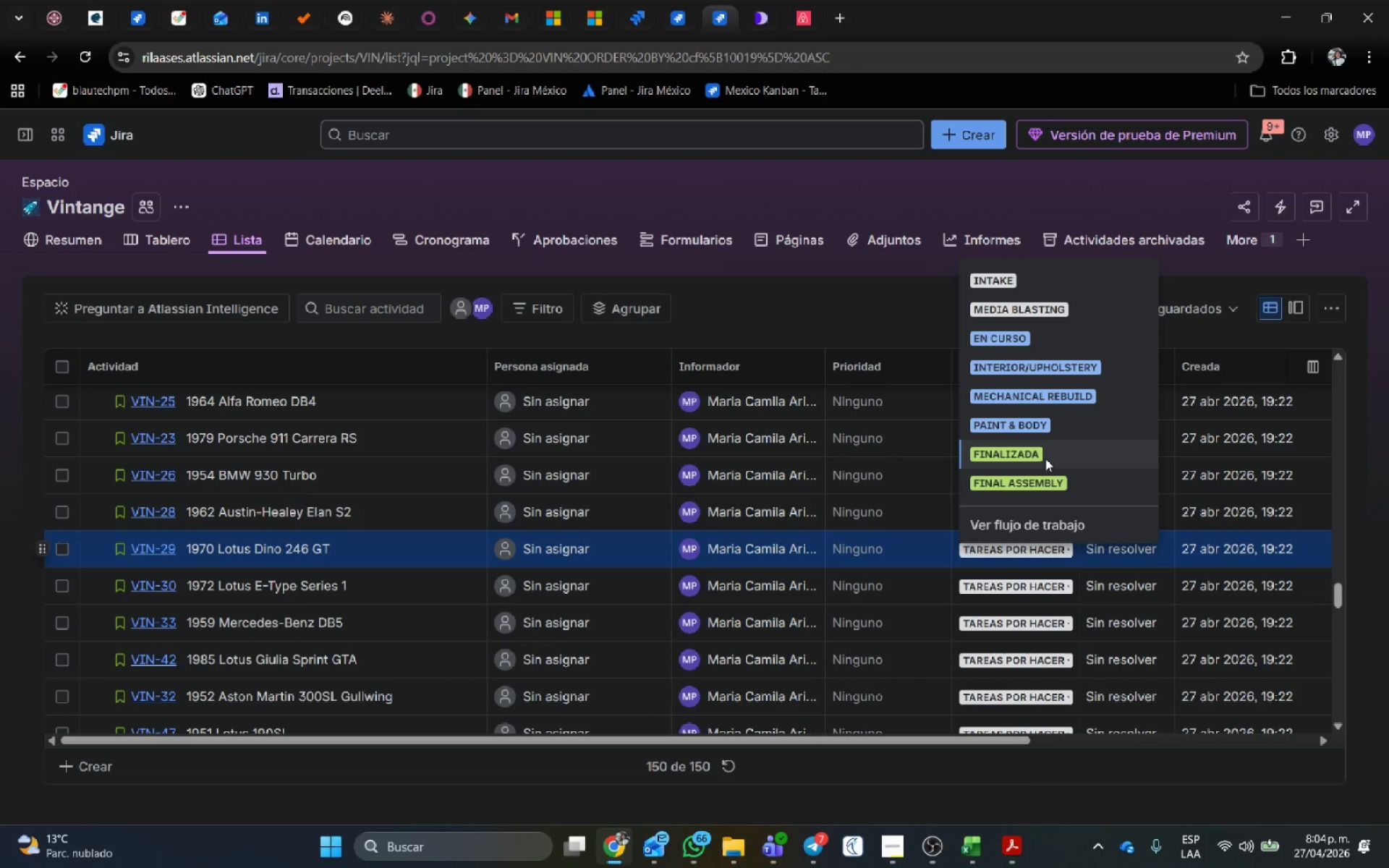 
left_click([1041, 482])
 